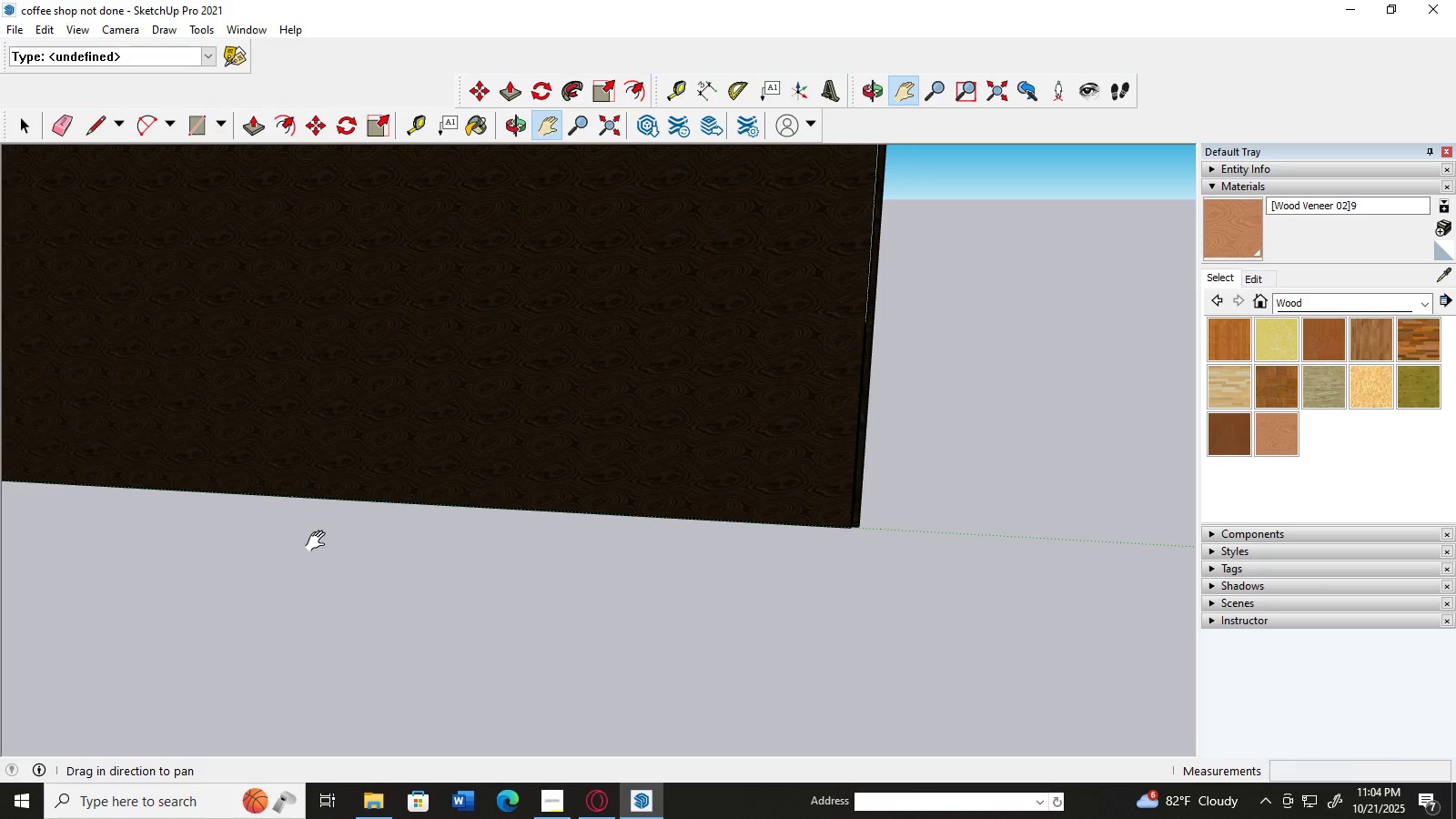 
left_click_drag(start_coordinate=[321, 541], to_coordinate=[1180, 547])
 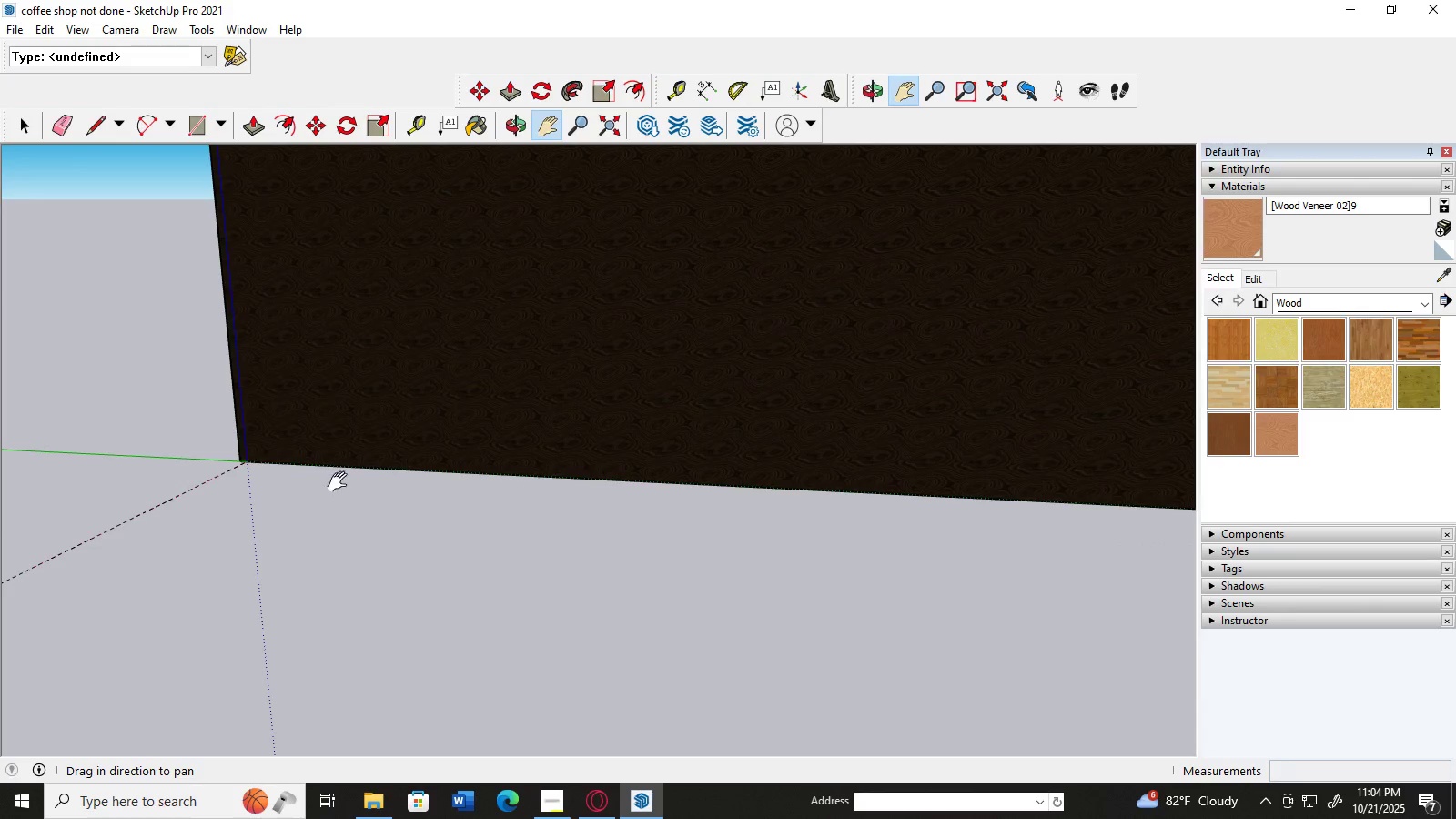 
left_click_drag(start_coordinate=[301, 471], to_coordinate=[535, 690])
 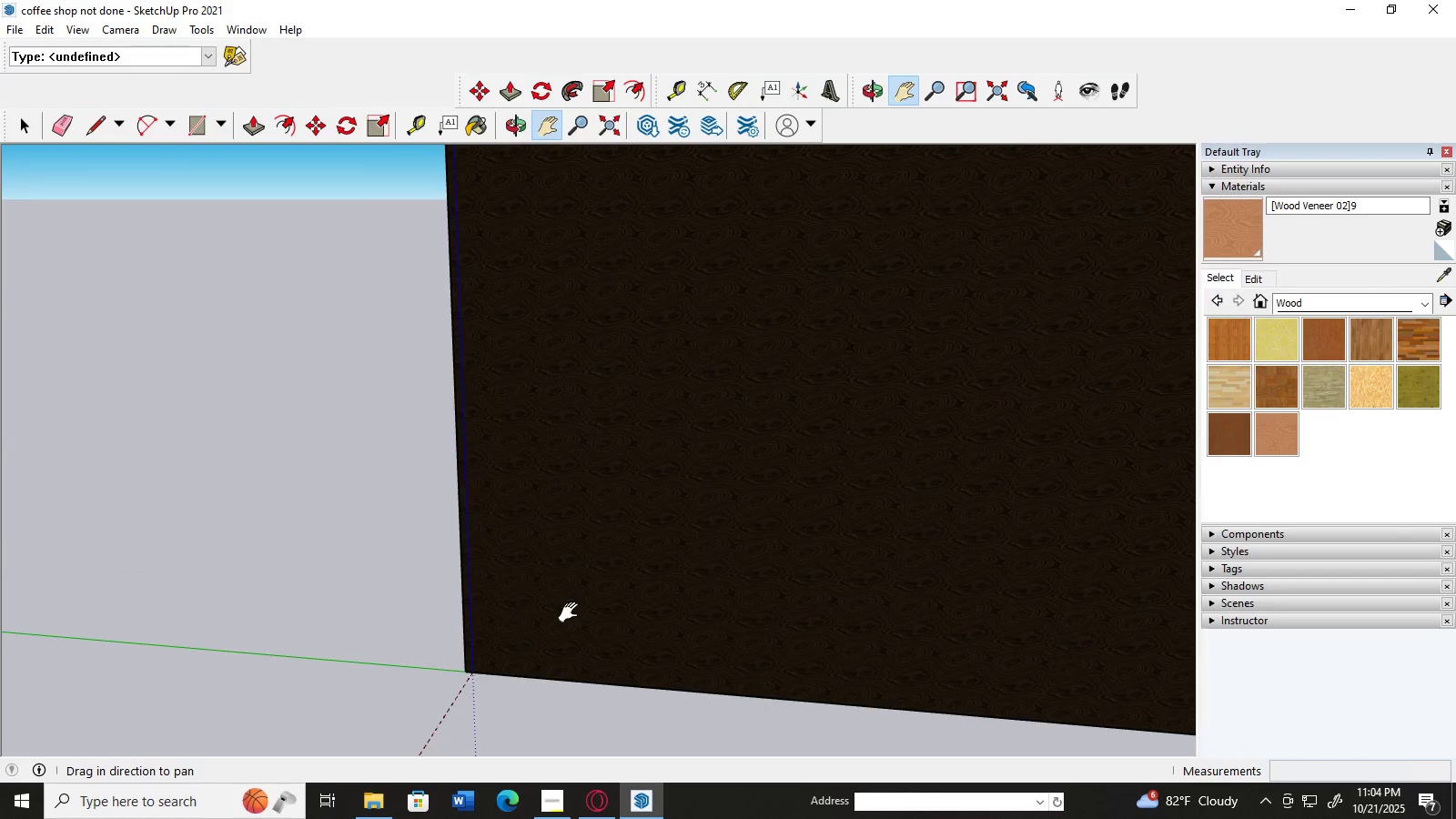 
scroll: coordinate [572, 612], scroll_direction: up, amount: 2.0
 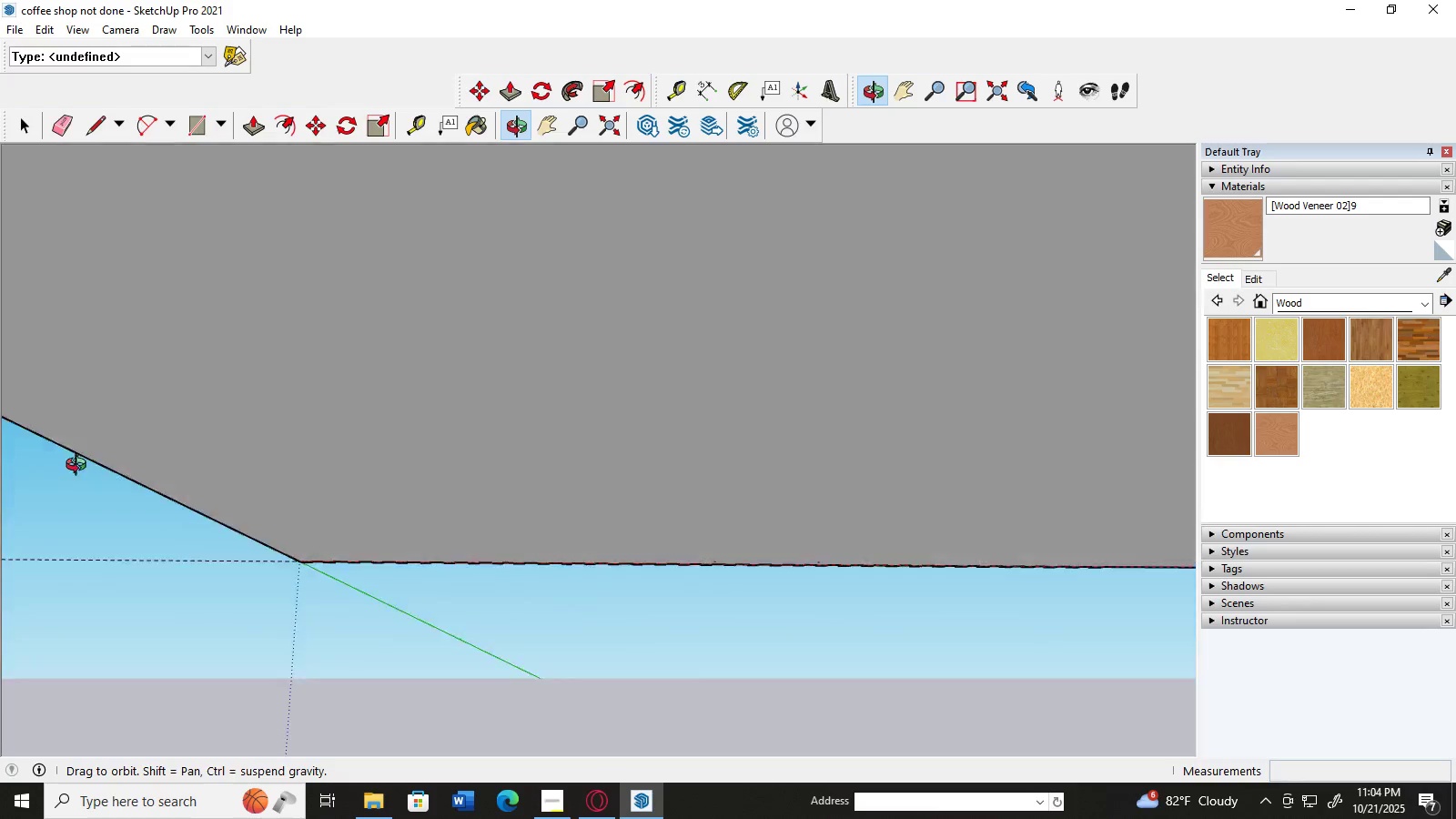 
scroll: coordinate [134, 496], scroll_direction: down, amount: 65.0
 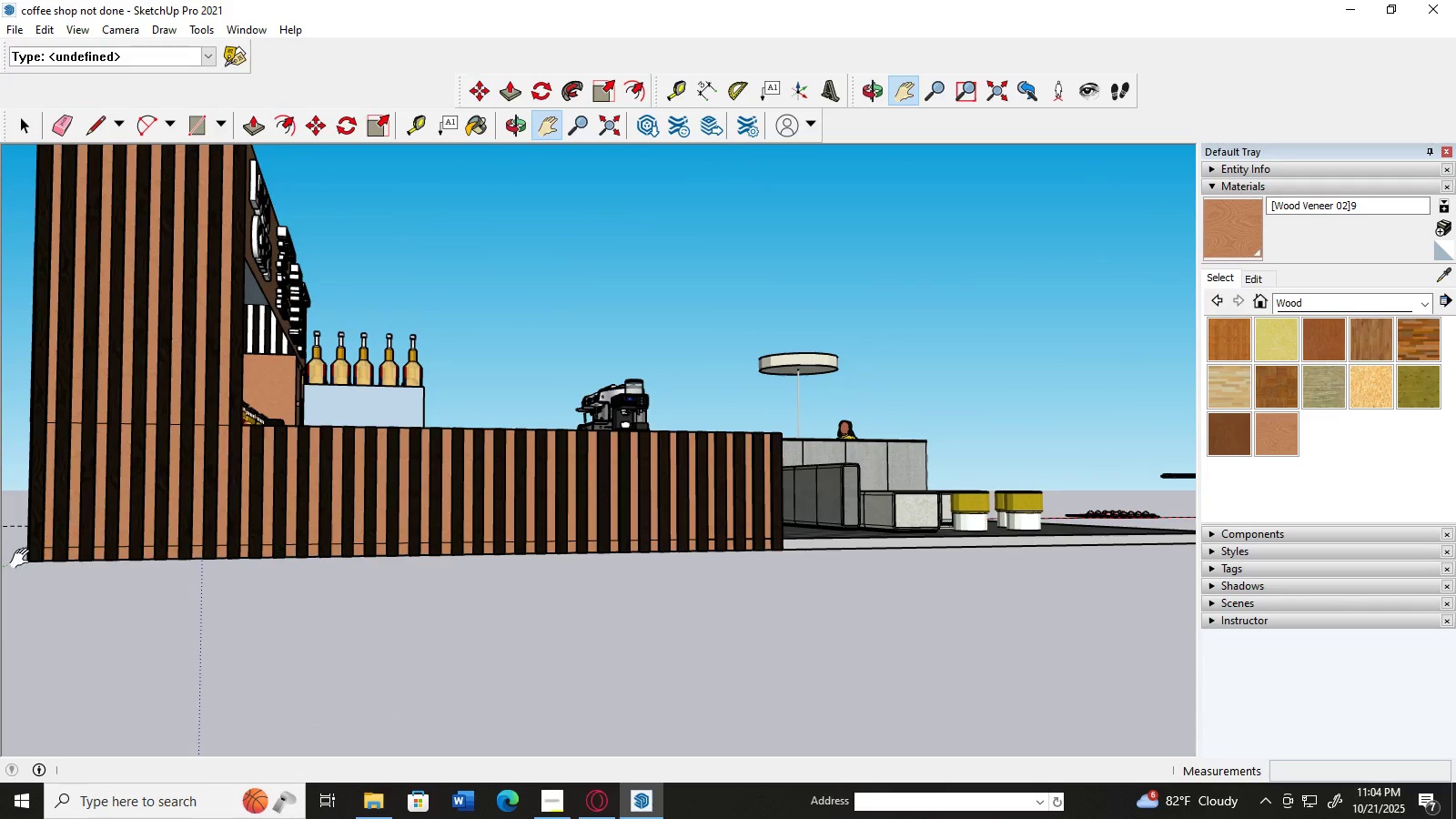 
left_click_drag(start_coordinate=[23, 559], to_coordinate=[151, 613])
 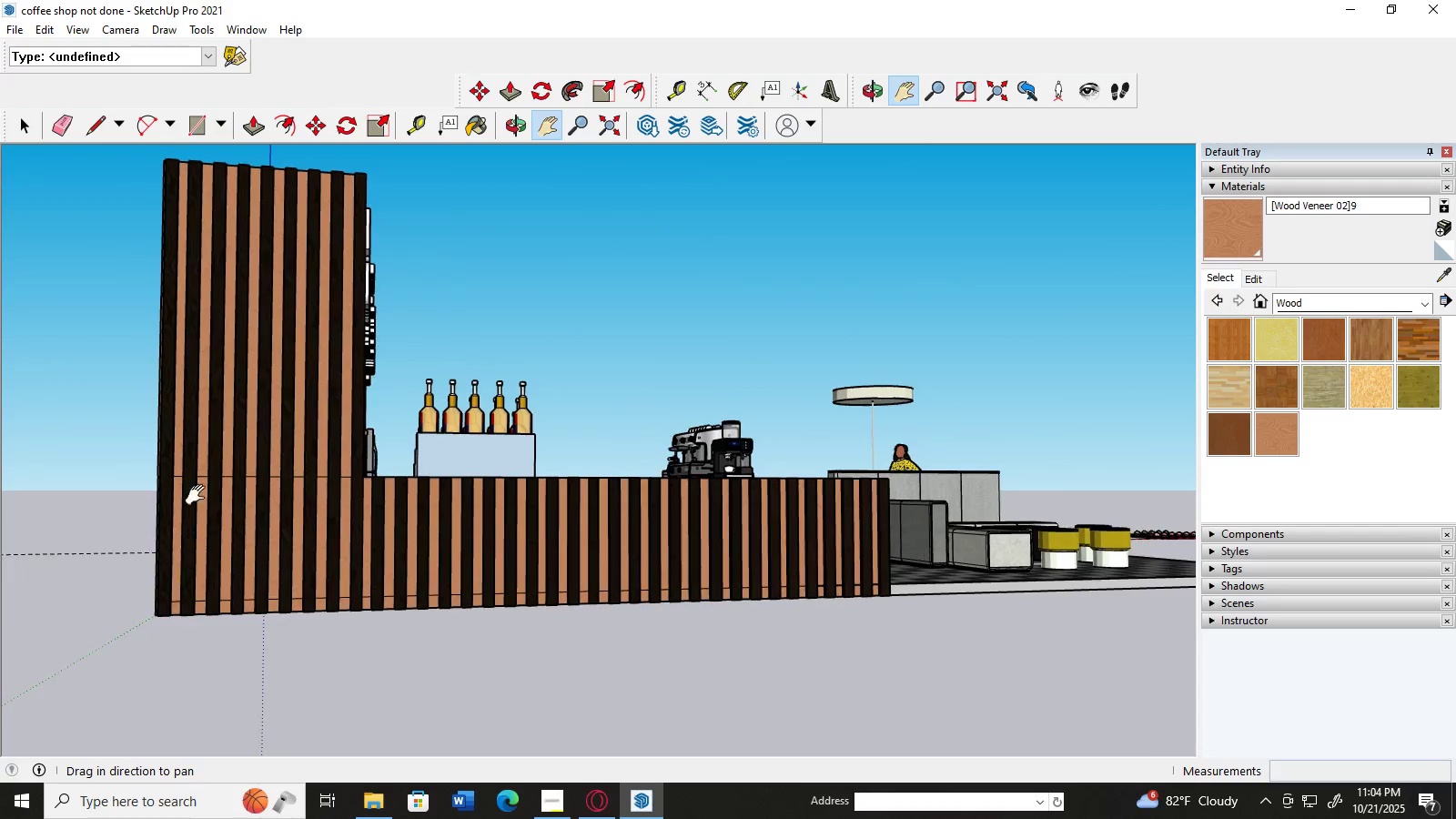 
left_click_drag(start_coordinate=[199, 495], to_coordinate=[261, 600])
 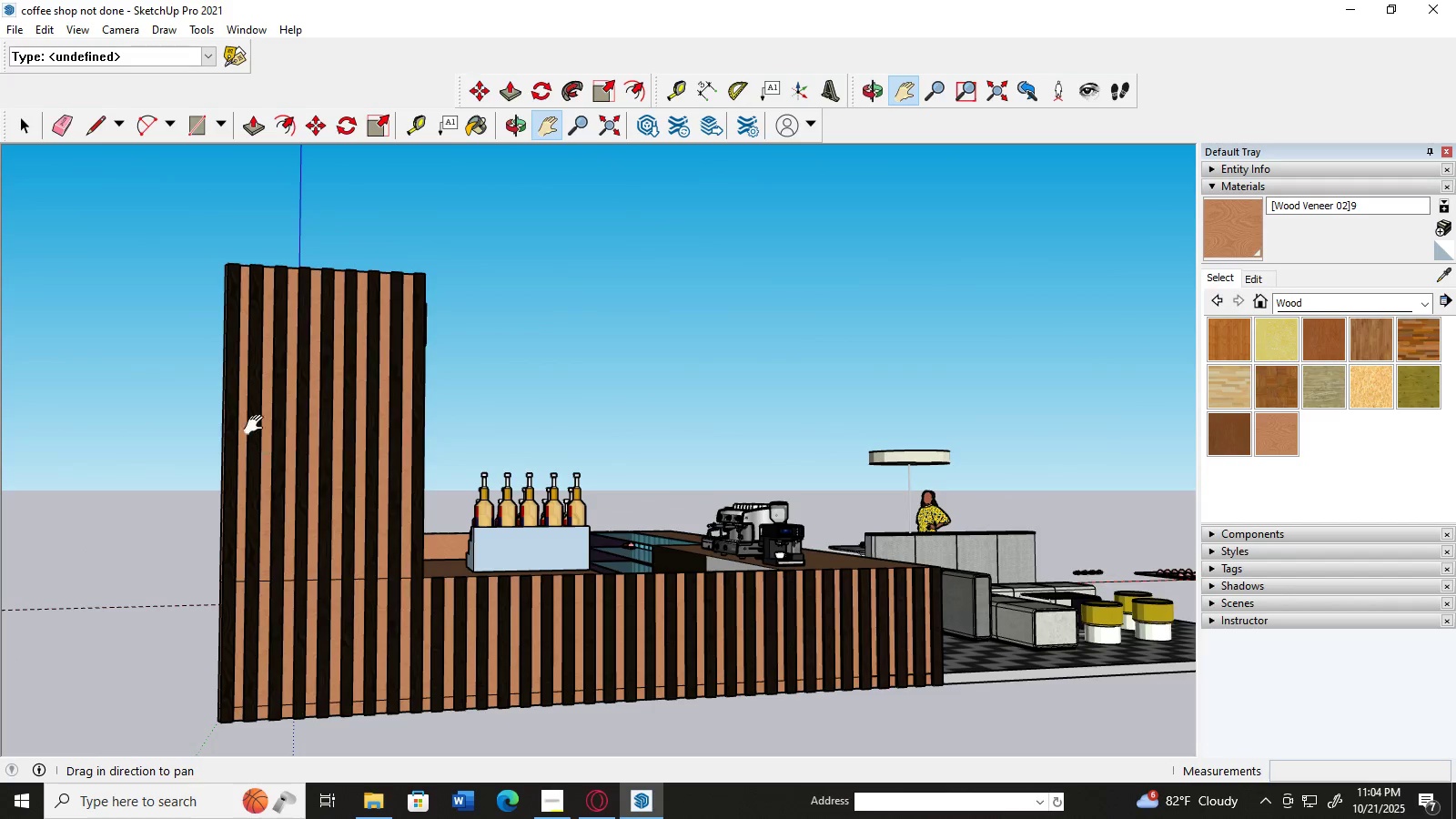 
scroll: coordinate [179, 236], scroll_direction: up, amount: 6.0
 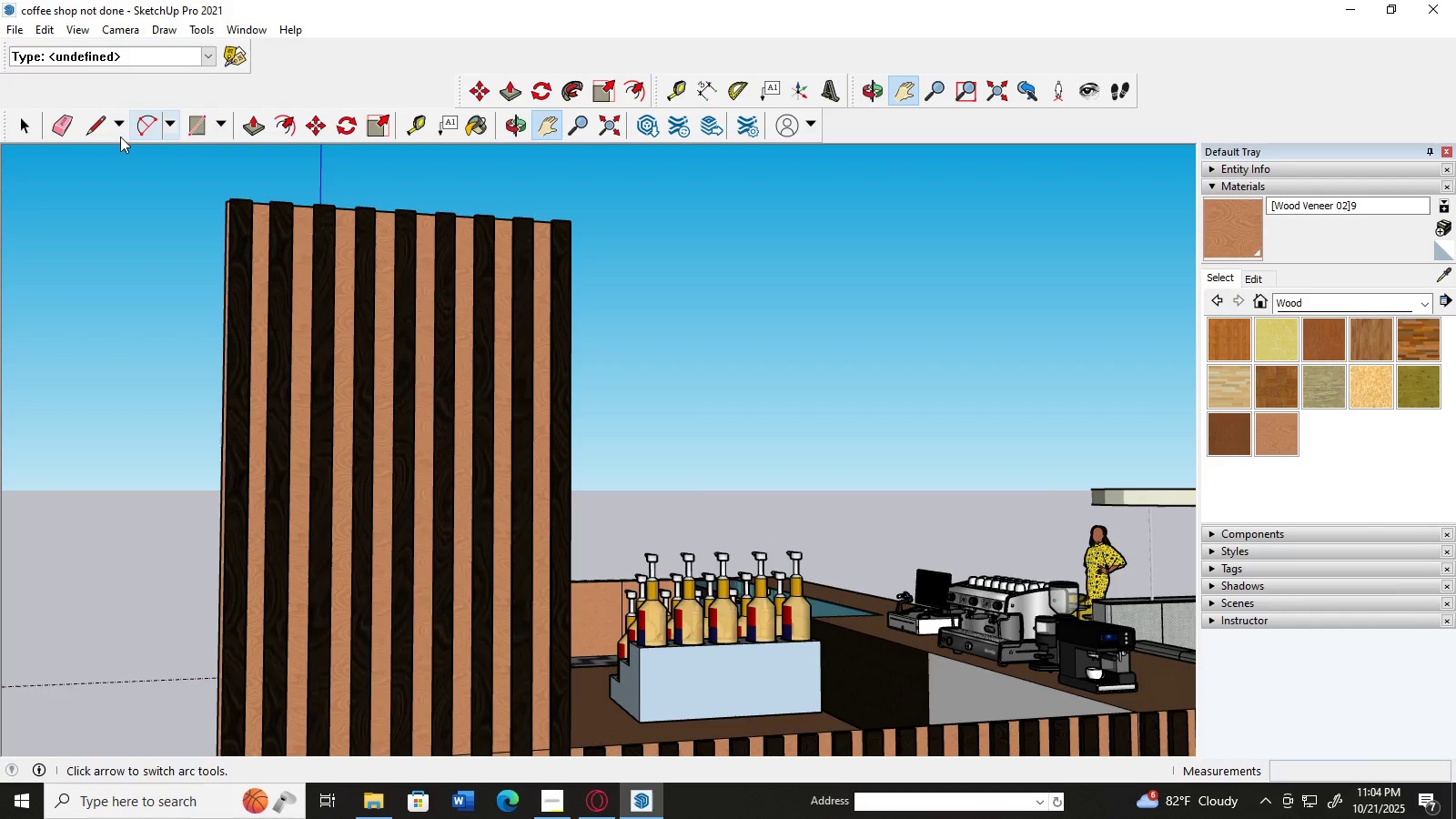 
left_click([32, 133])
 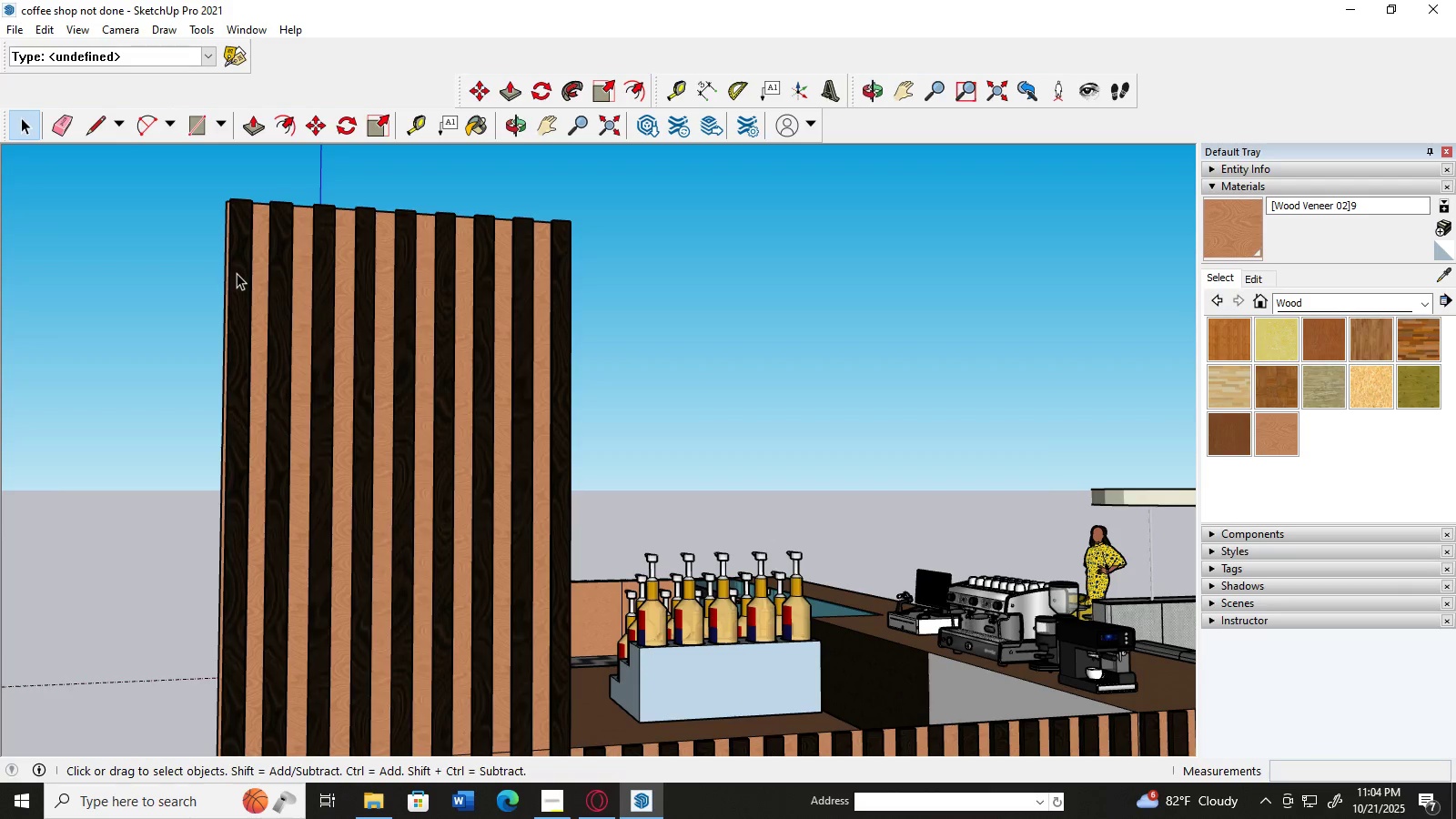 
left_click([237, 273])
 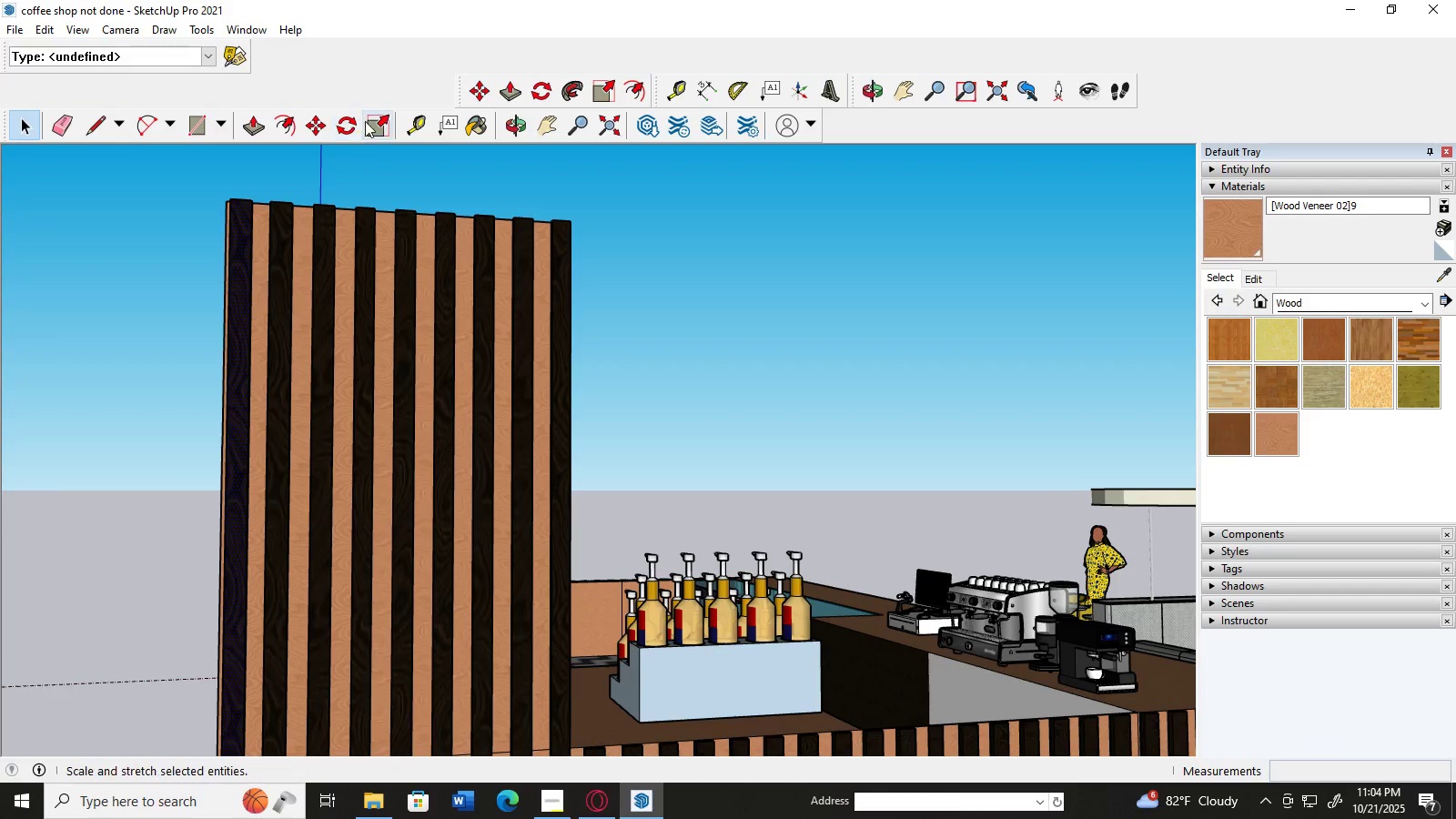 
left_click([368, 121])
 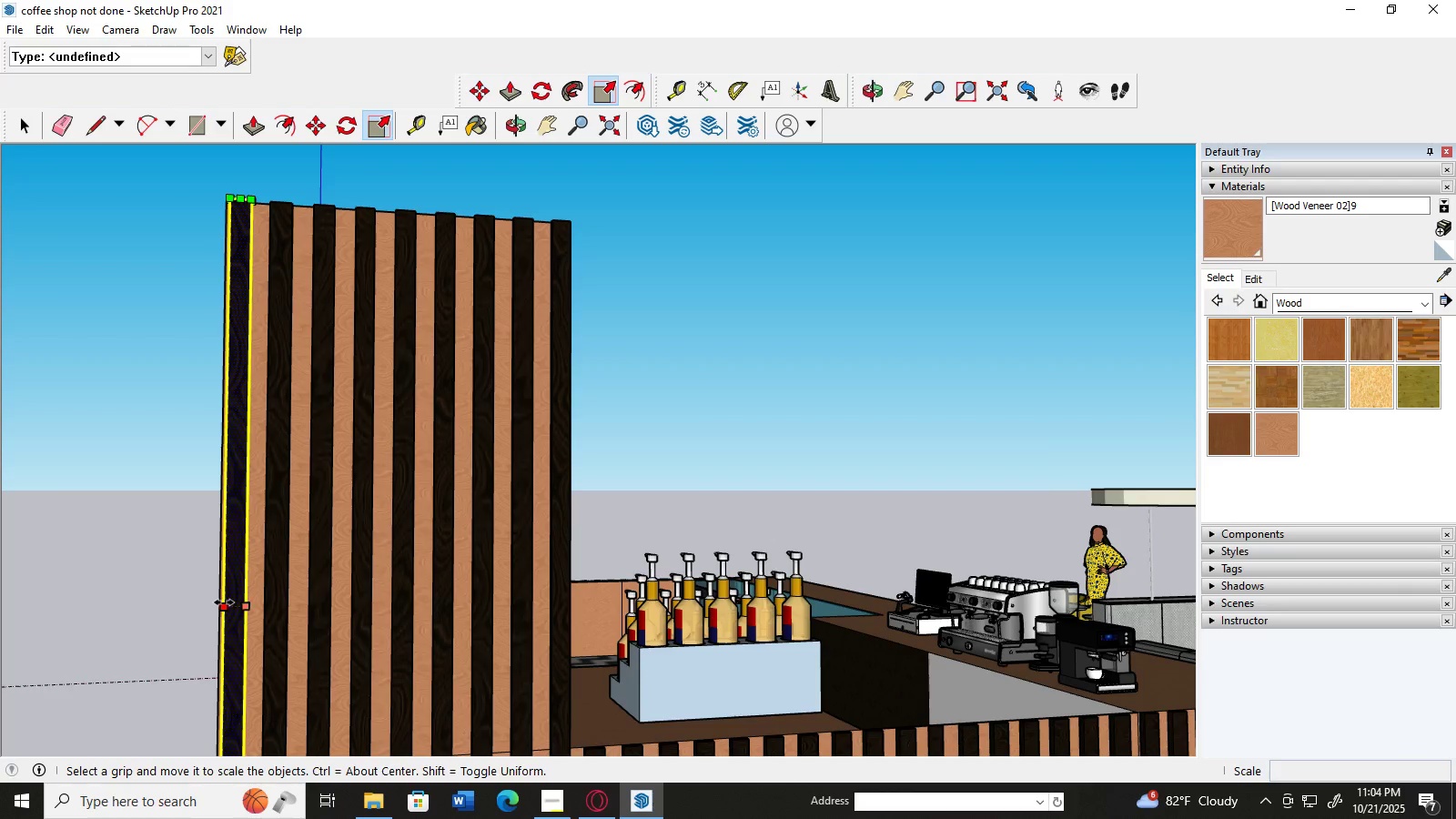 
left_click_drag(start_coordinate=[225, 606], to_coordinate=[219, 607])
 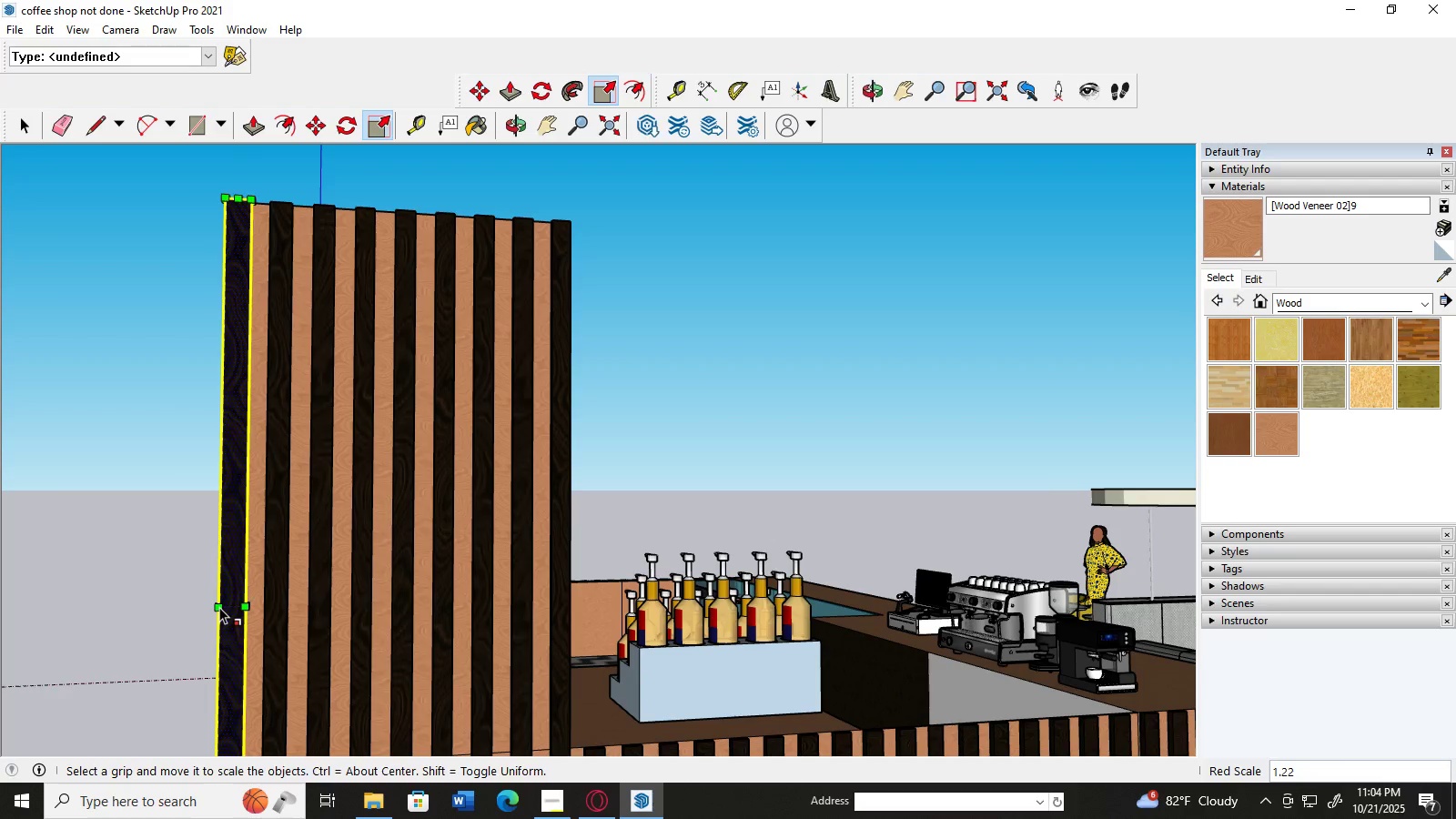 
scroll: coordinate [267, 607], scroll_direction: up, amount: 10.0
 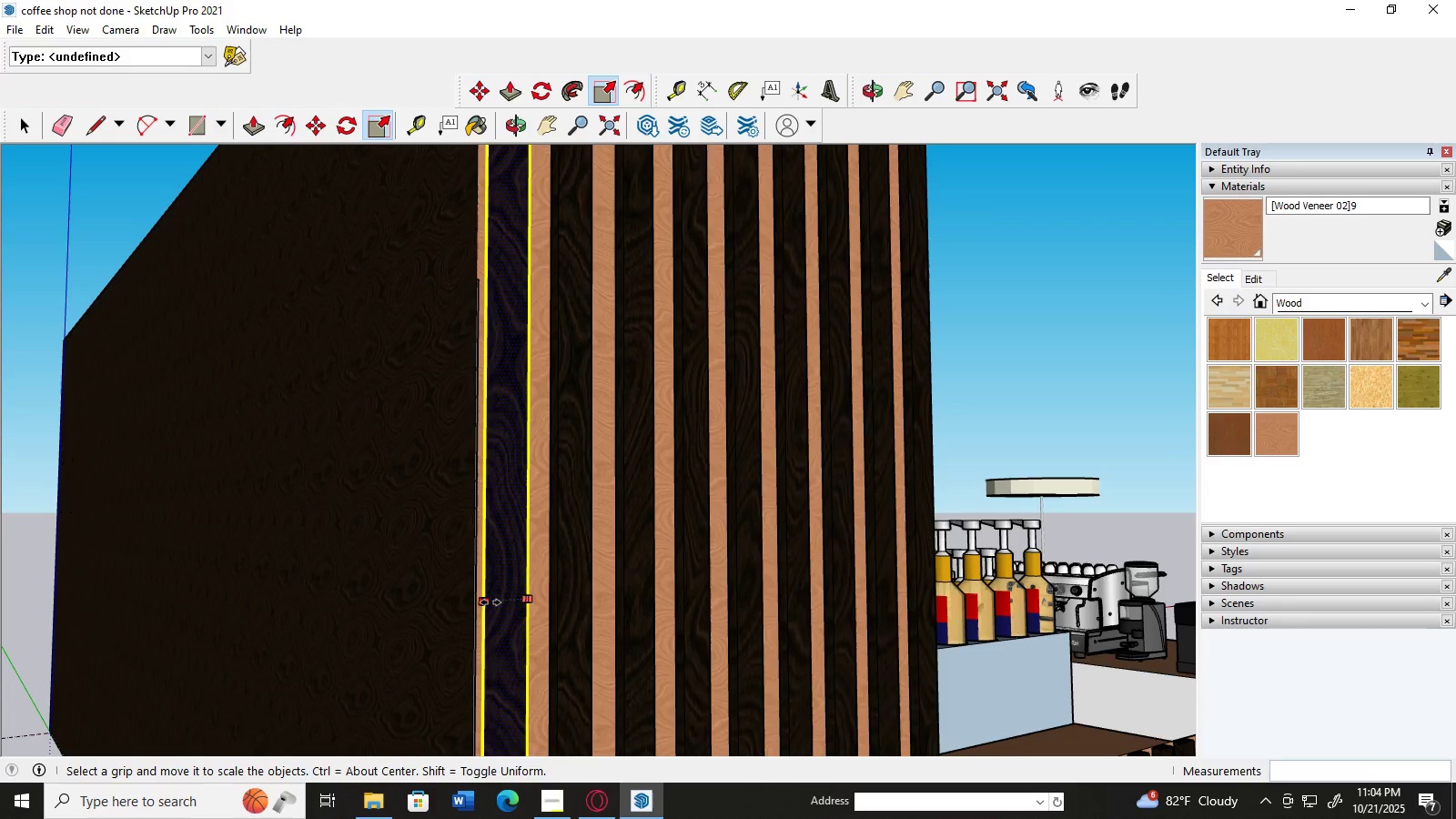 
left_click_drag(start_coordinate=[488, 602], to_coordinate=[477, 603])
 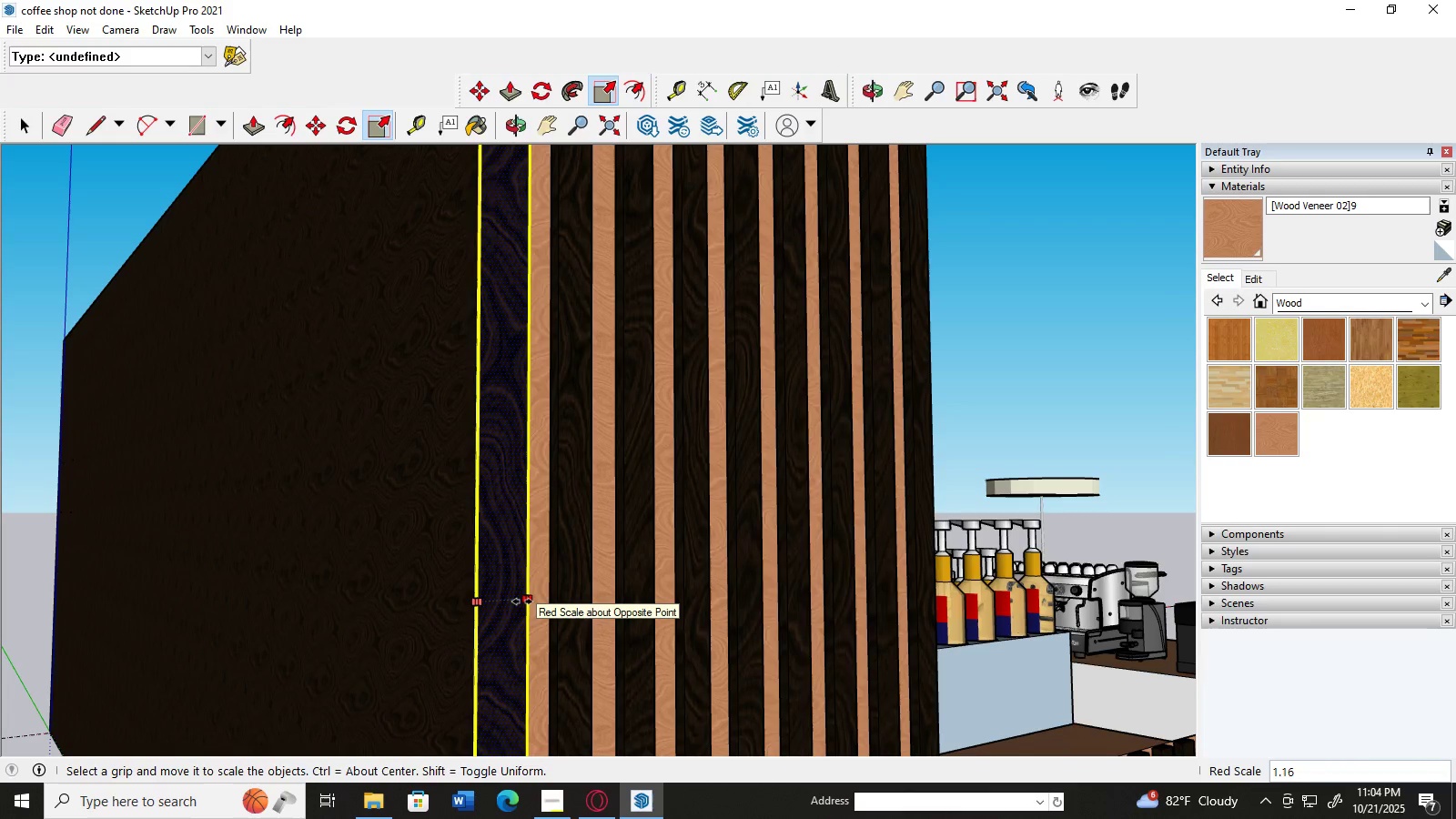 
left_click_drag(start_coordinate=[524, 601], to_coordinate=[519, 602])
 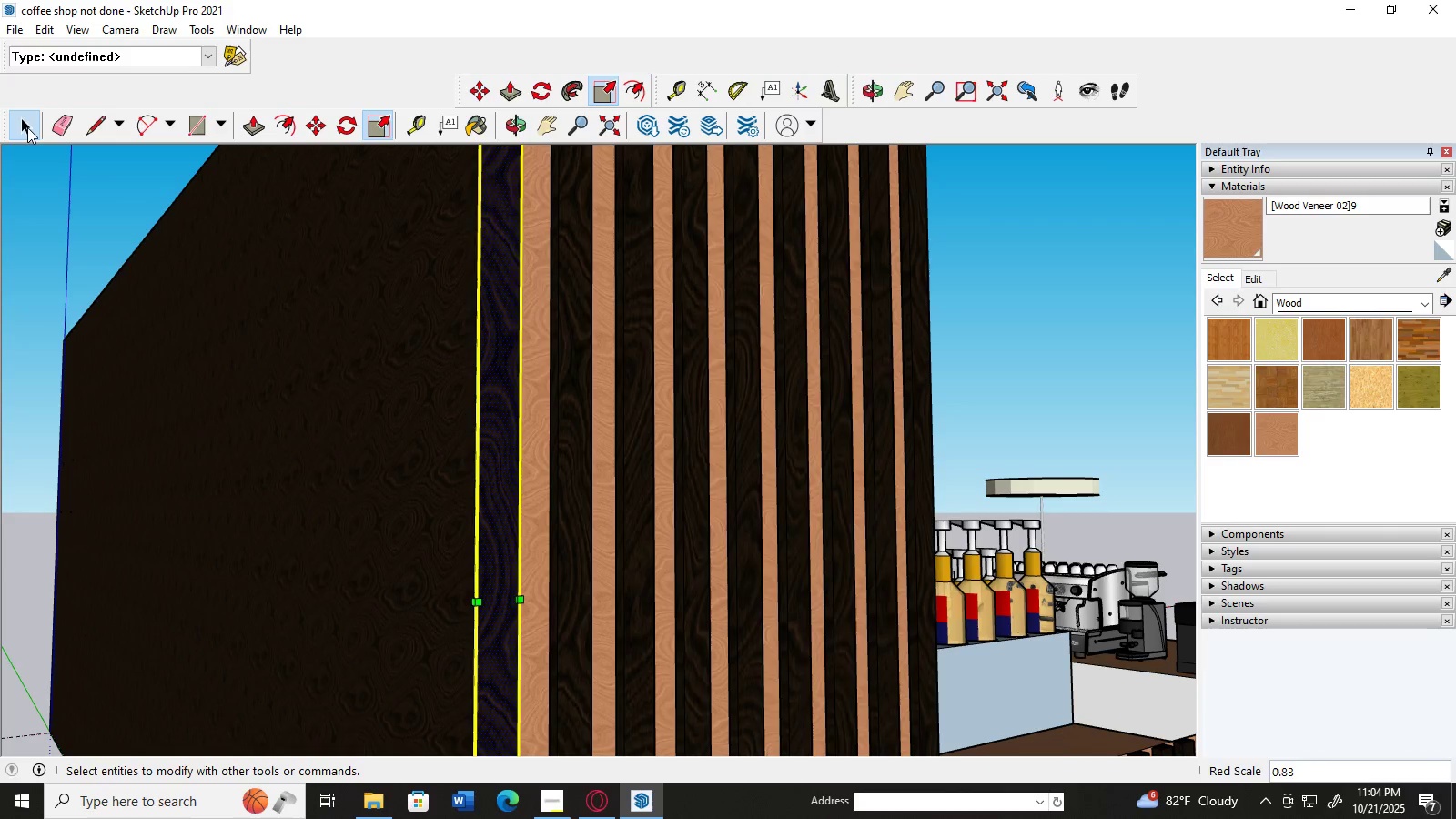 
double_click([207, 392])
 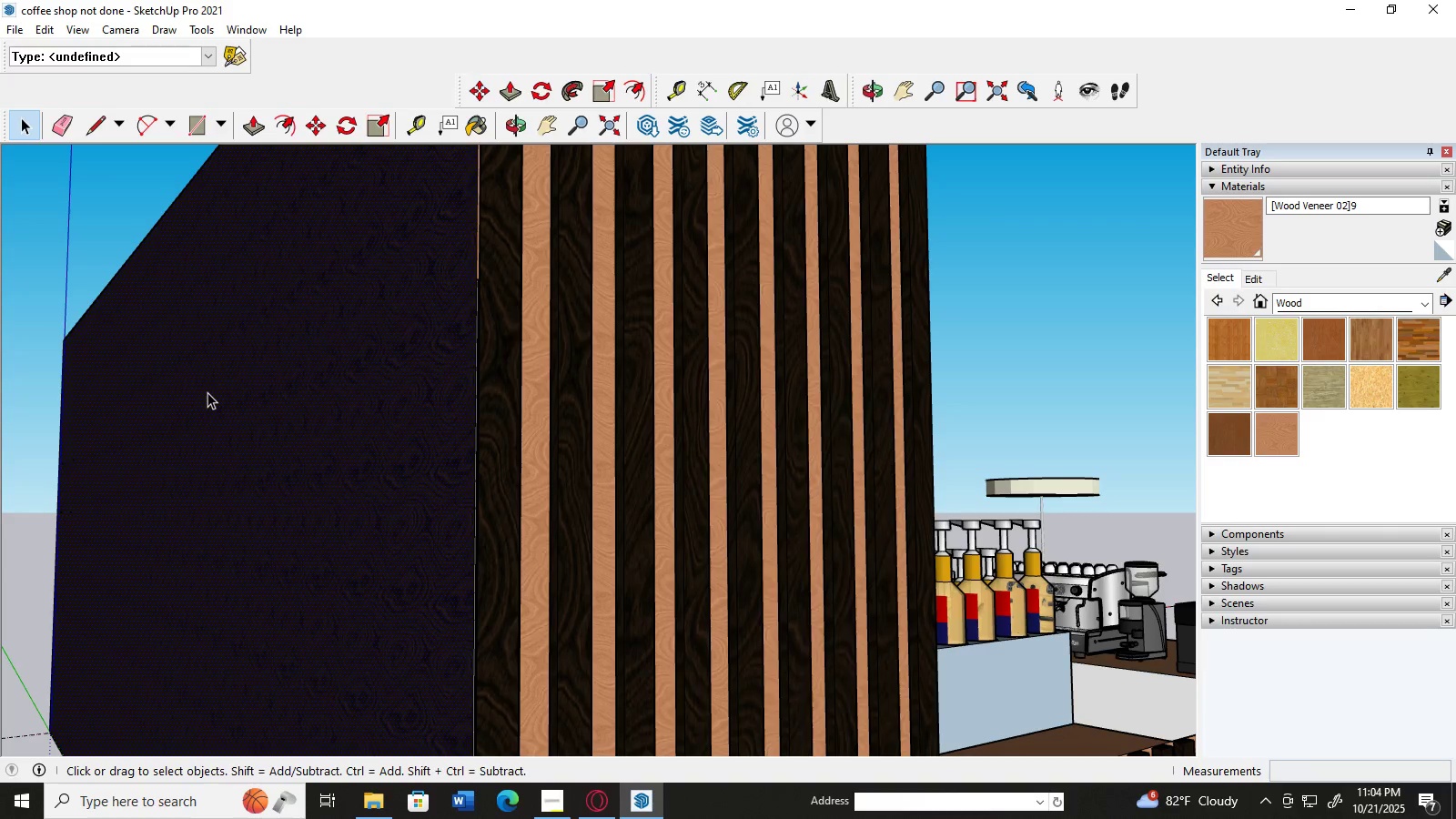 
scroll: coordinate [207, 392], scroll_direction: down, amount: 3.0
 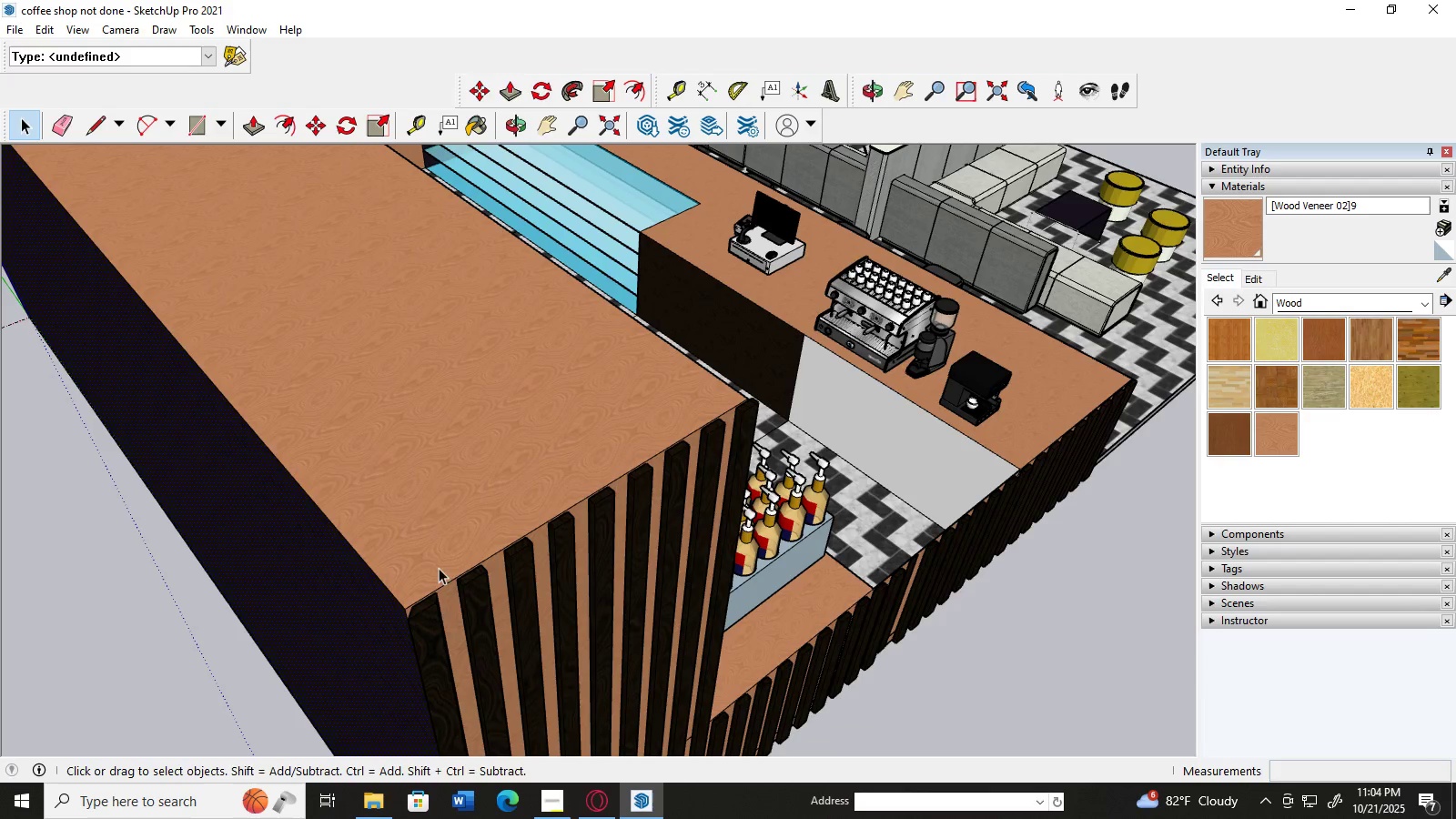 
scroll: coordinate [444, 672], scroll_direction: up, amount: 9.0
 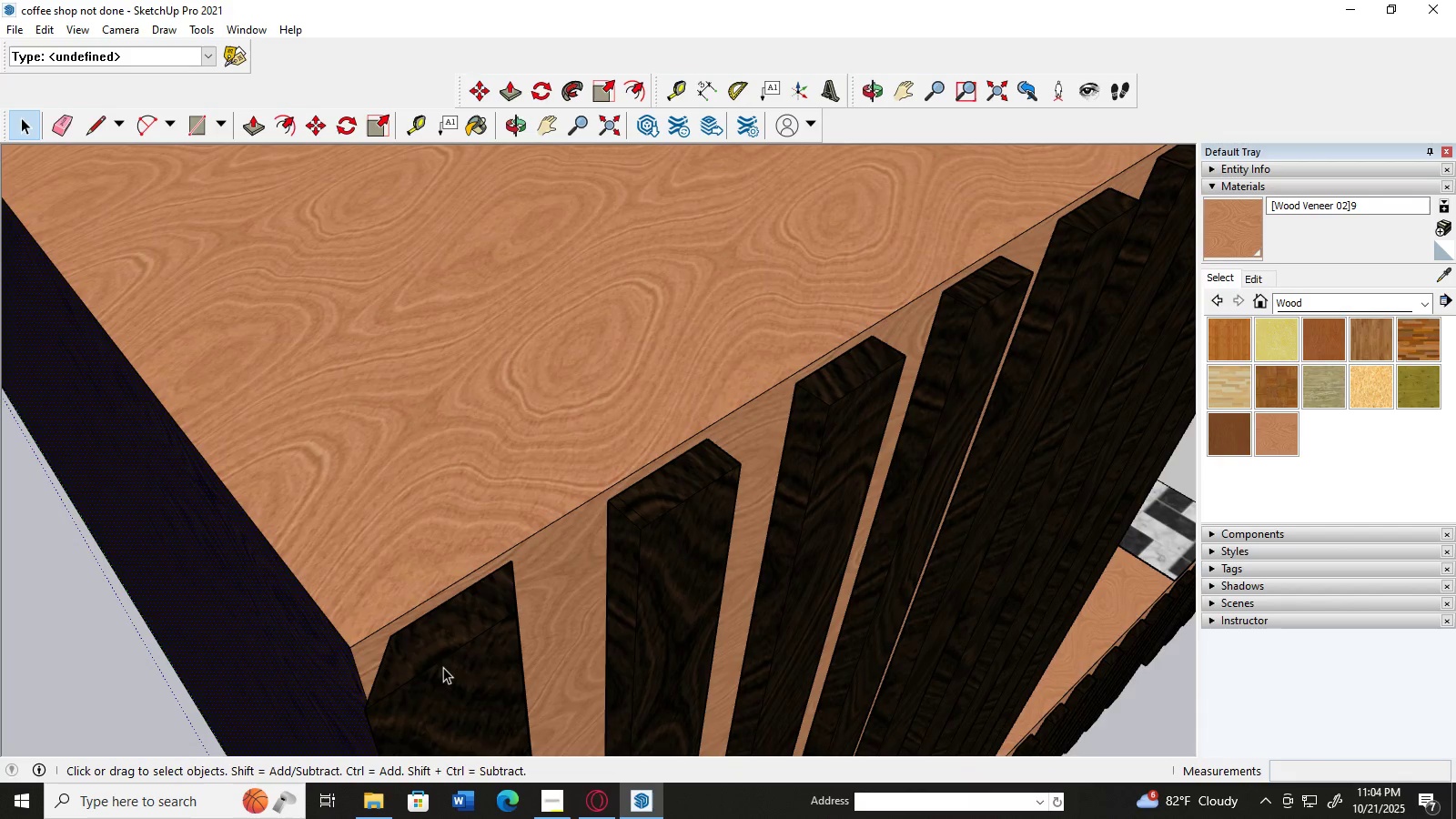 
left_click([434, 653])
 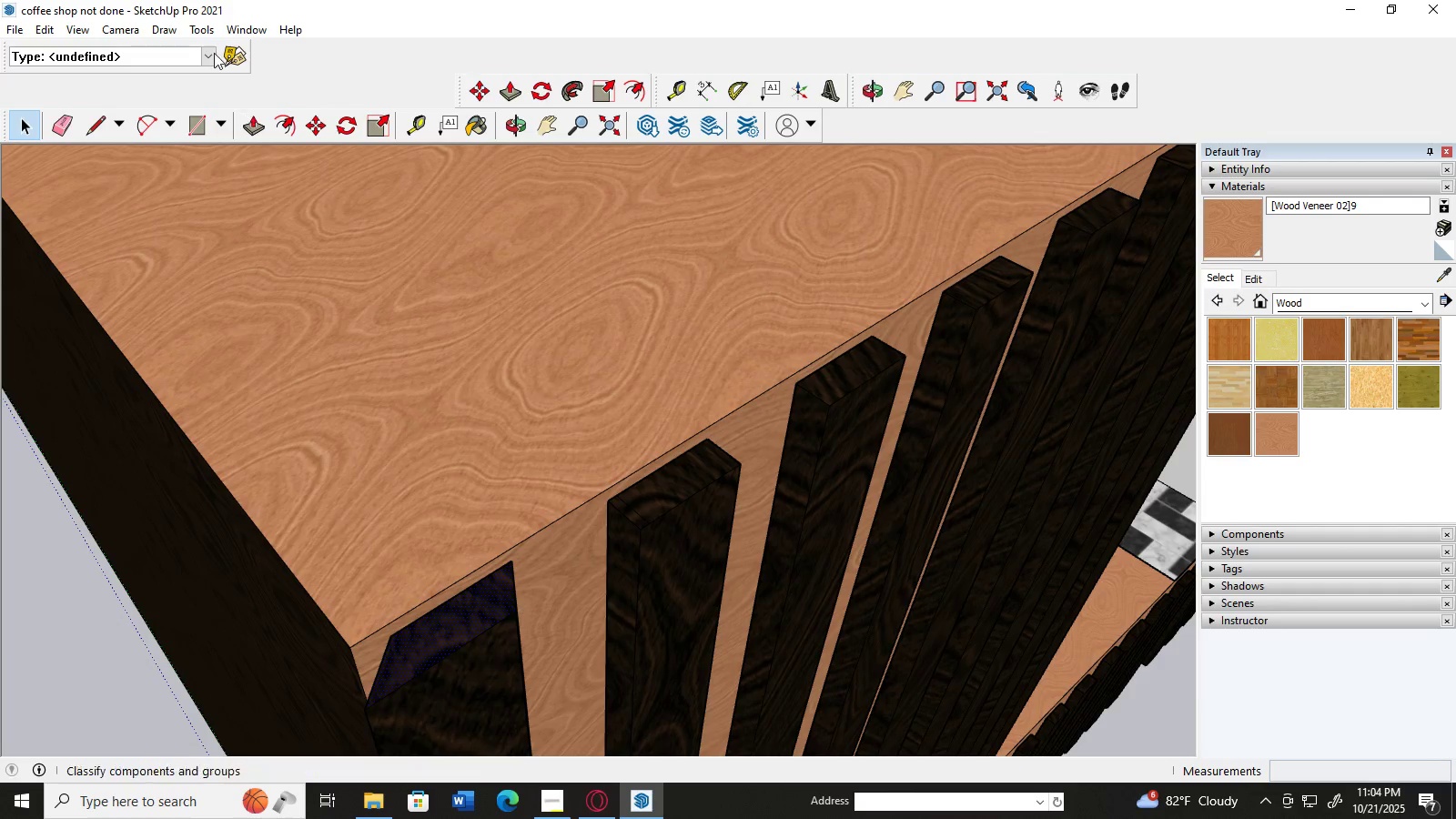 
left_click([372, 122])
 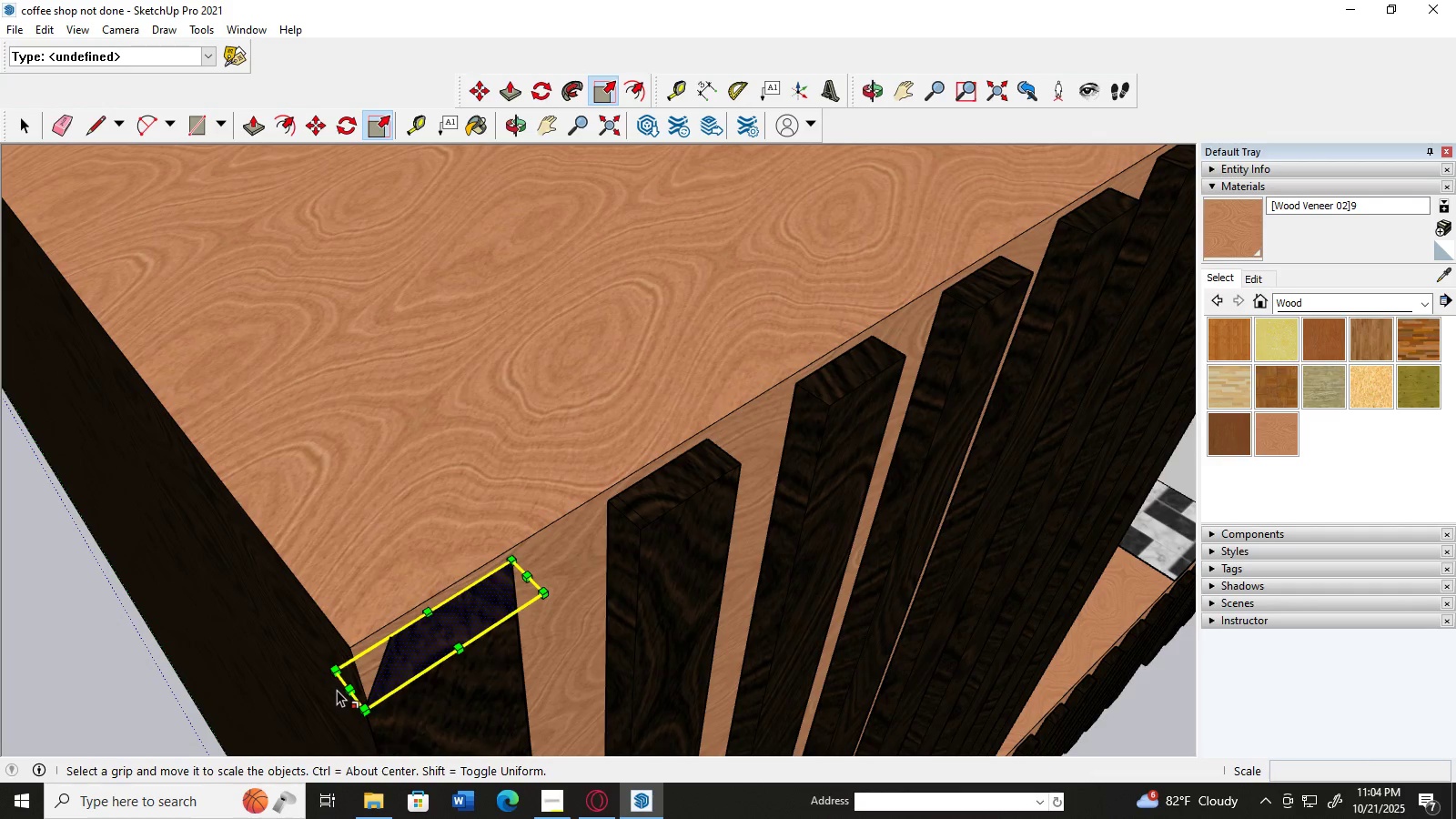 
left_click_drag(start_coordinate=[347, 685], to_coordinate=[350, 645])
 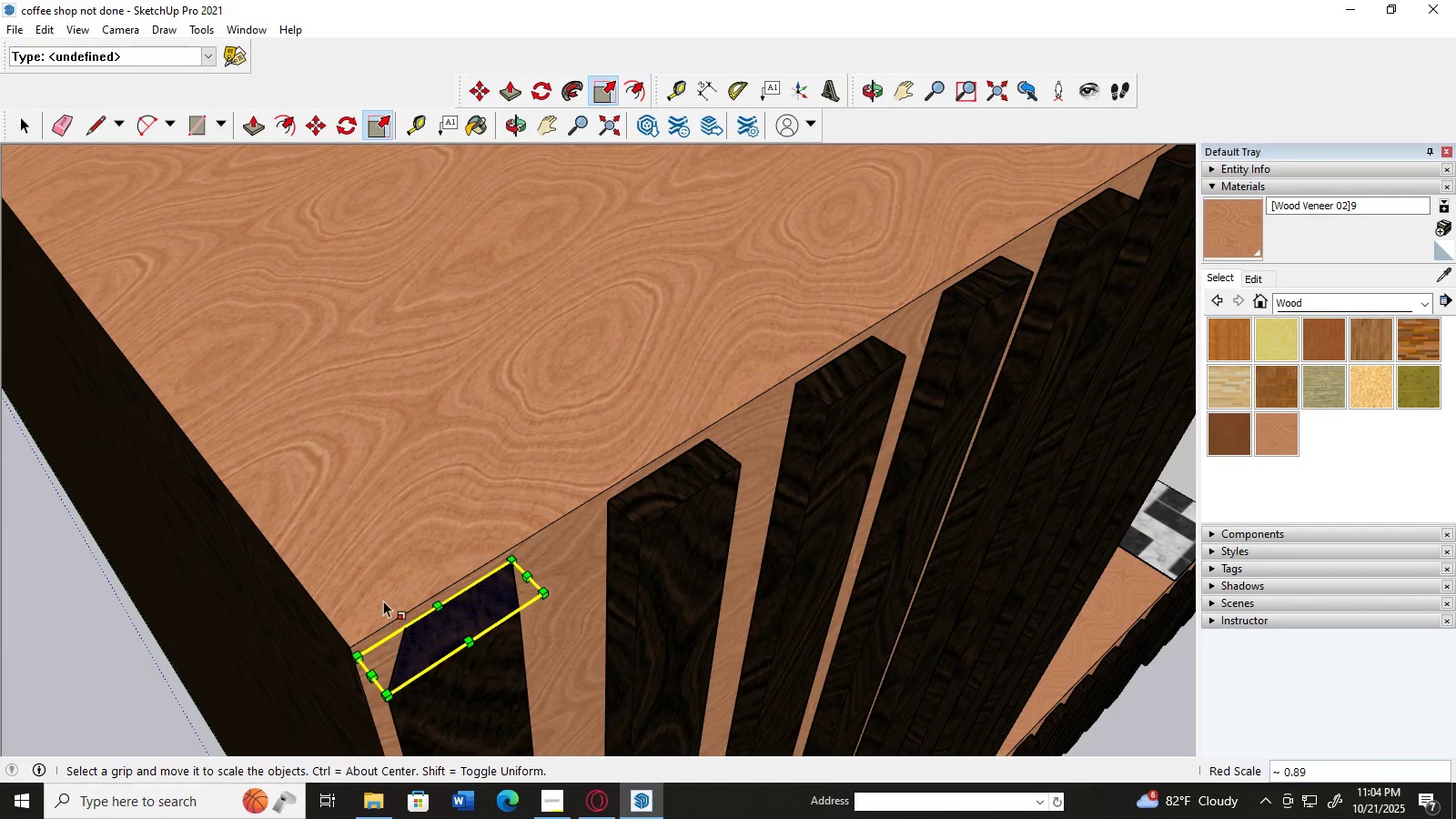 
scroll: coordinate [413, 568], scroll_direction: down, amount: 22.0
 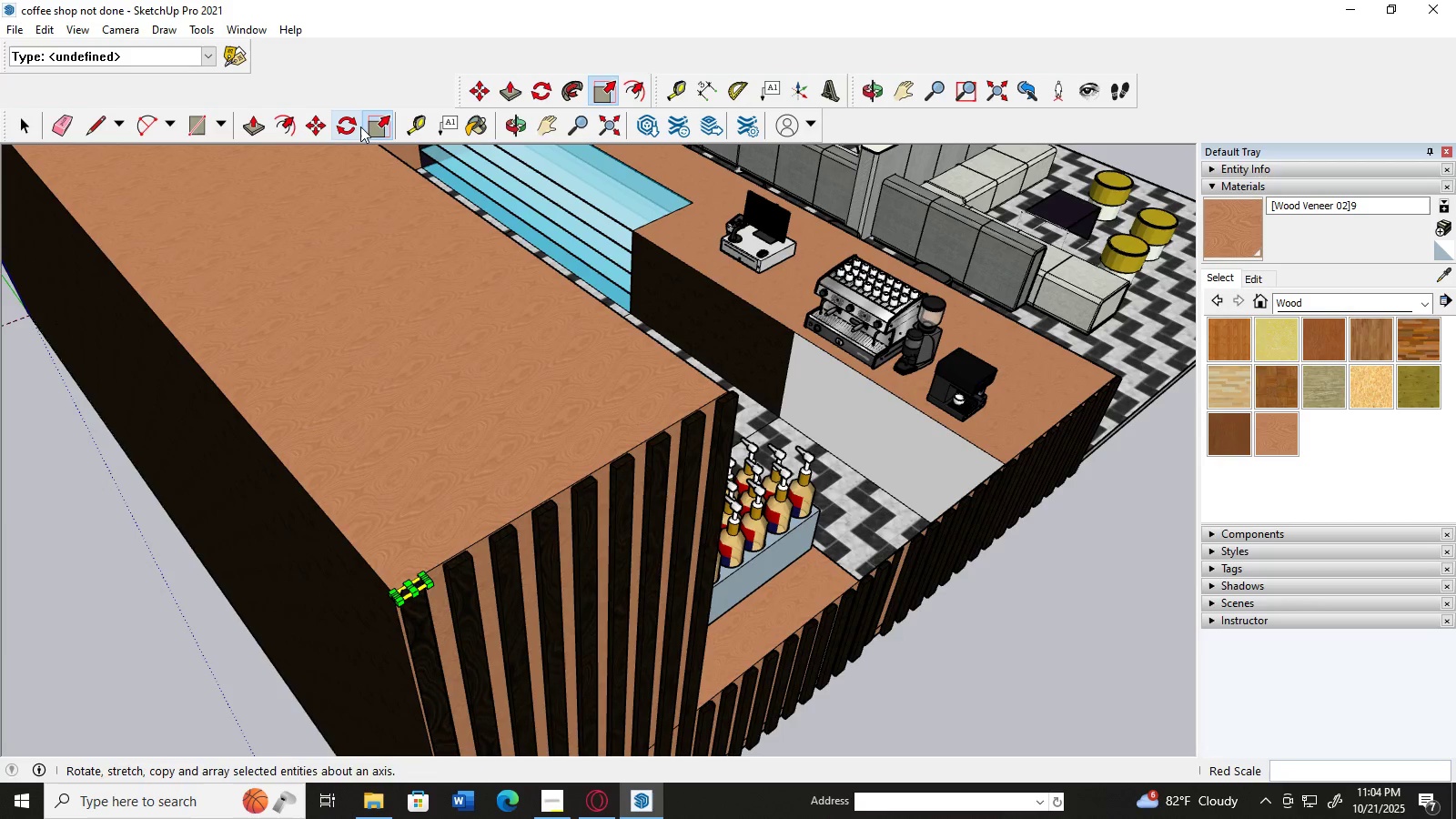 
left_click([369, 127])
 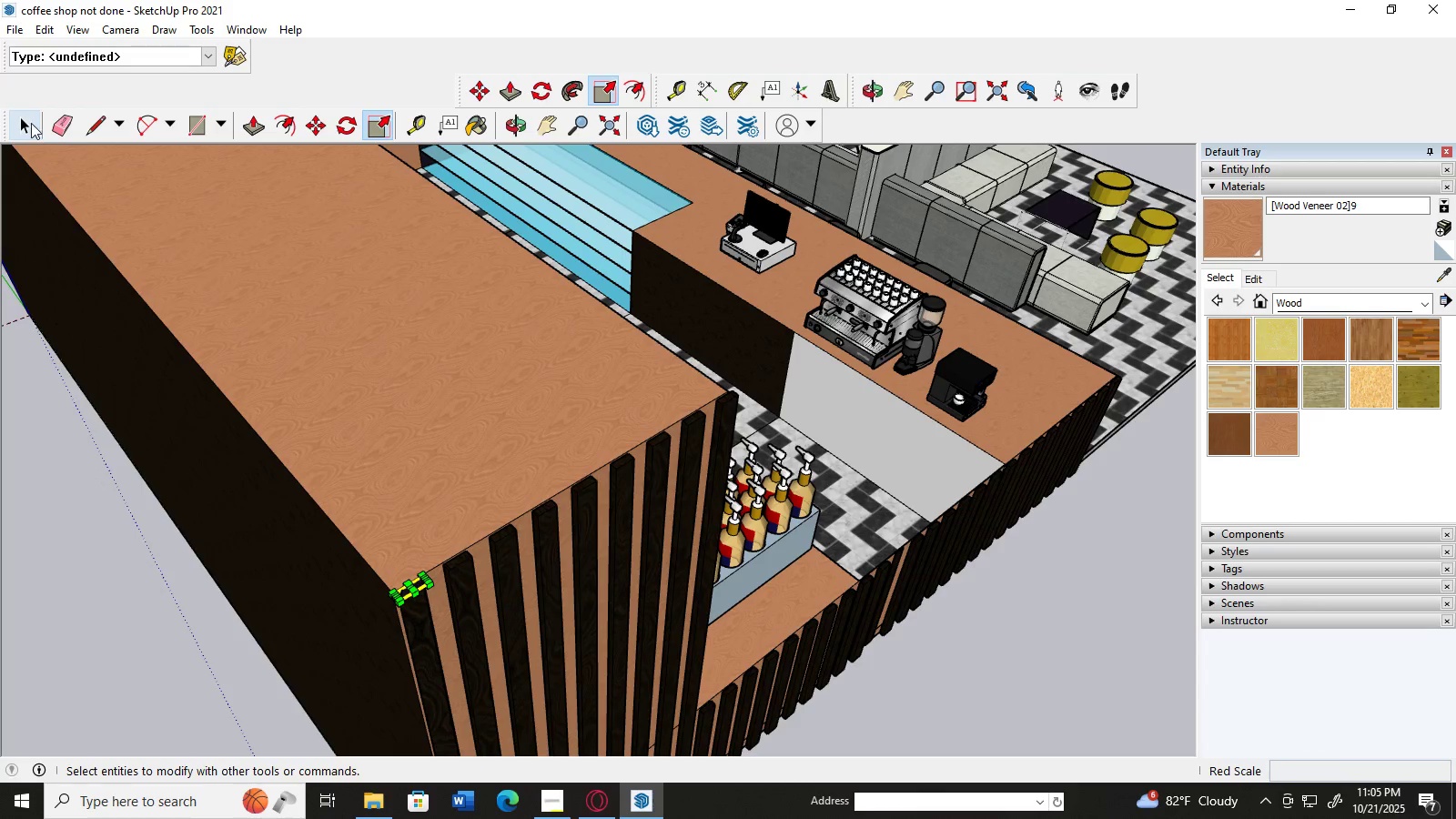 
double_click([98, 660])
 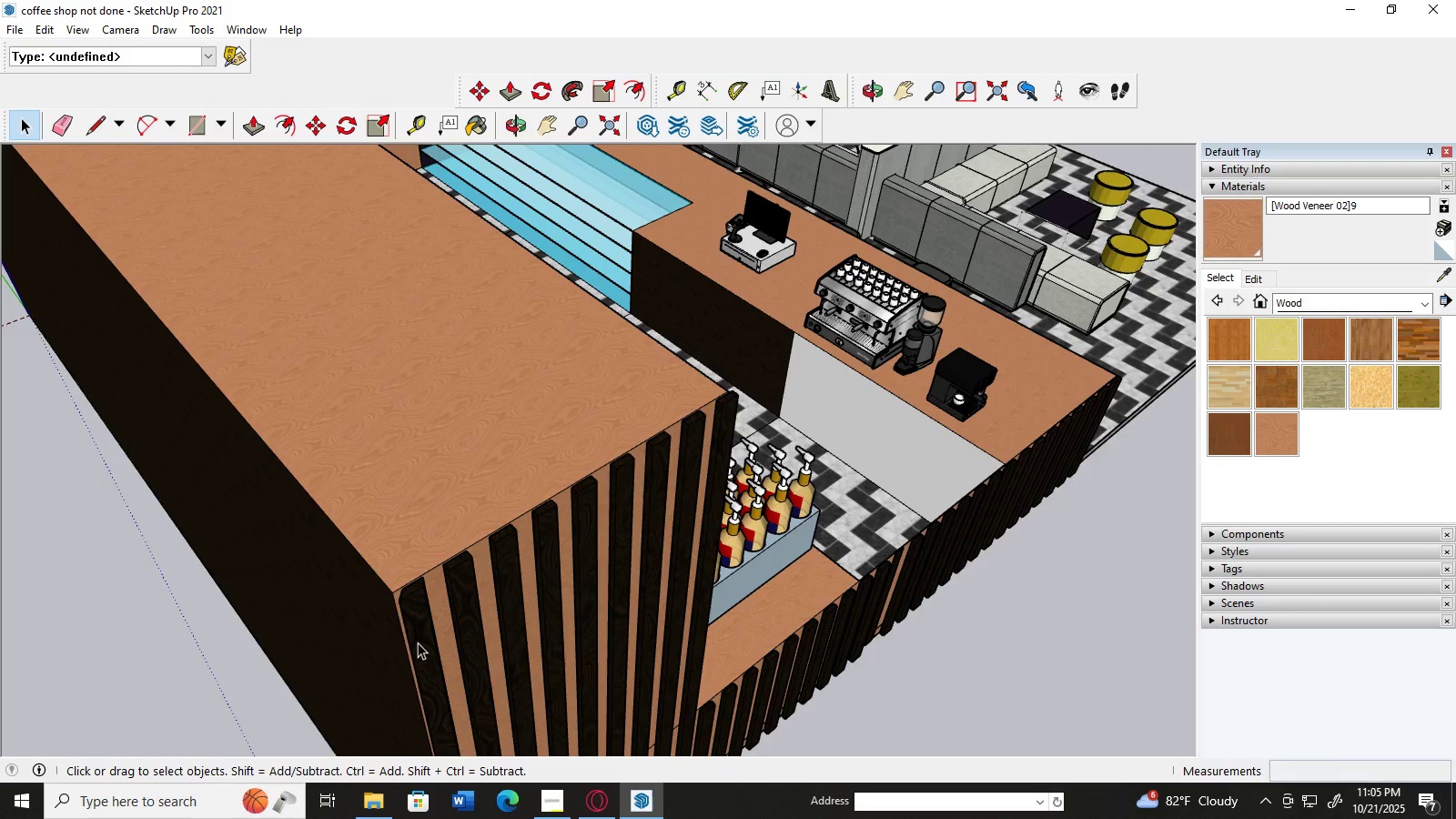 
left_click([418, 642])
 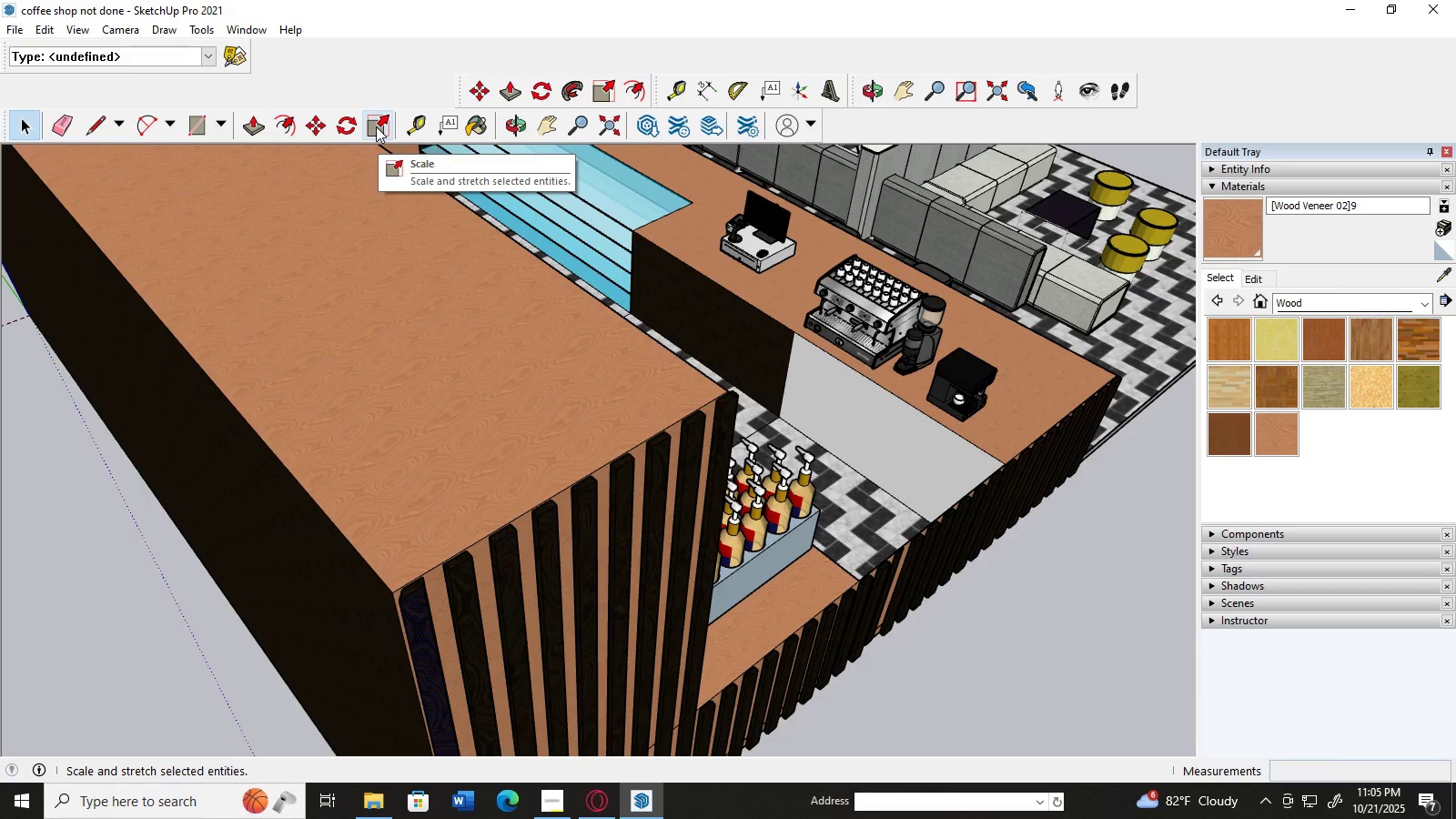 
left_click([376, 126])
 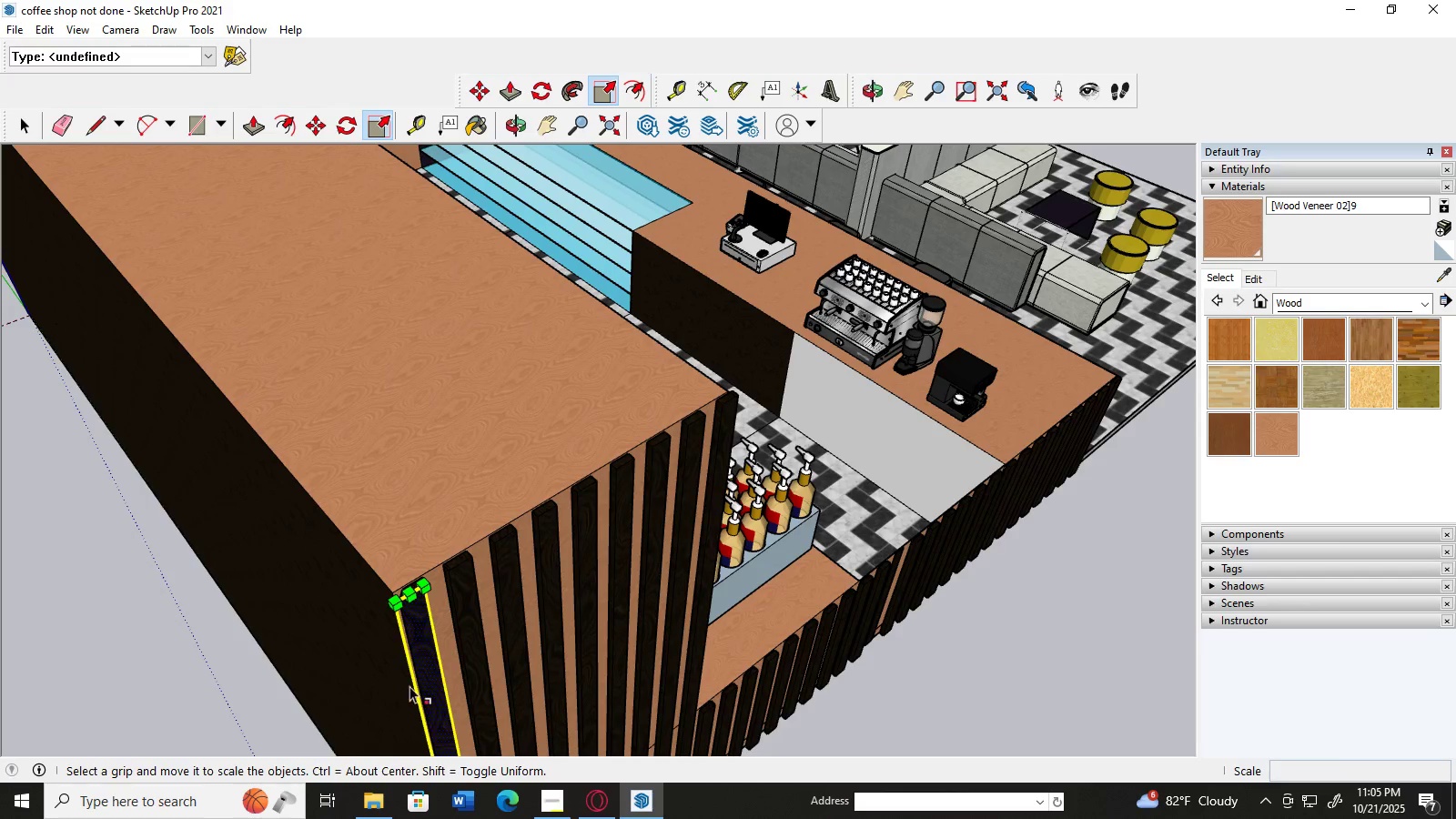 
scroll: coordinate [645, 495], scroll_direction: up, amount: 6.0
 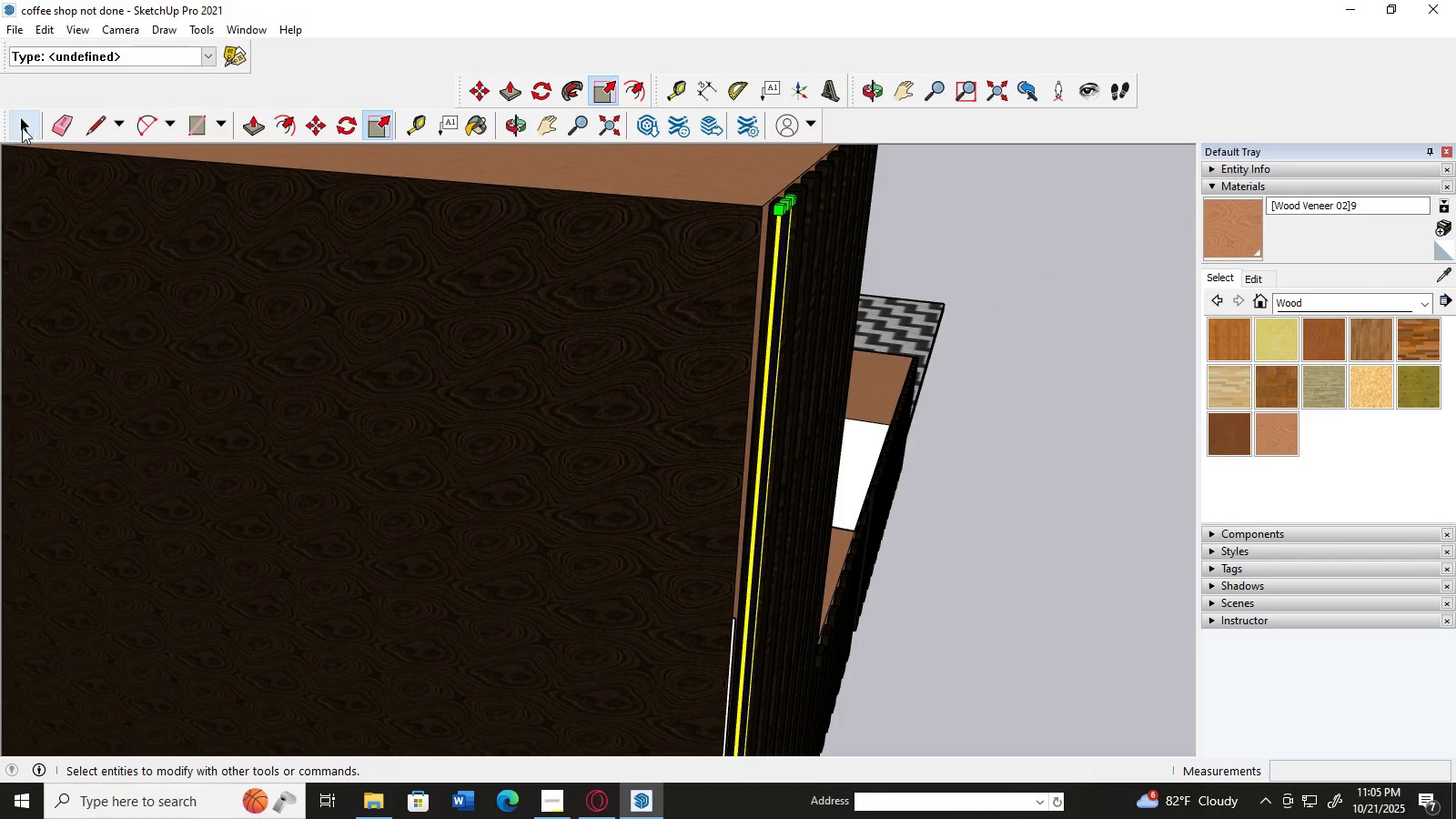 
left_click([15, 125])
 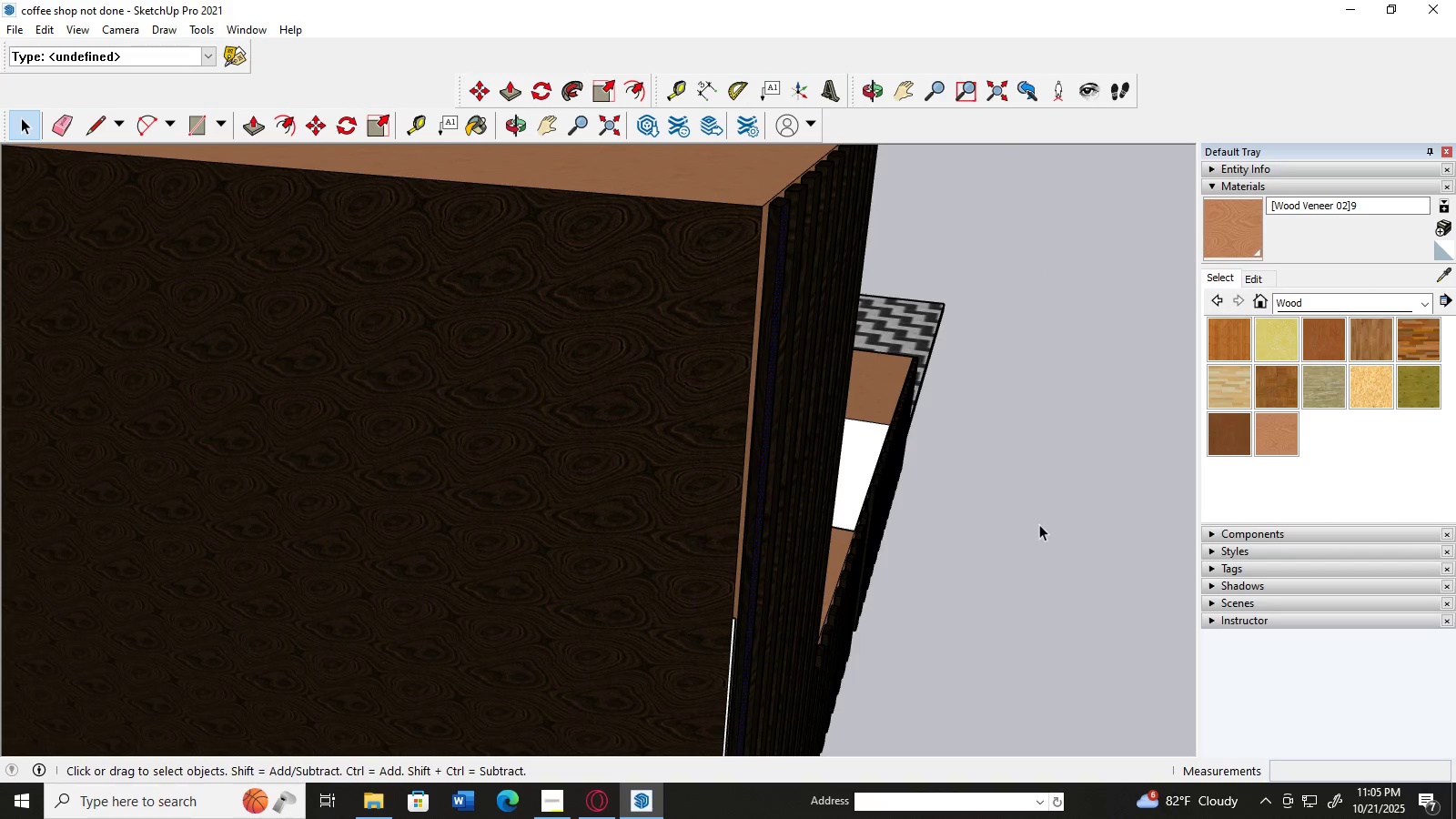 
left_click([1039, 524])
 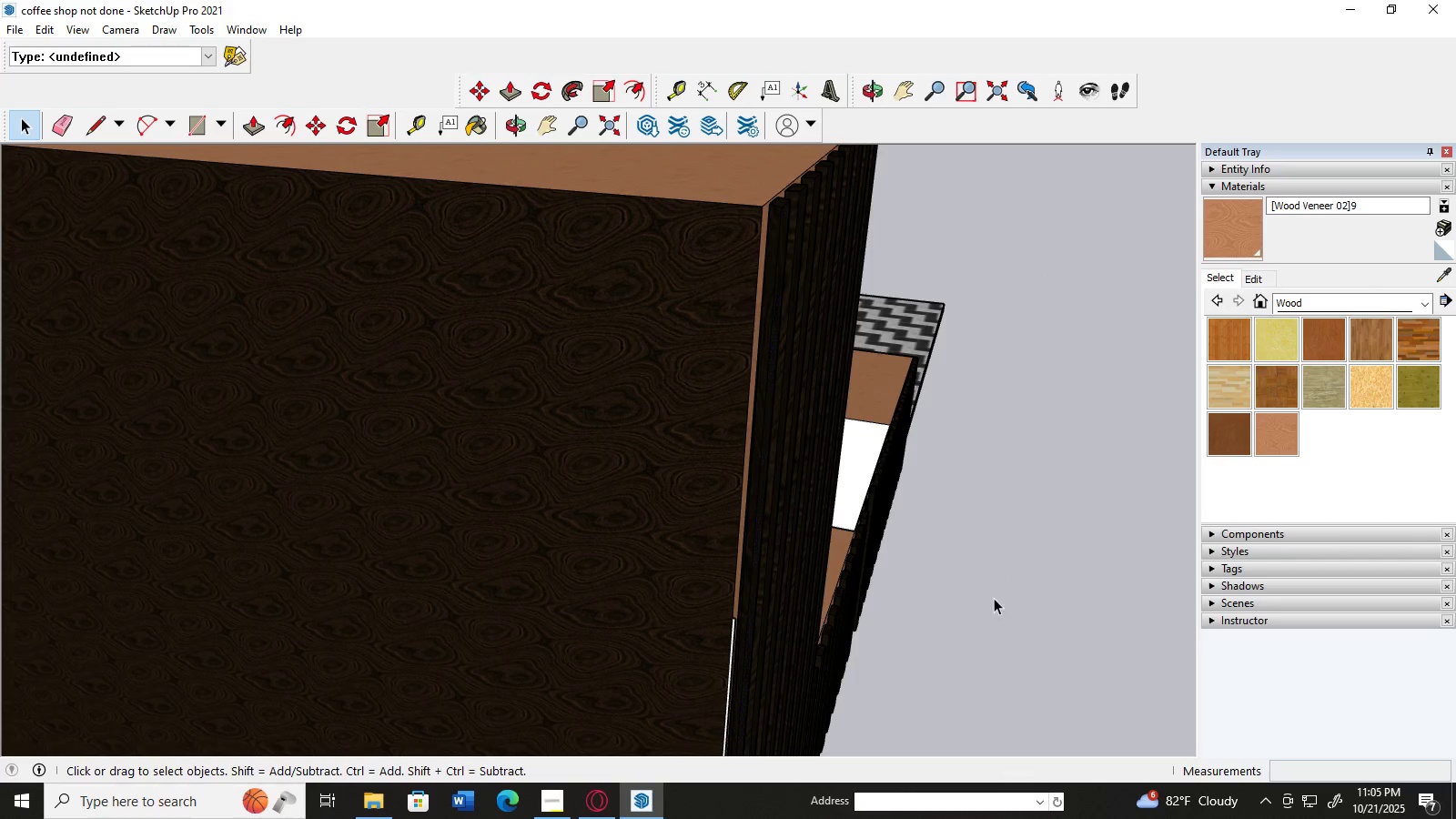 
scroll: coordinate [991, 601], scroll_direction: up, amount: 4.0
 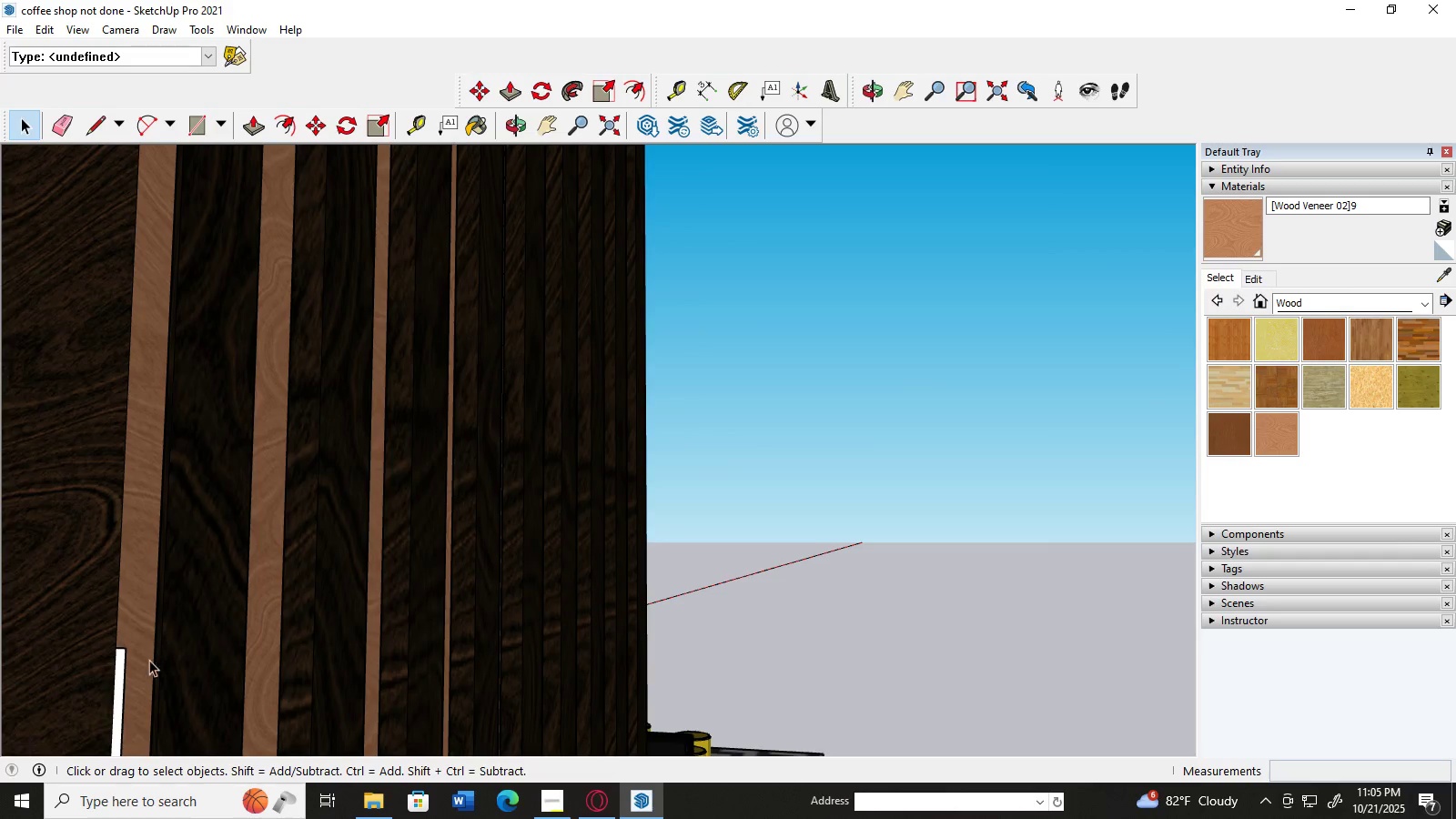 
left_click([124, 672])
 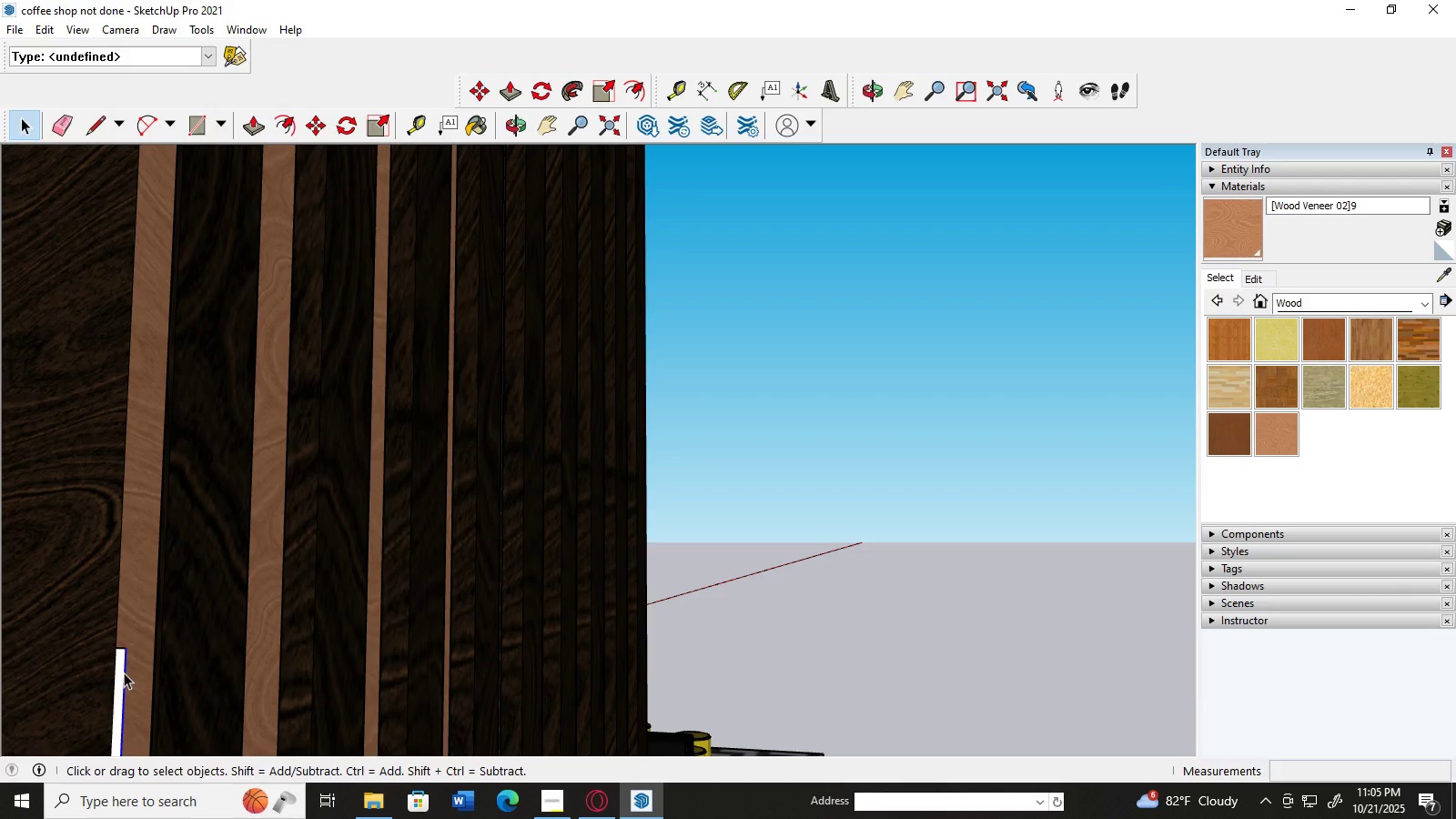 
key(Delete)
 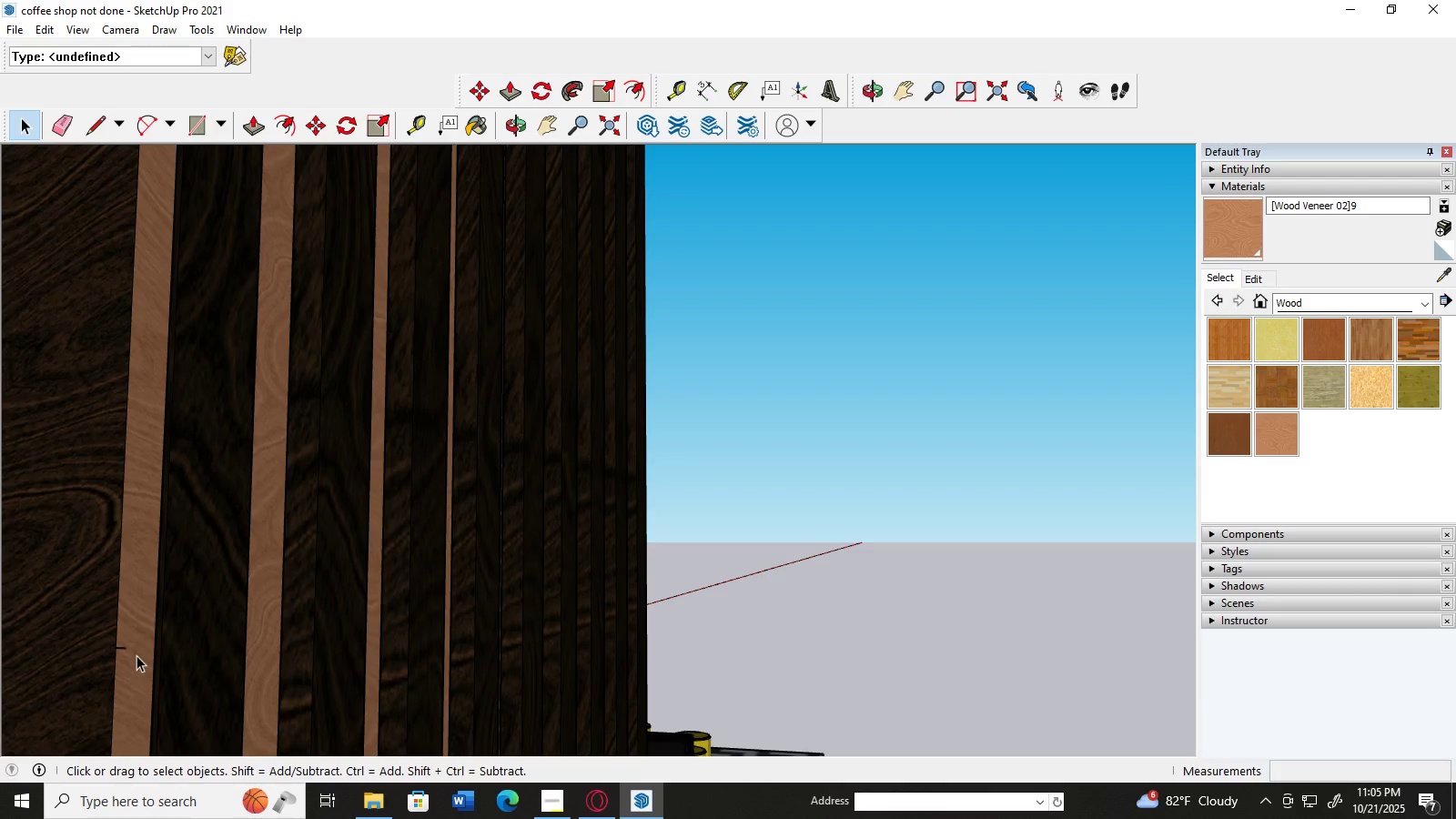 
scroll: coordinate [146, 623], scroll_direction: down, amount: 6.0
 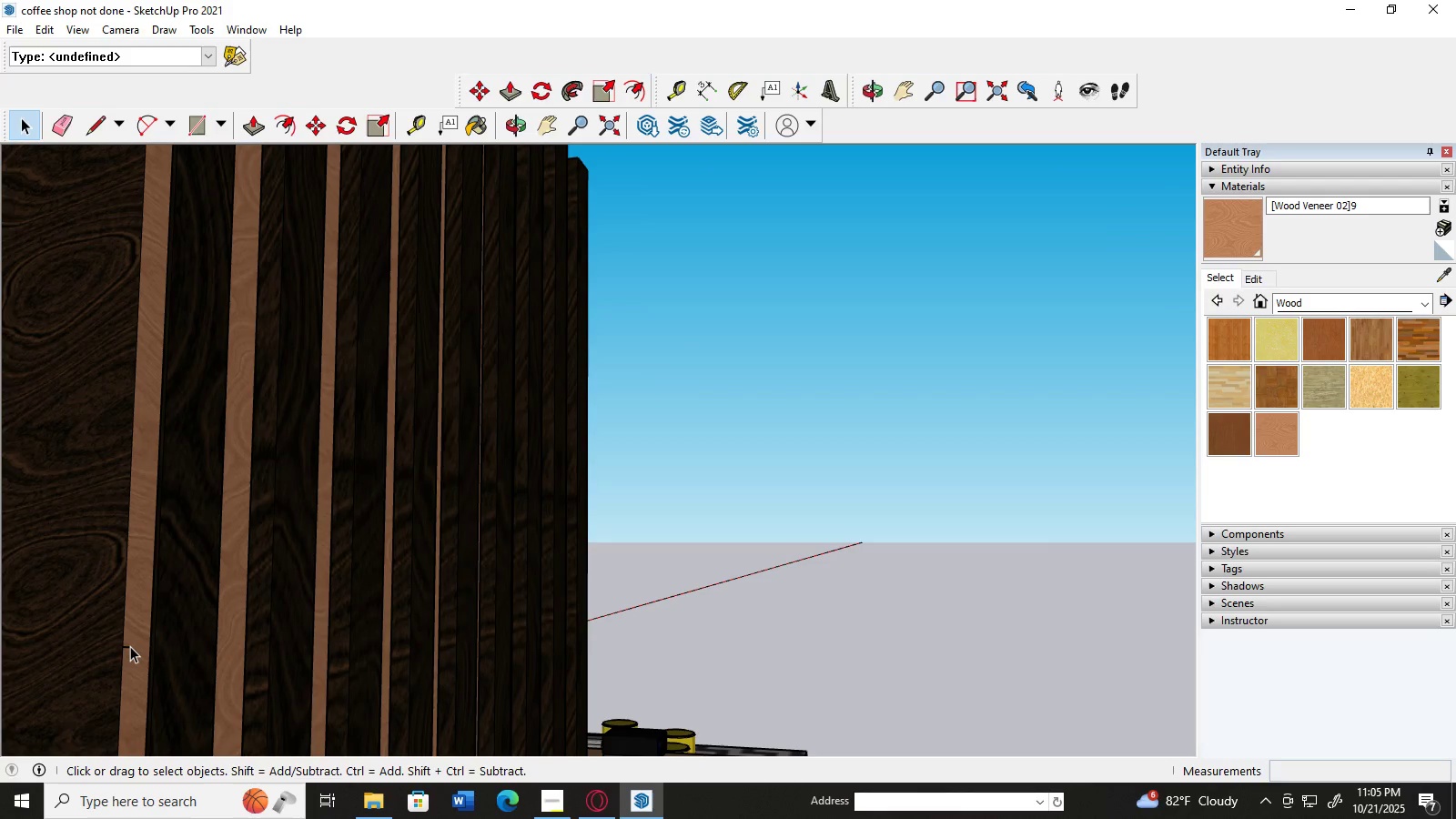 
left_click([129, 646])
 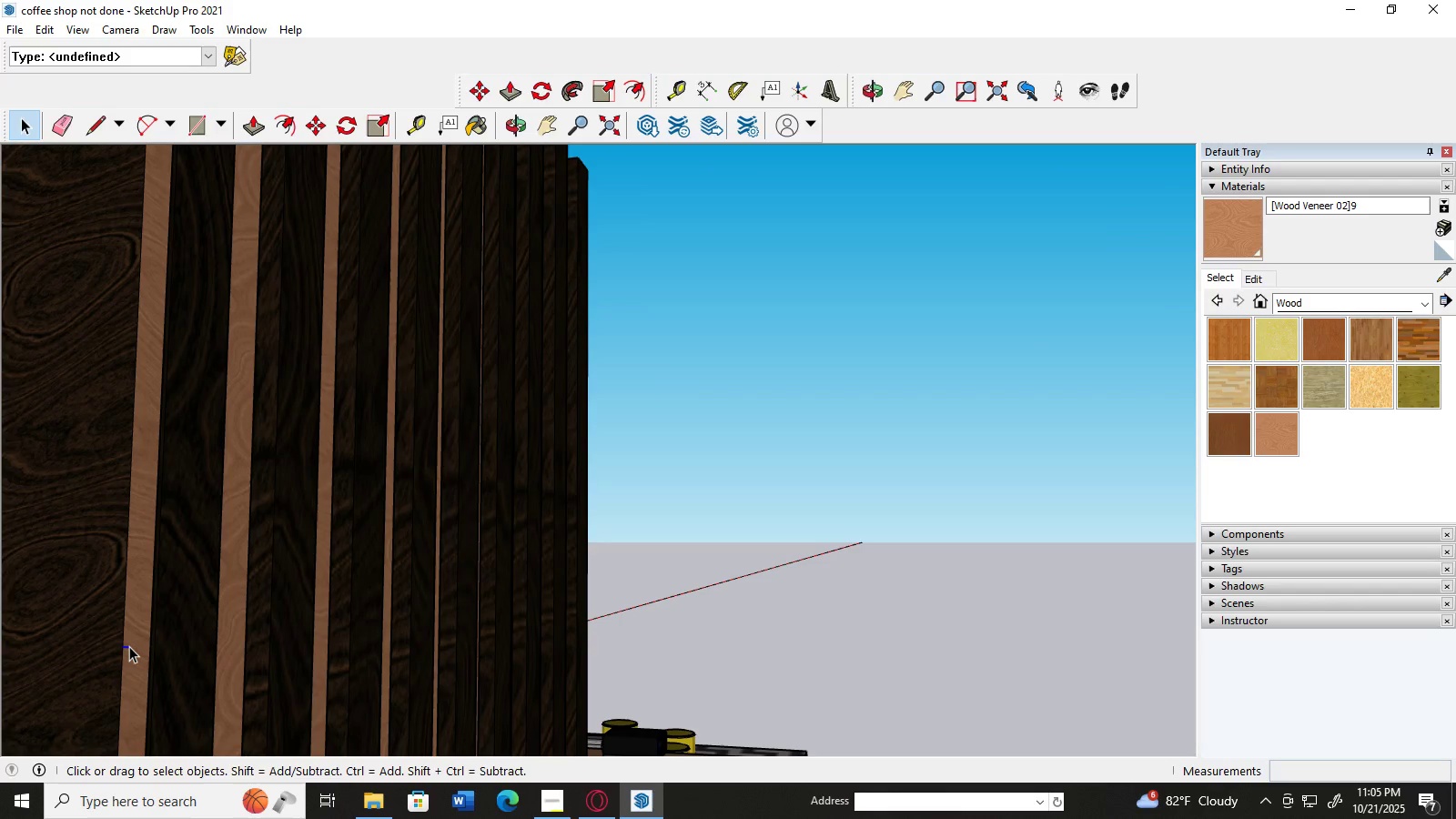 
key(Delete)
 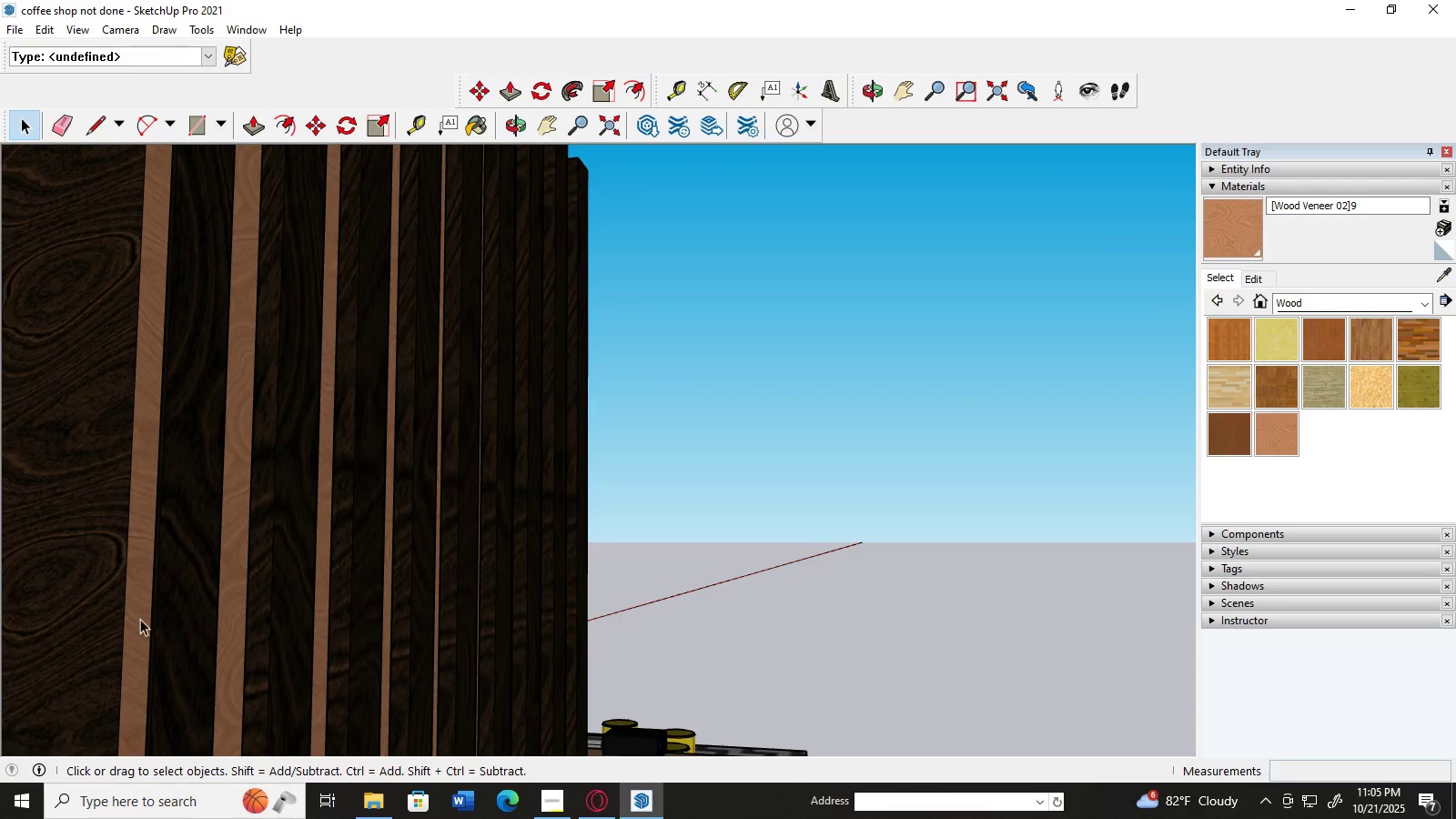 
scroll: coordinate [141, 602], scroll_direction: down, amount: 10.0
 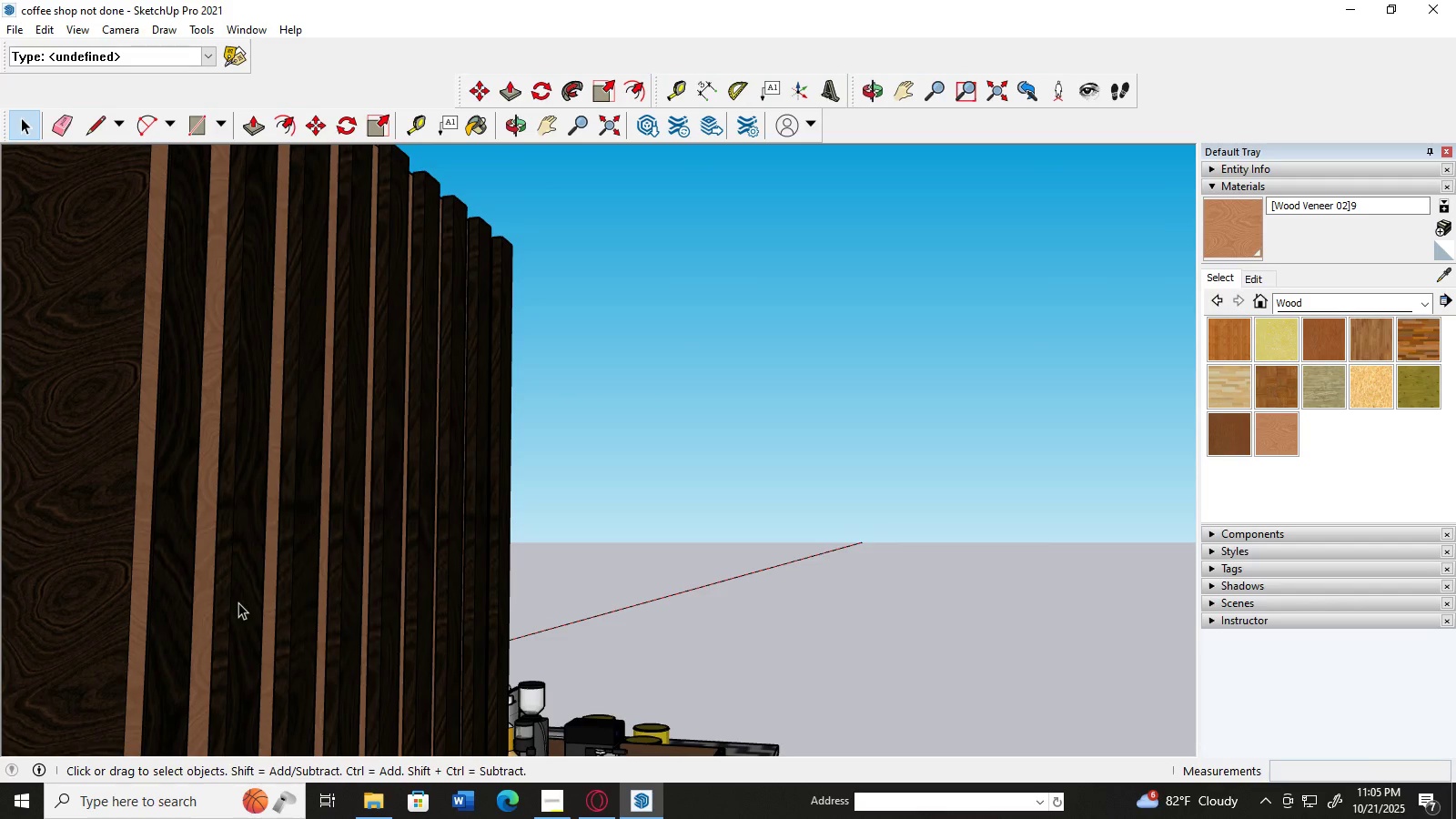 
key(H)
 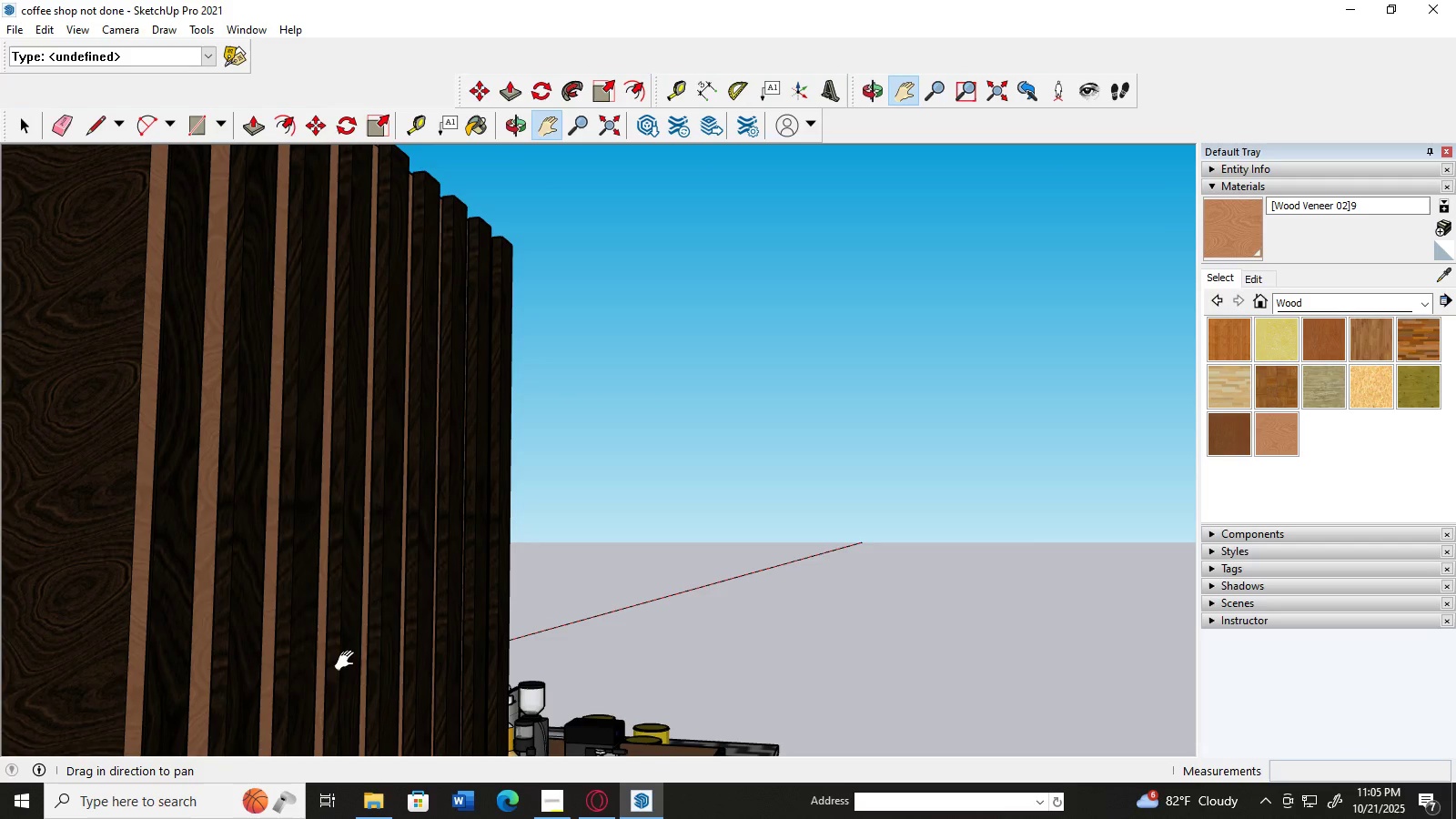 
left_click_drag(start_coordinate=[349, 662], to_coordinate=[359, 98])
 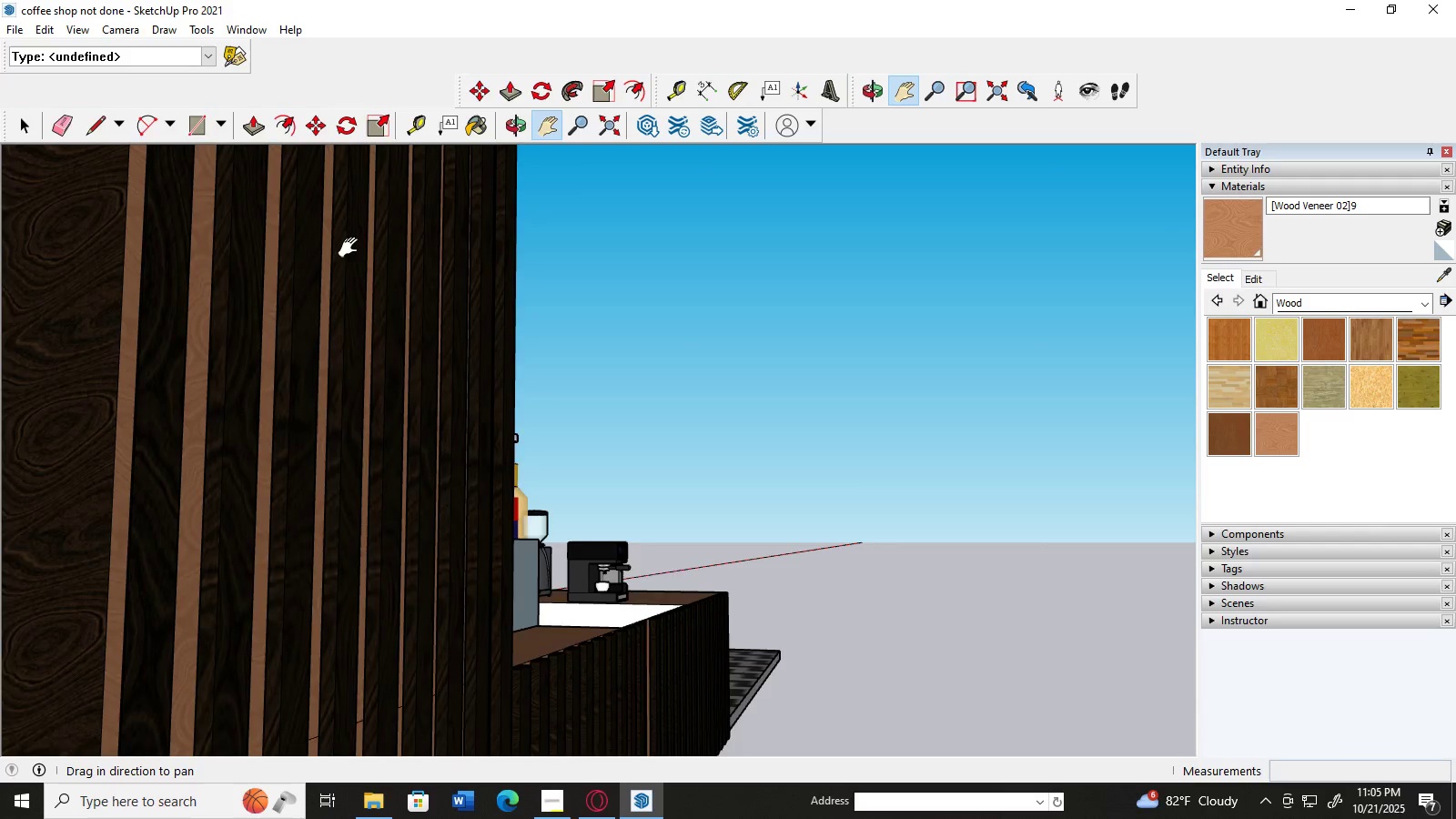 
scroll: coordinate [352, 249], scroll_direction: down, amount: 17.0
 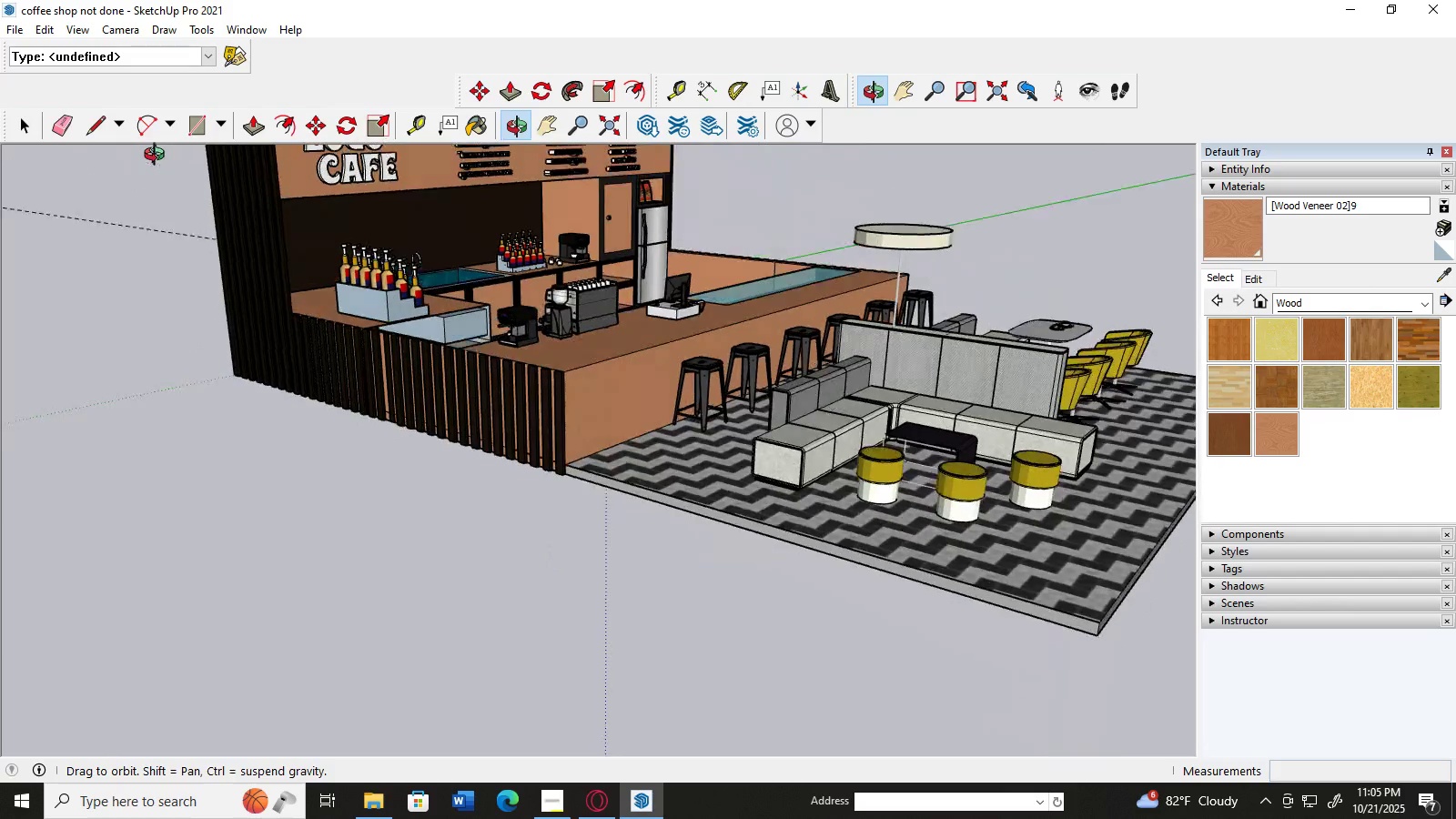 
wait(6.47)
 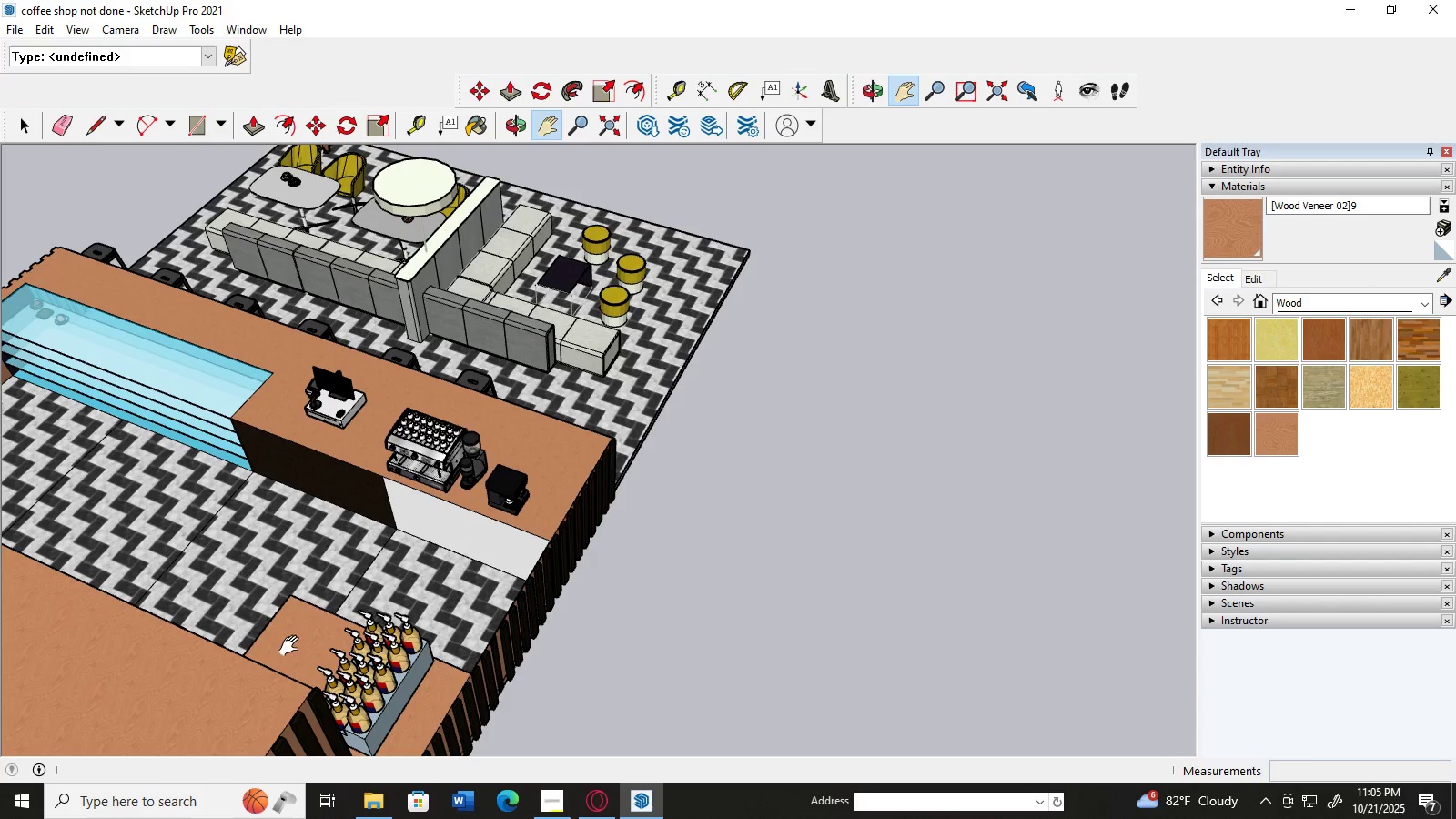 
scroll: coordinate [436, 229], scroll_direction: up, amount: 5.0
 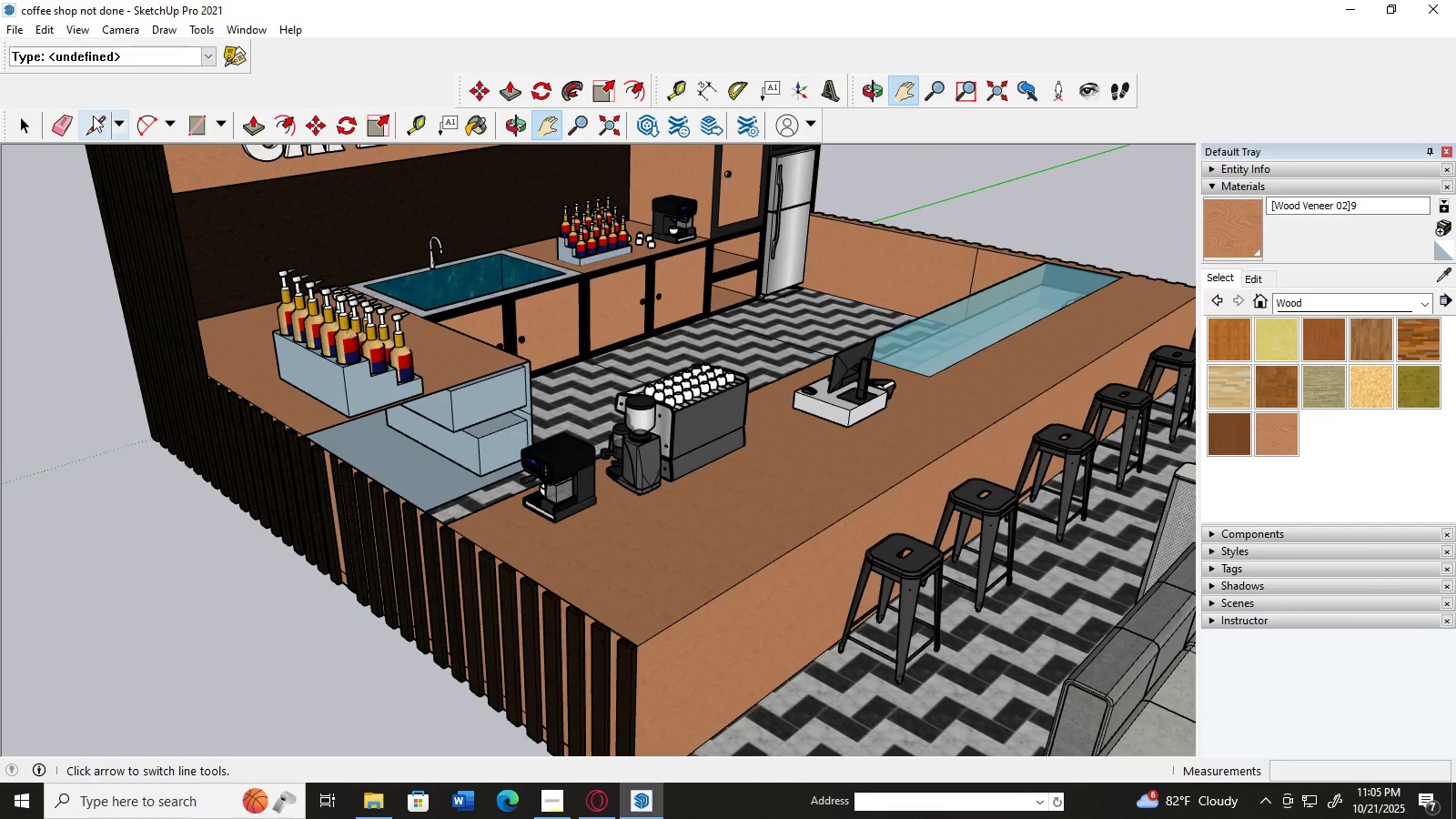 
left_click([14, 136])
 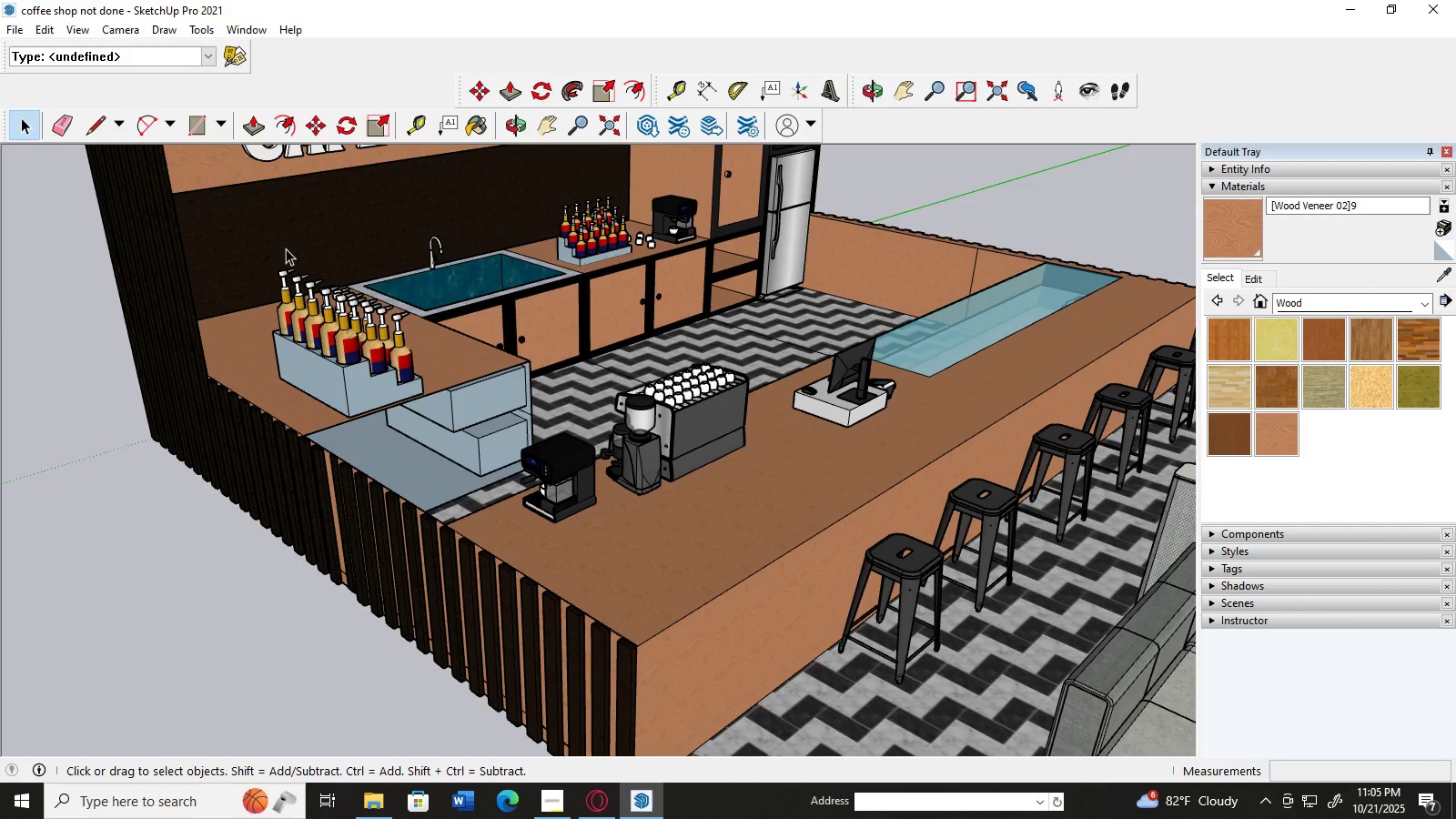 
left_click([286, 248])
 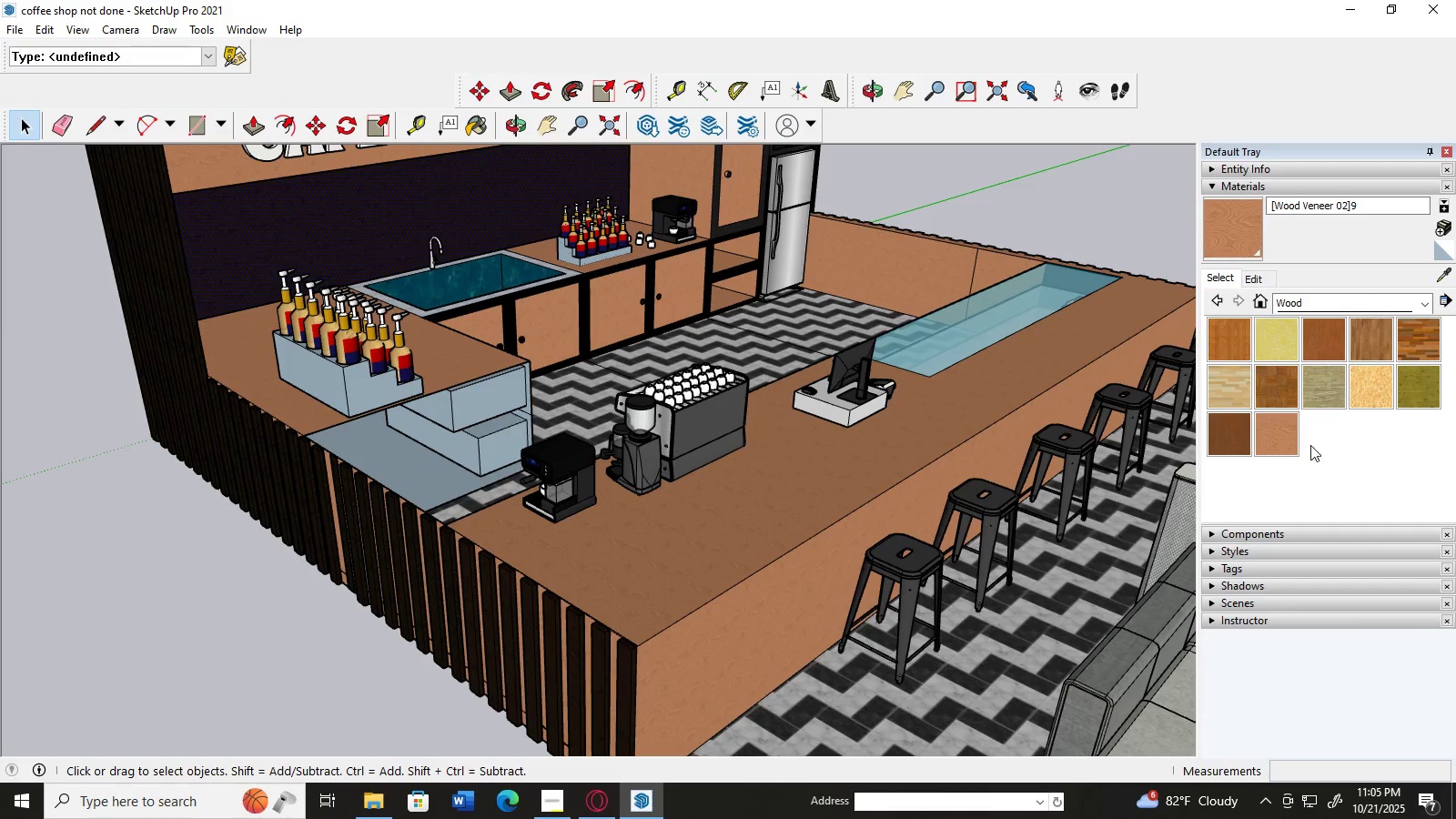 
left_click([1258, 433])
 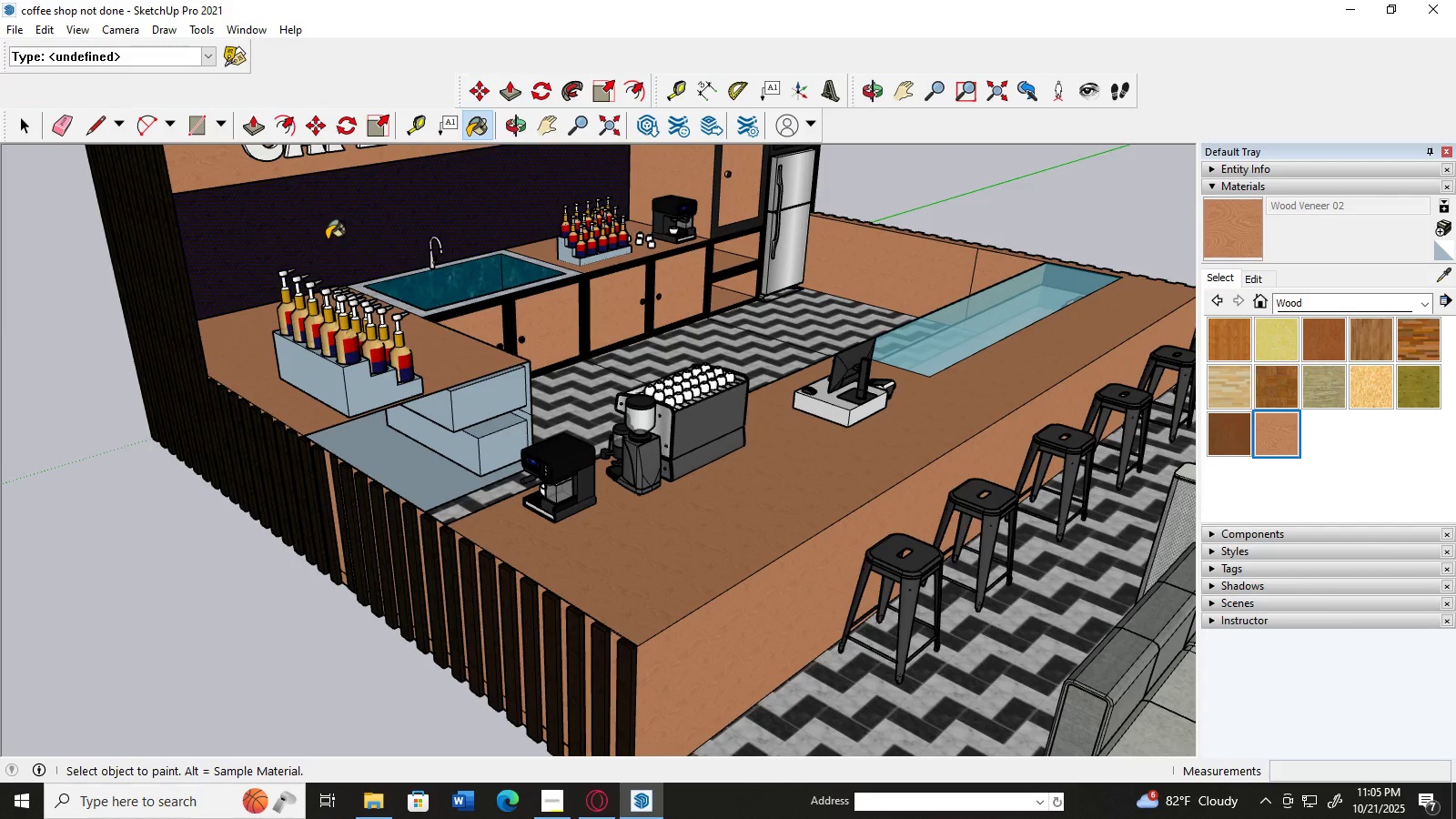 
left_click([325, 238])
 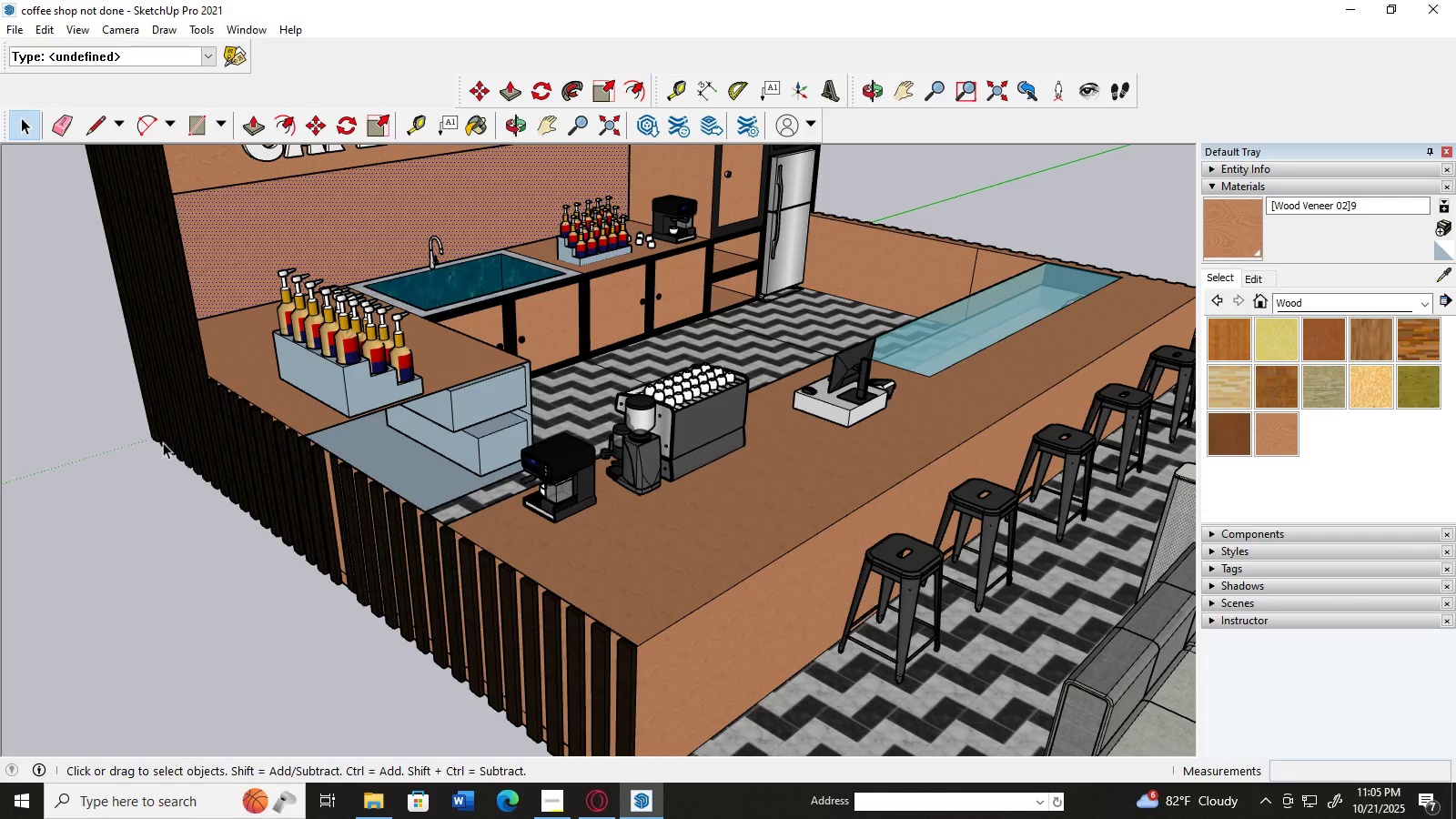 
left_click([167, 540])
 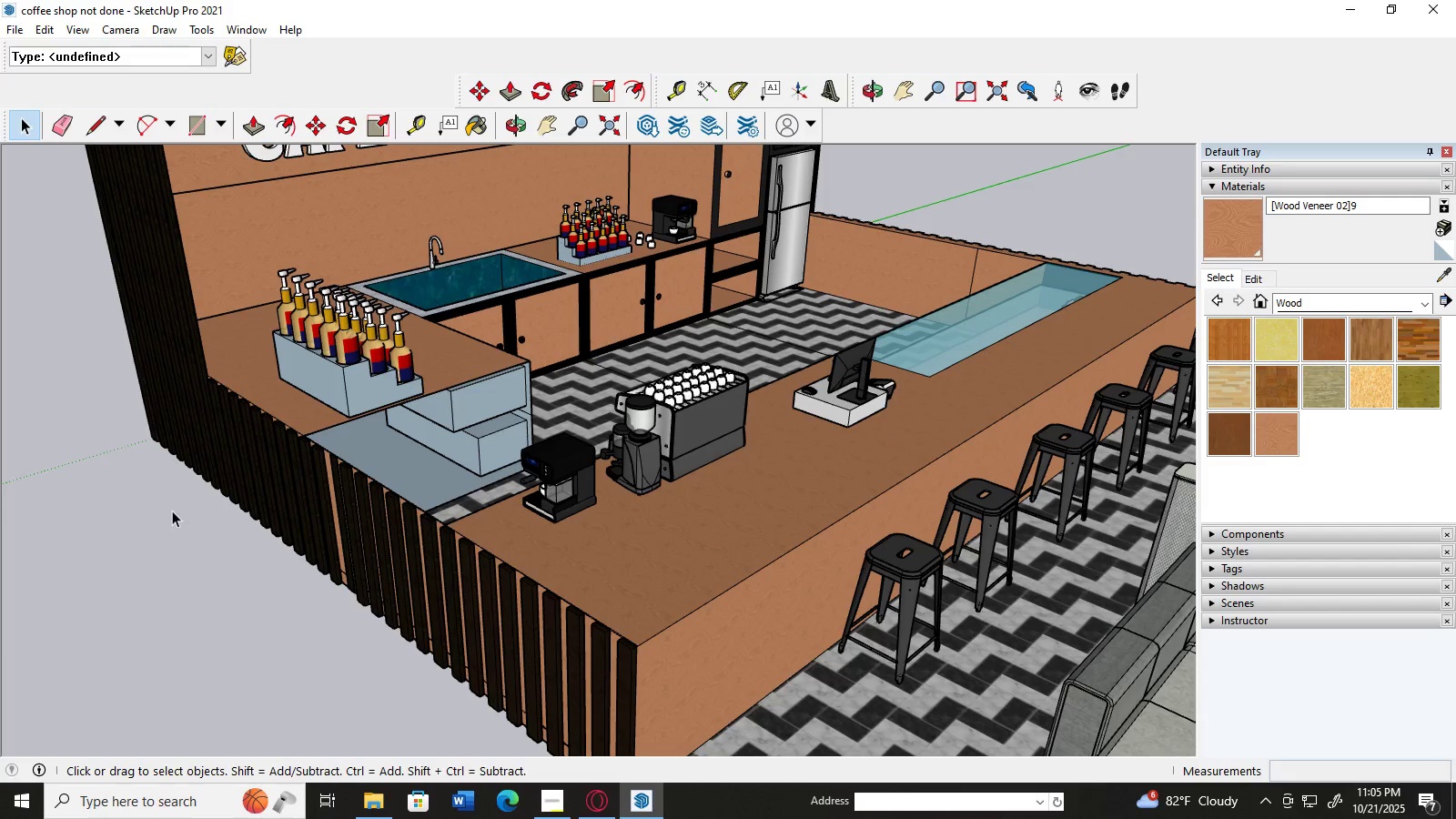 
scroll: coordinate [172, 511], scroll_direction: down, amount: 2.0
 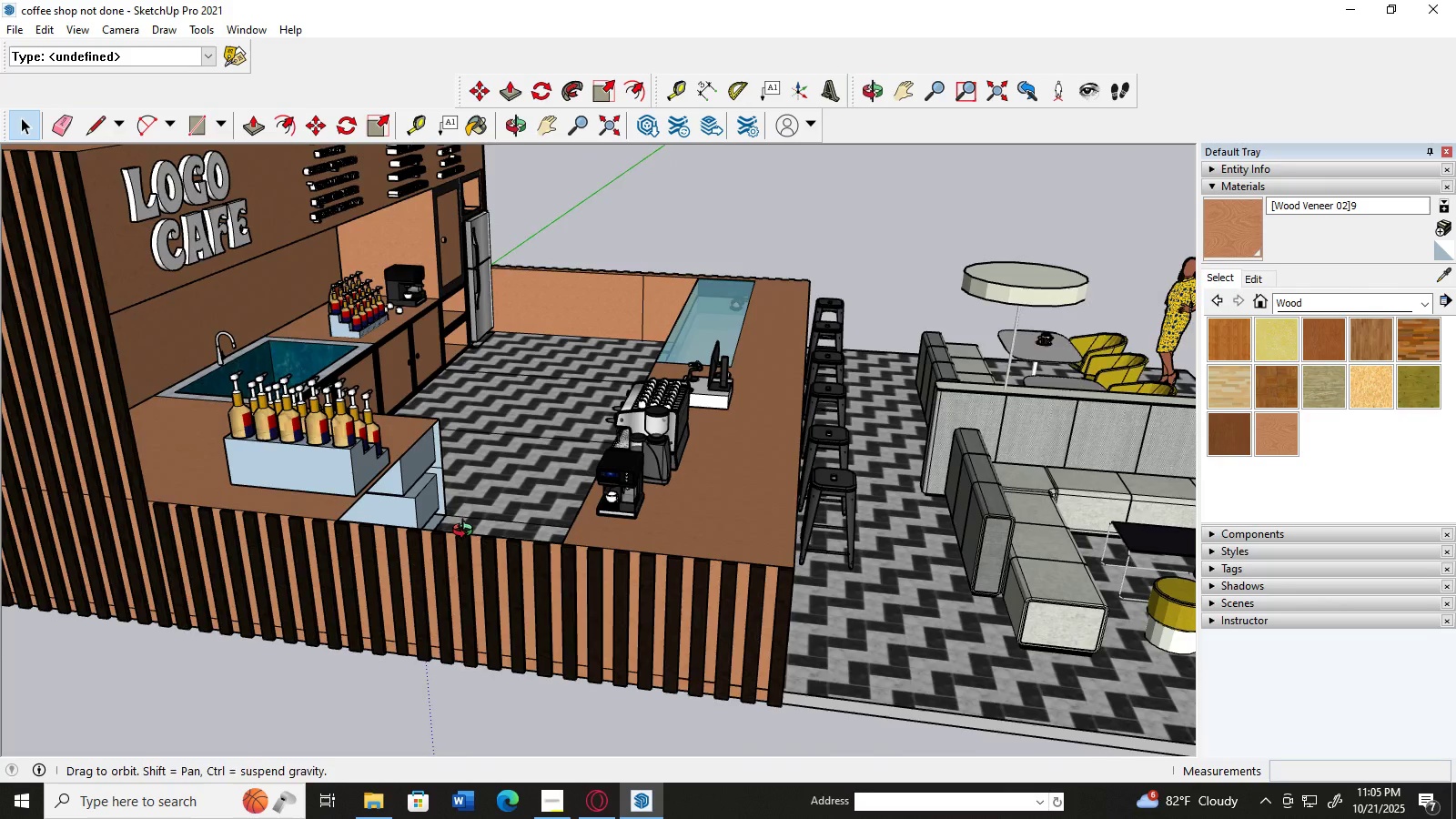 
scroll: coordinate [413, 543], scroll_direction: up, amount: 9.0
 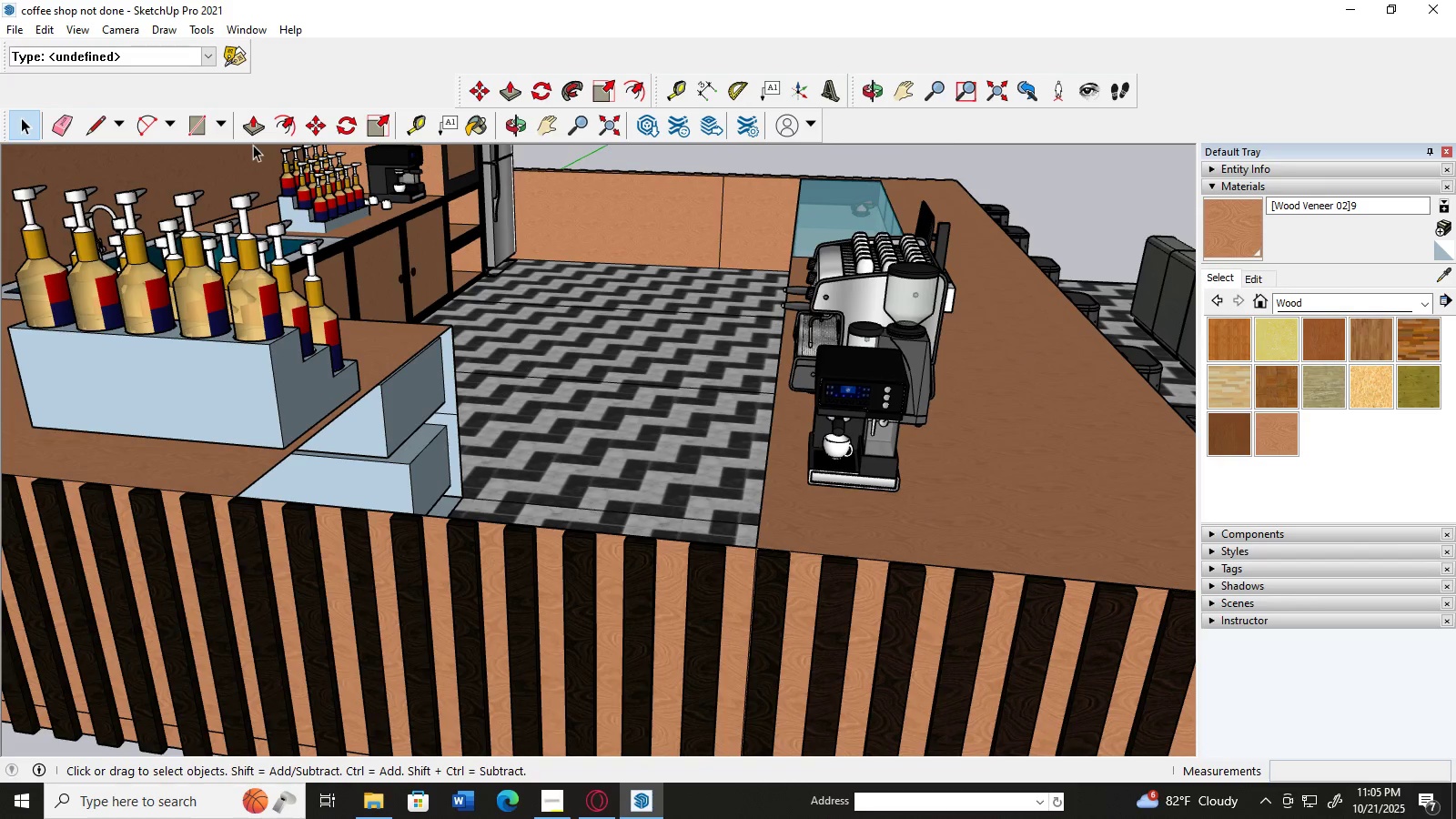 
left_click([250, 132])
 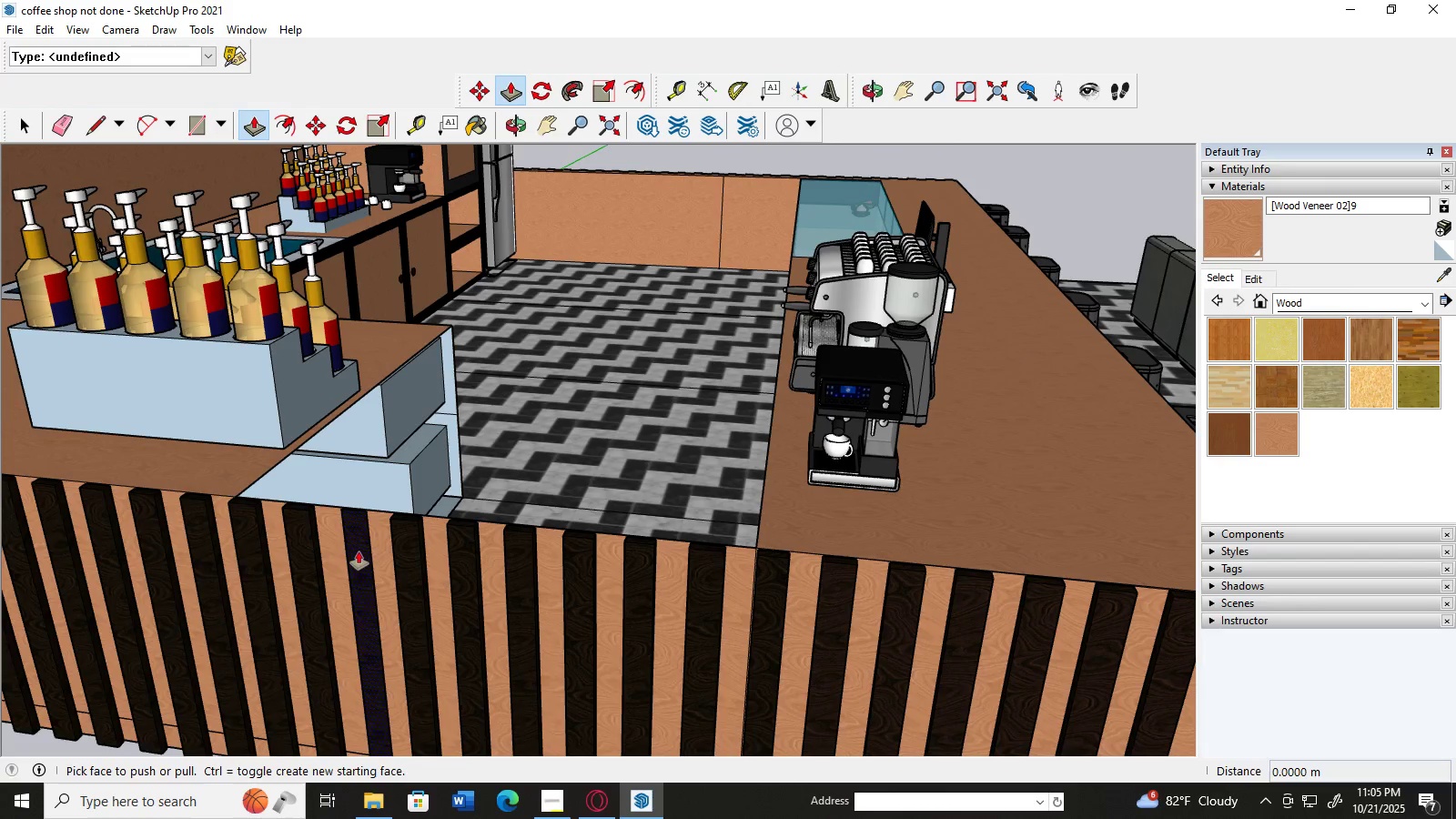 
left_click([359, 551])
 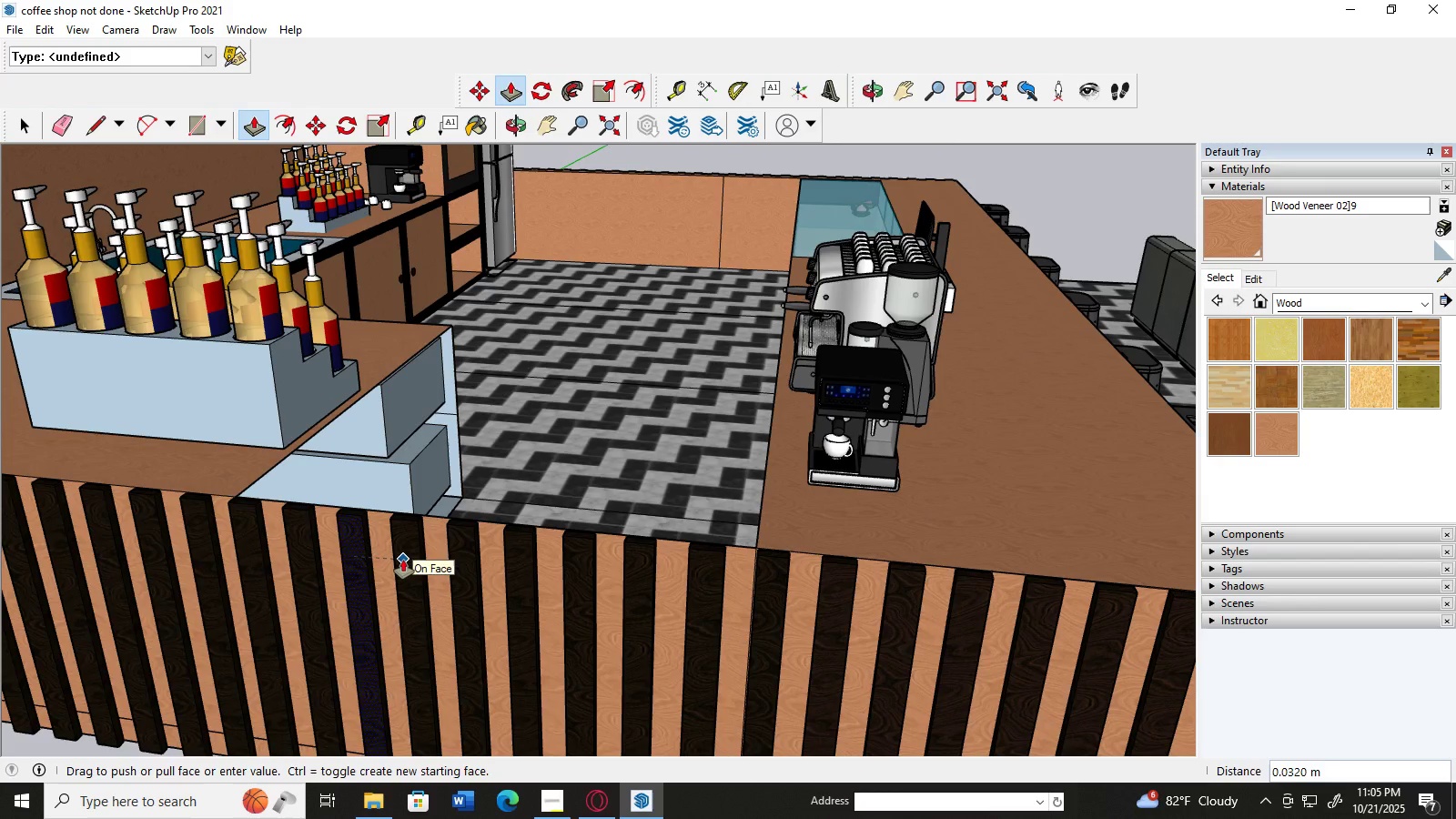 
left_click([403, 560])
 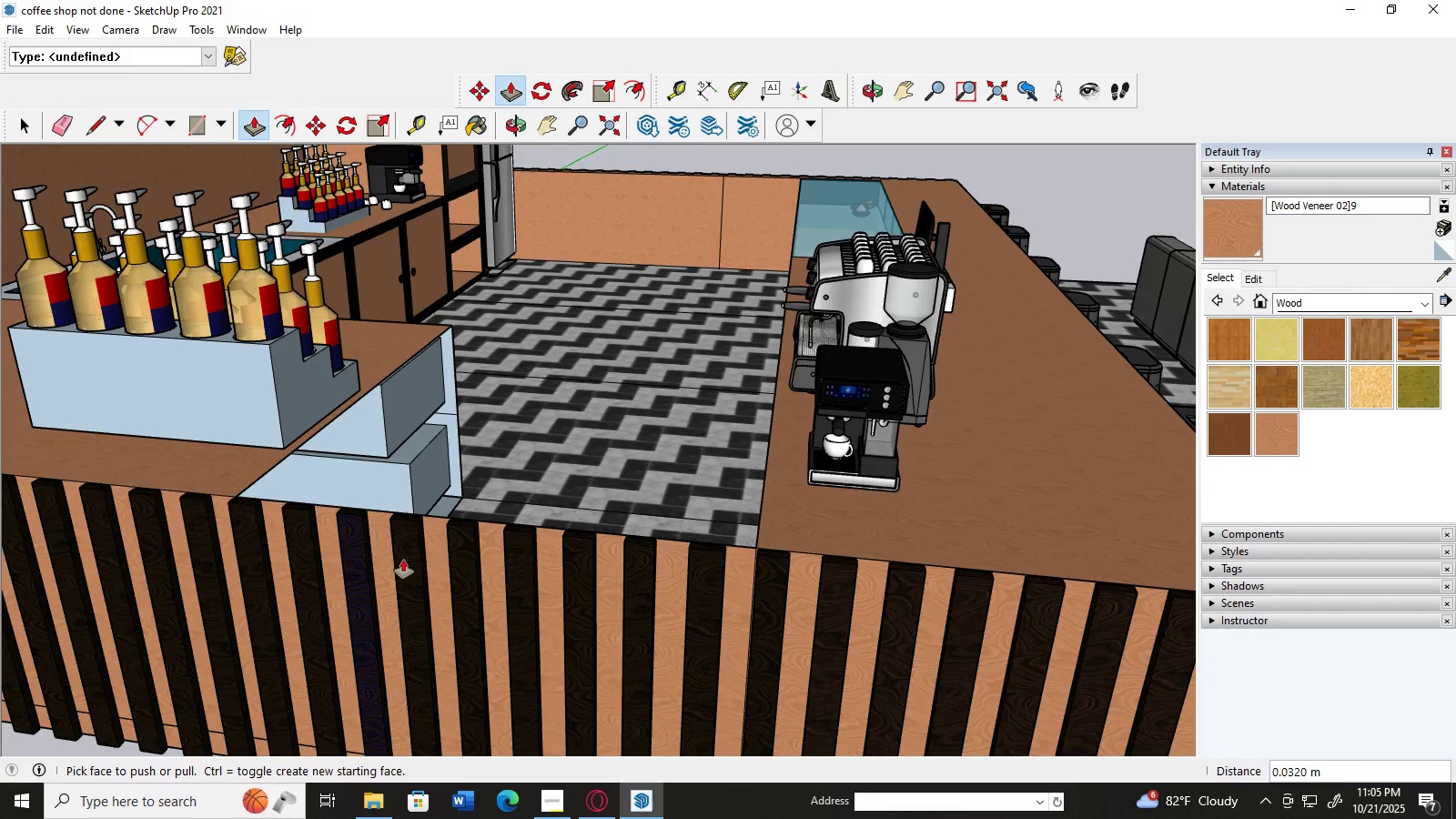 
scroll: coordinate [403, 560], scroll_direction: down, amount: 8.0
 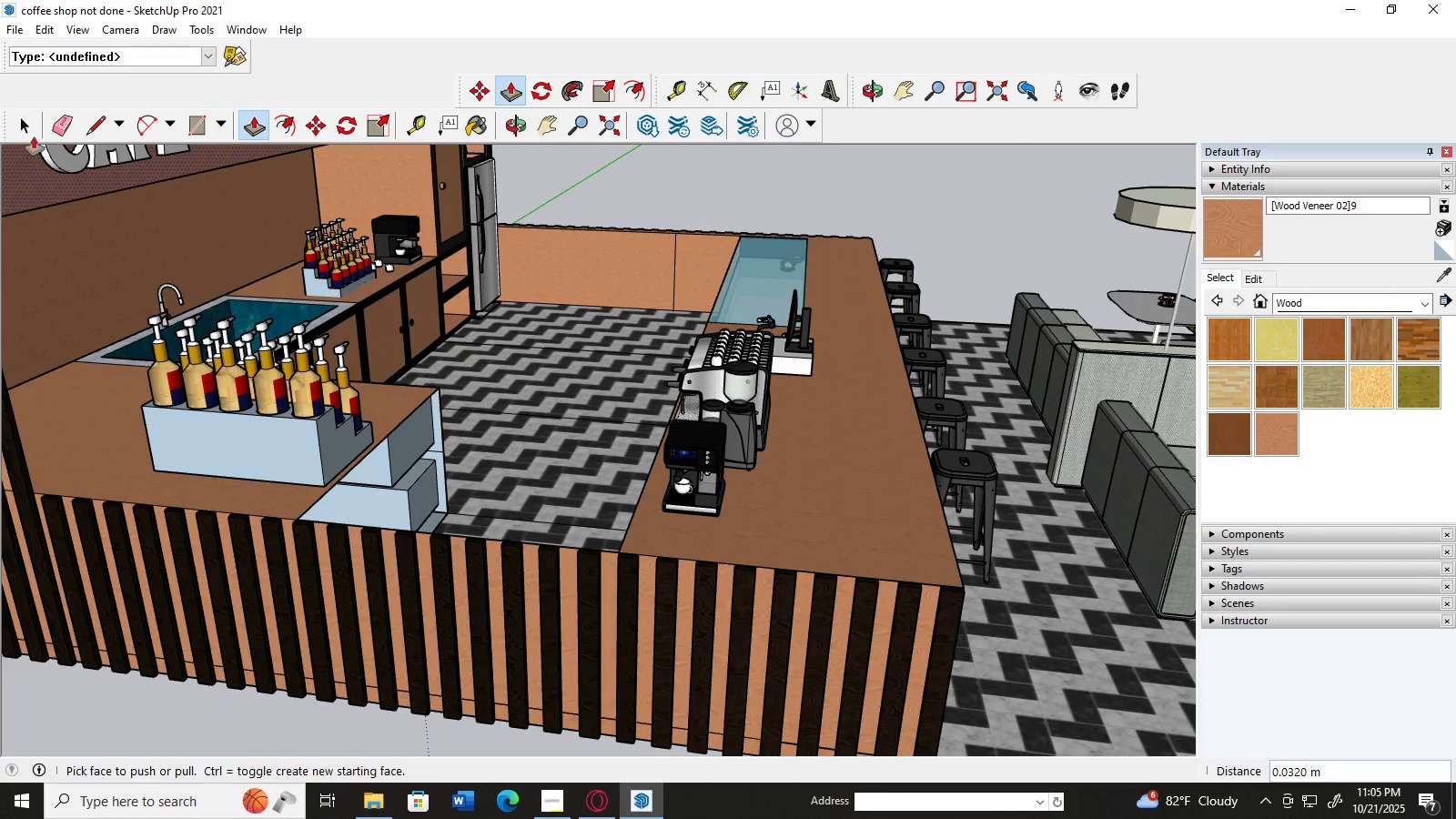 
left_click([28, 123])
 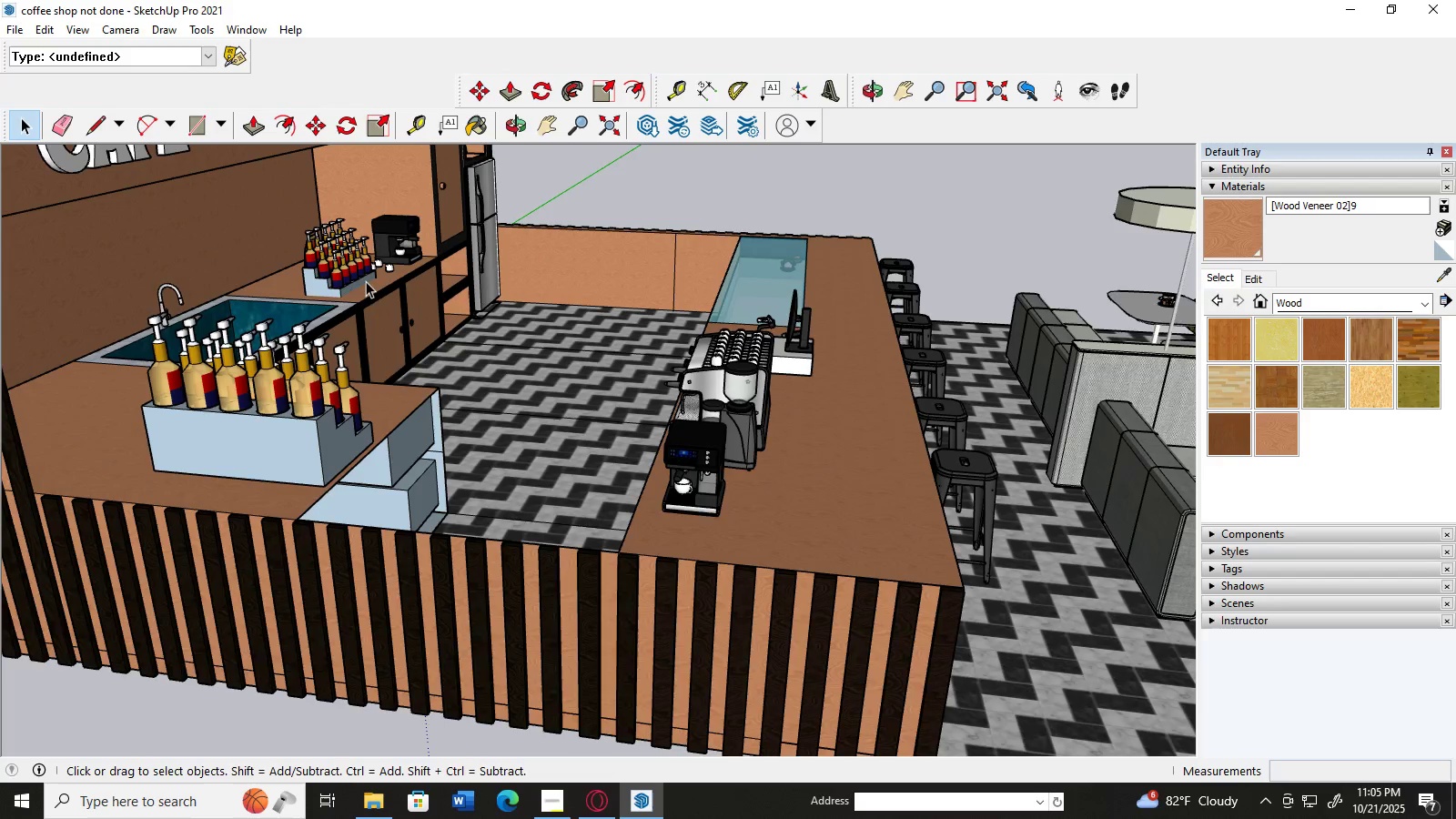 
scroll: coordinate [370, 281], scroll_direction: down, amount: 3.0
 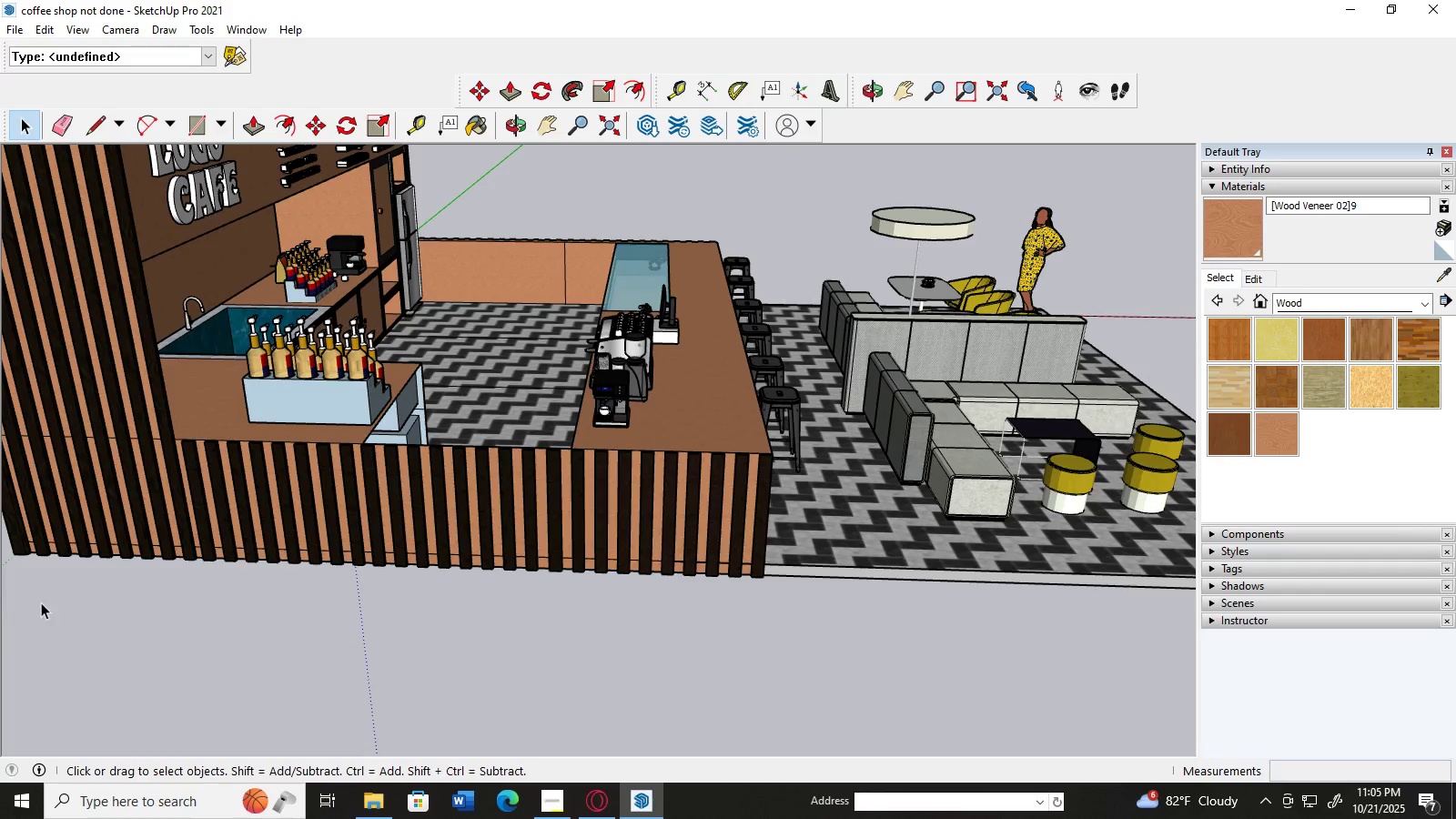 
key(H)
 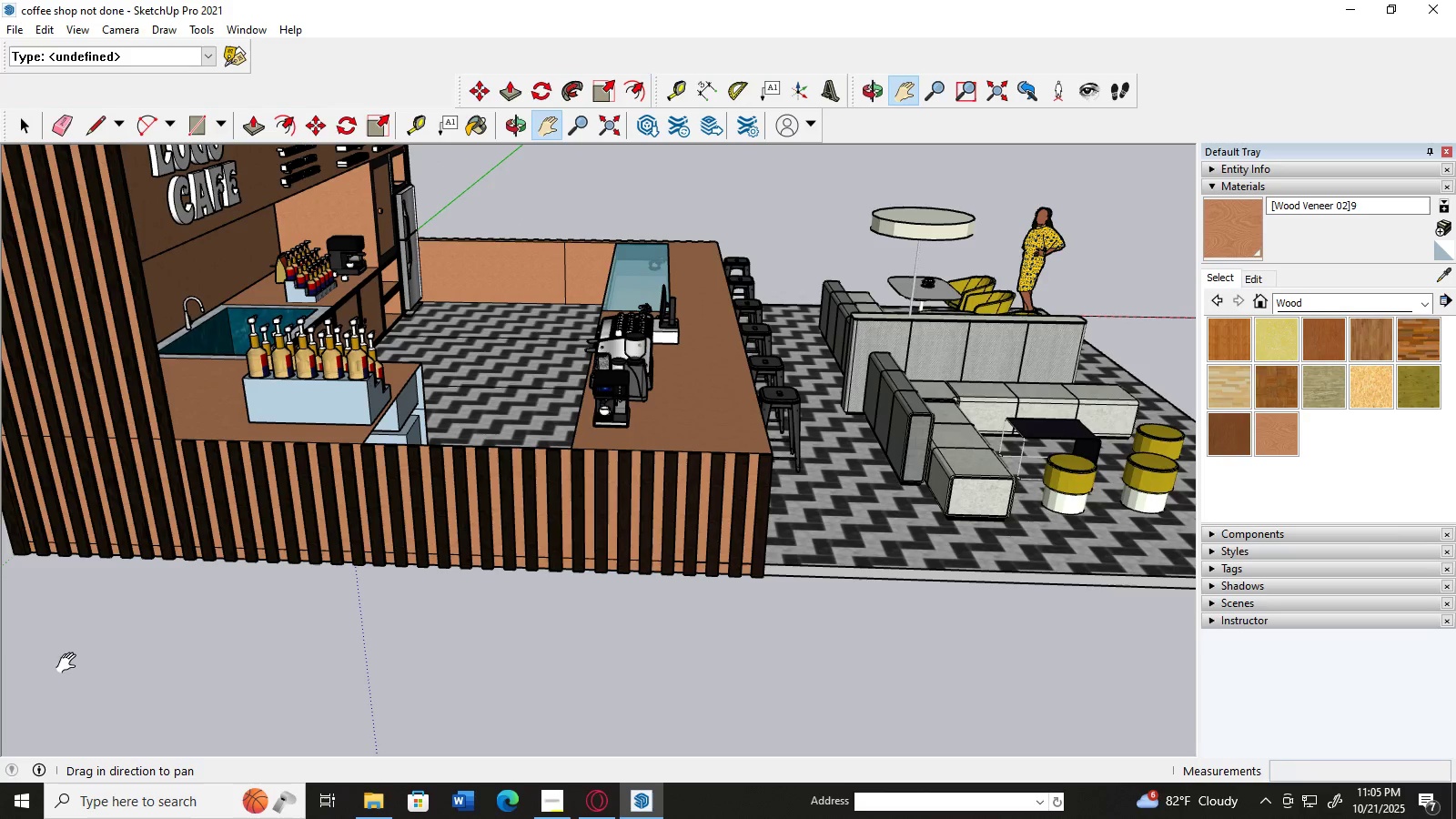 
left_click_drag(start_coordinate=[70, 663], to_coordinate=[399, 684])
 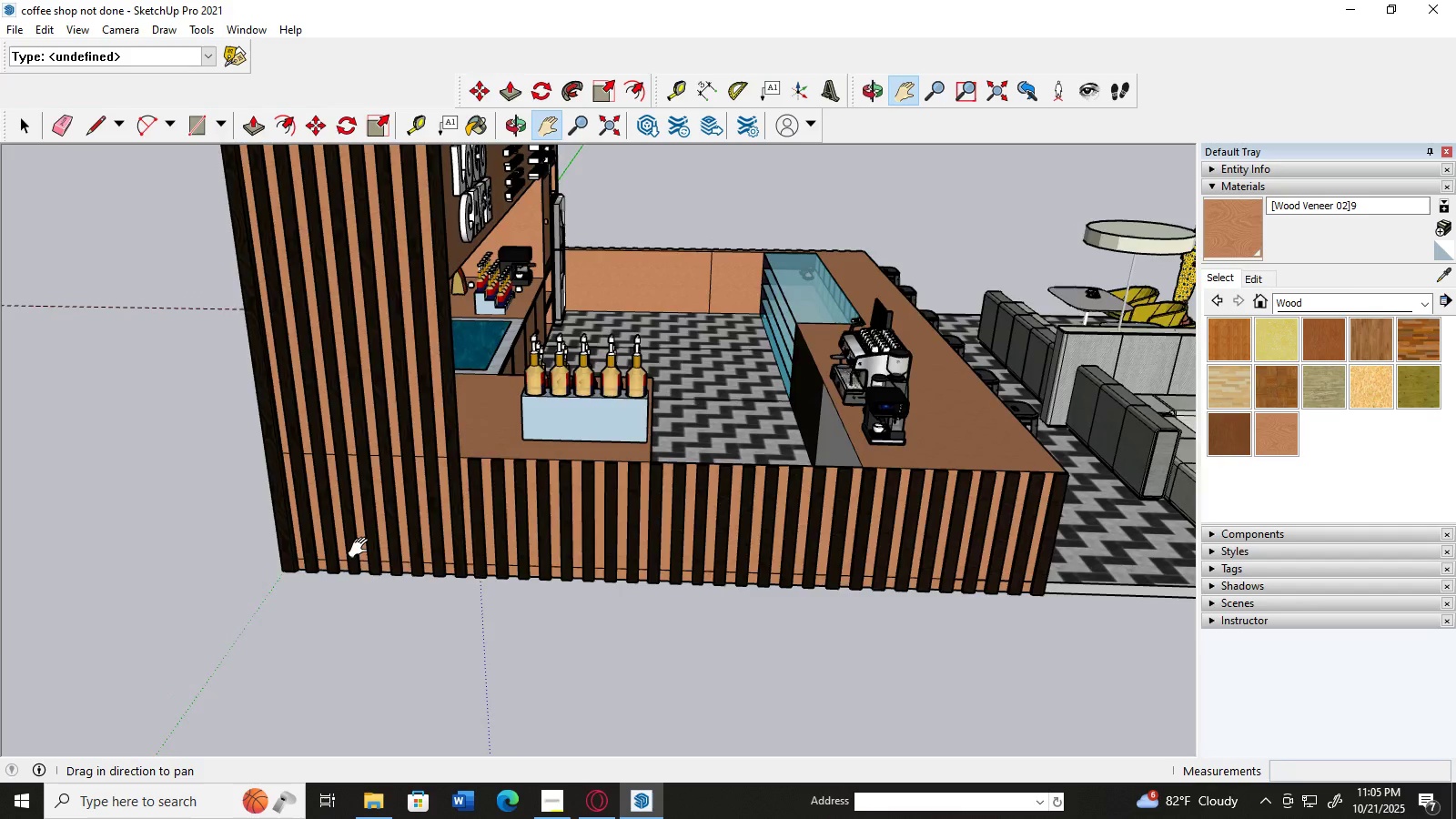 
scroll: coordinate [304, 551], scroll_direction: up, amount: 4.0
 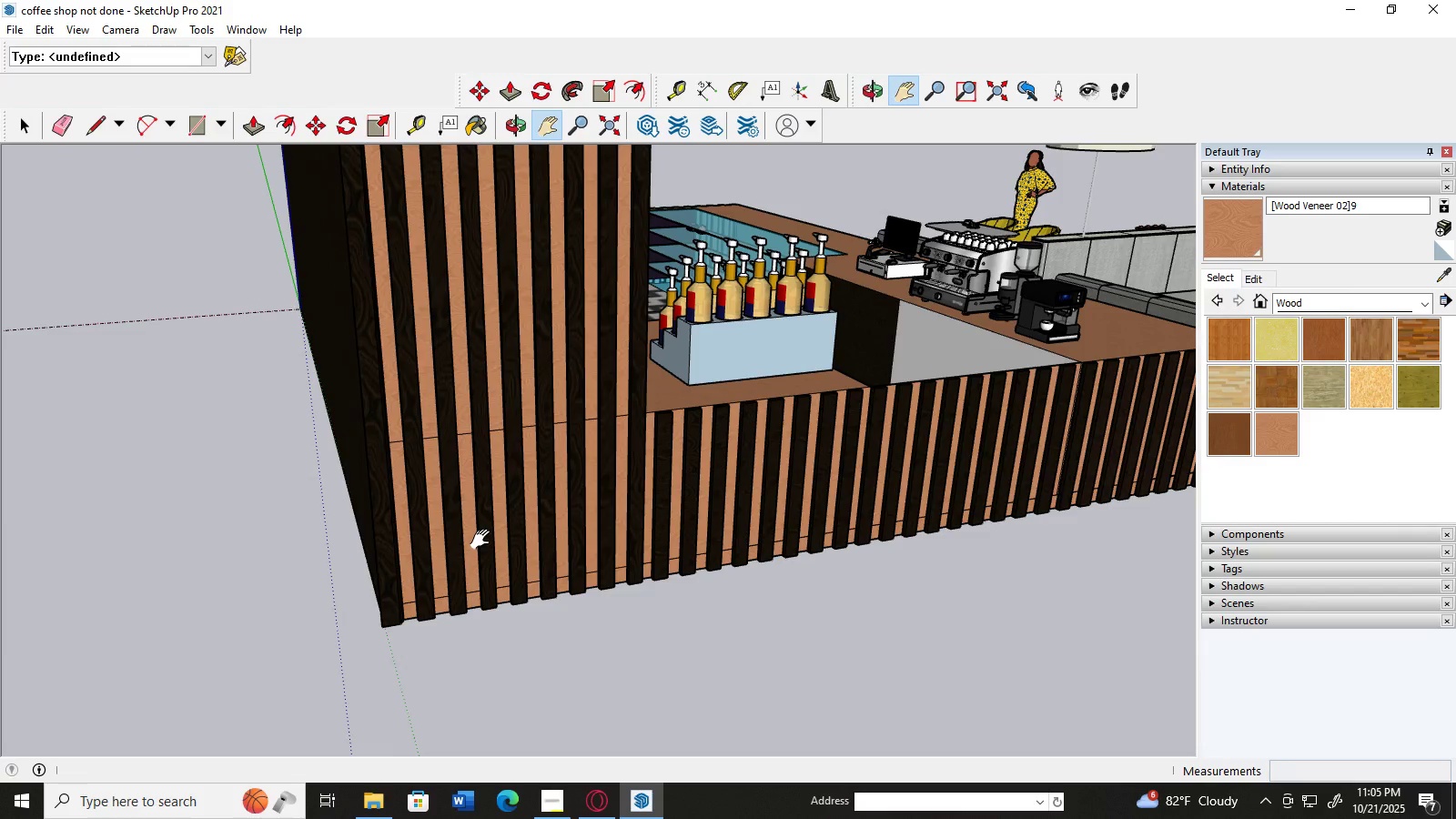 
scroll: coordinate [484, 540], scroll_direction: down, amount: 3.0
 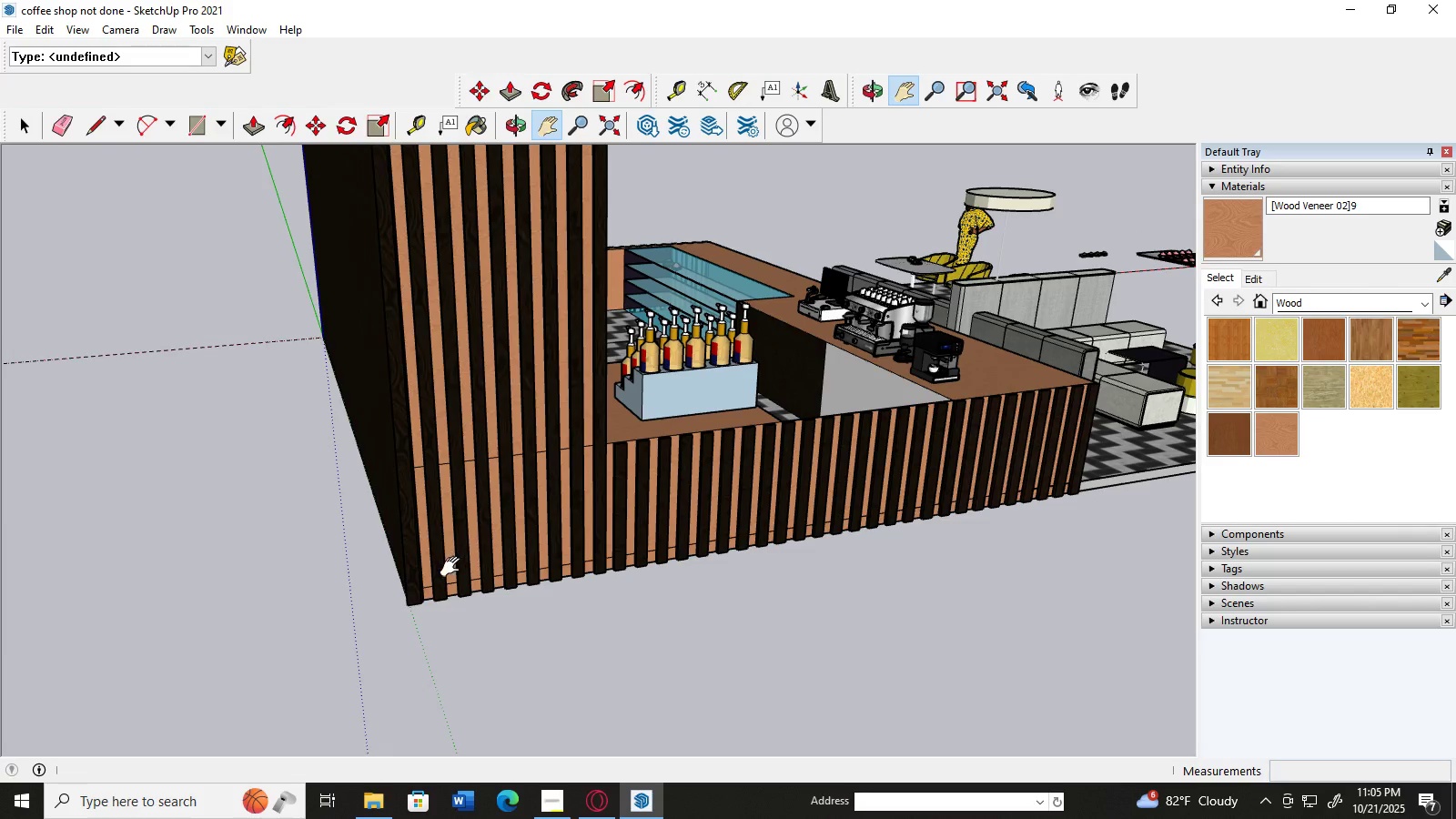 
scroll: coordinate [442, 662], scroll_direction: up, amount: 8.0
 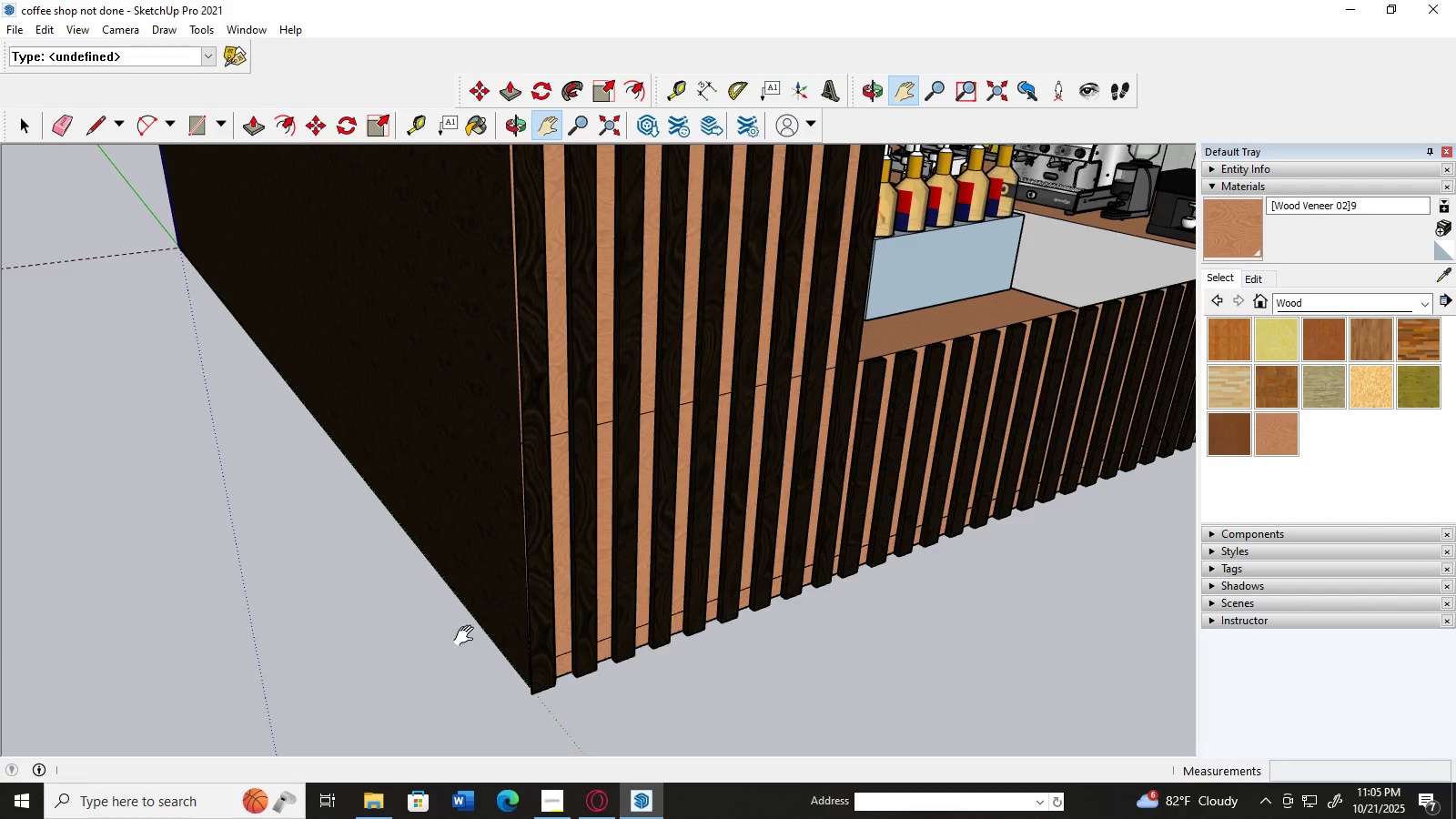 
scroll: coordinate [468, 634], scroll_direction: down, amount: 9.0
 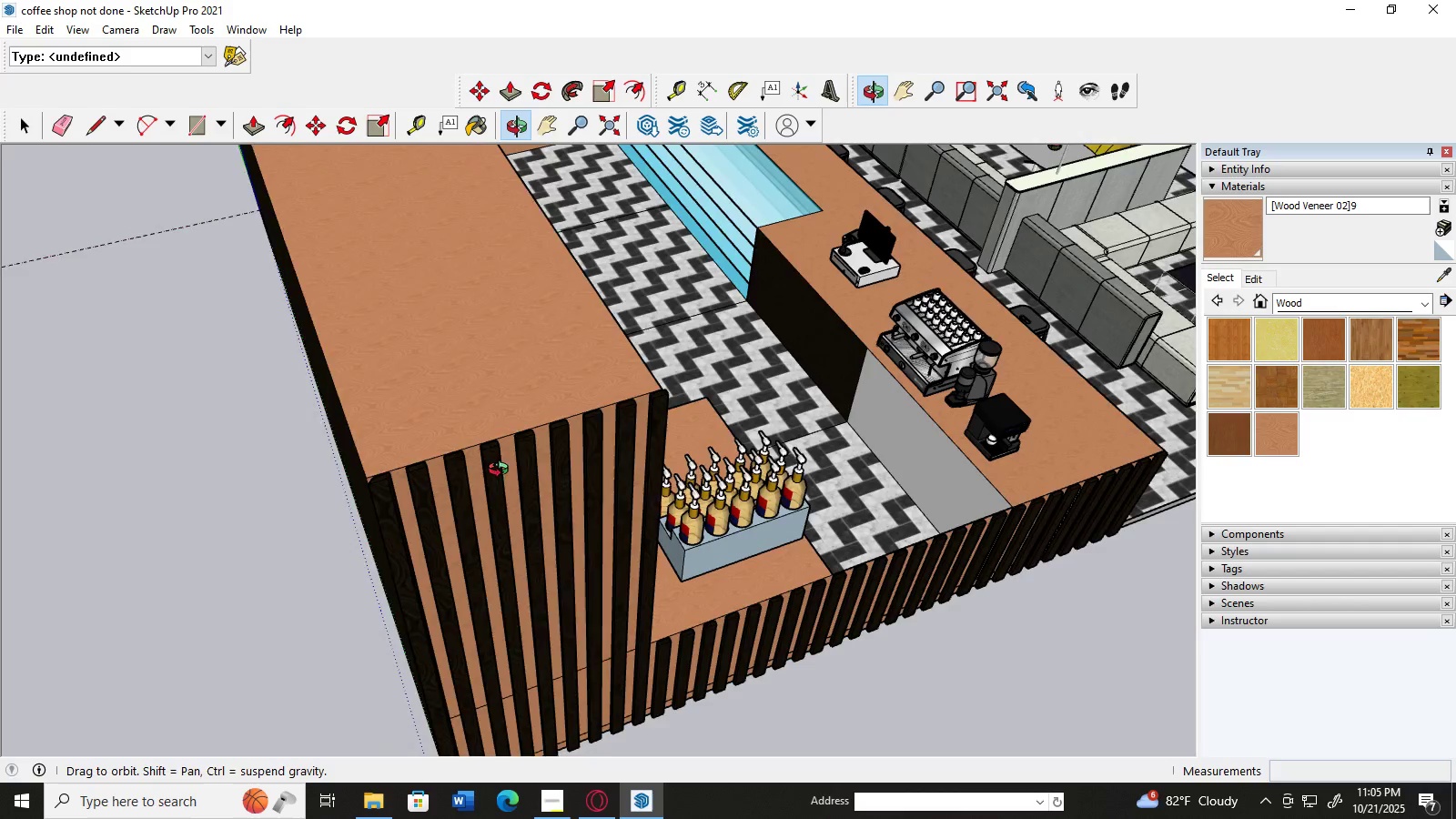 
scroll: coordinate [511, 431], scroll_direction: up, amount: 12.0
 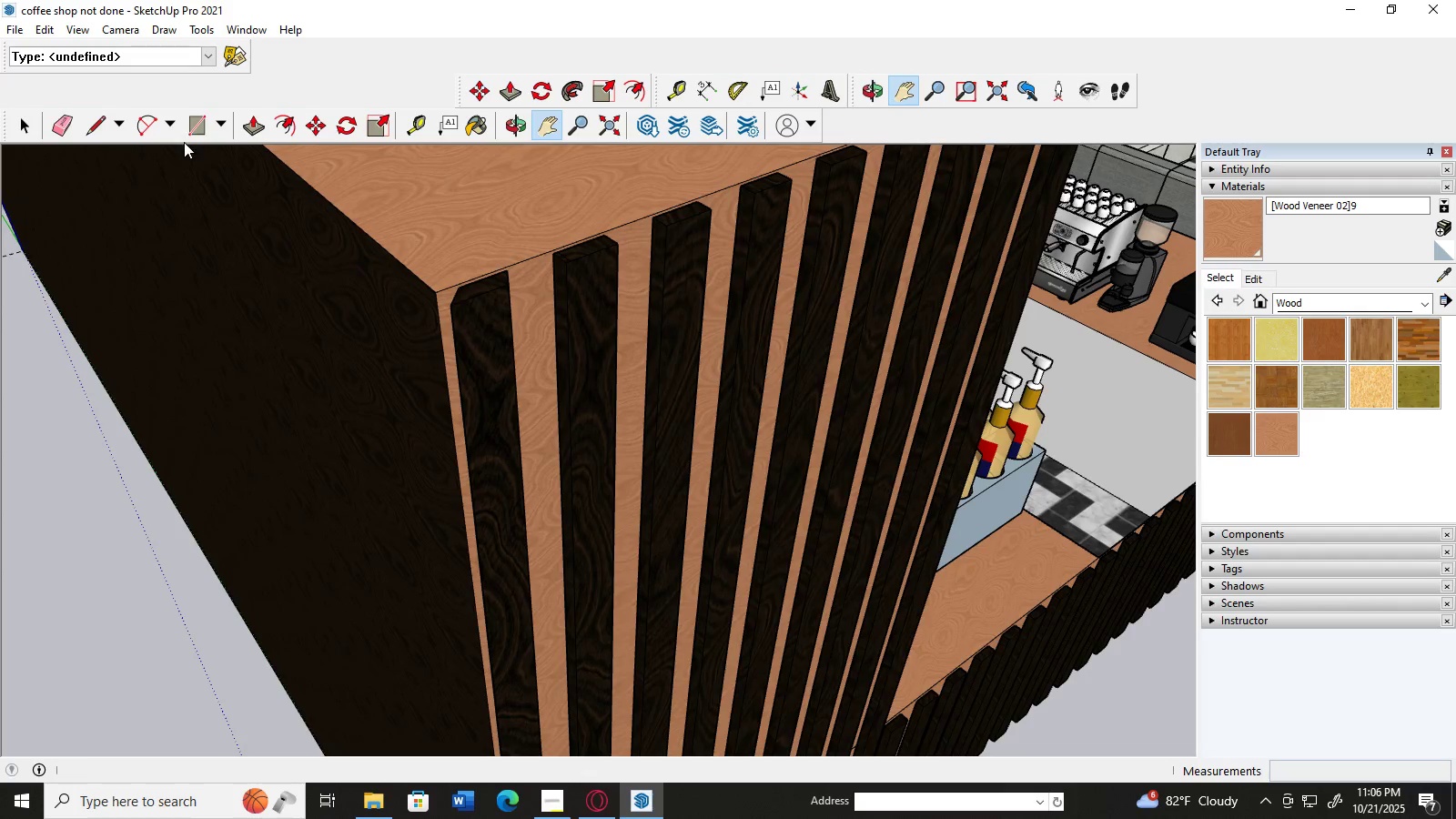 
left_click([188, 131])
 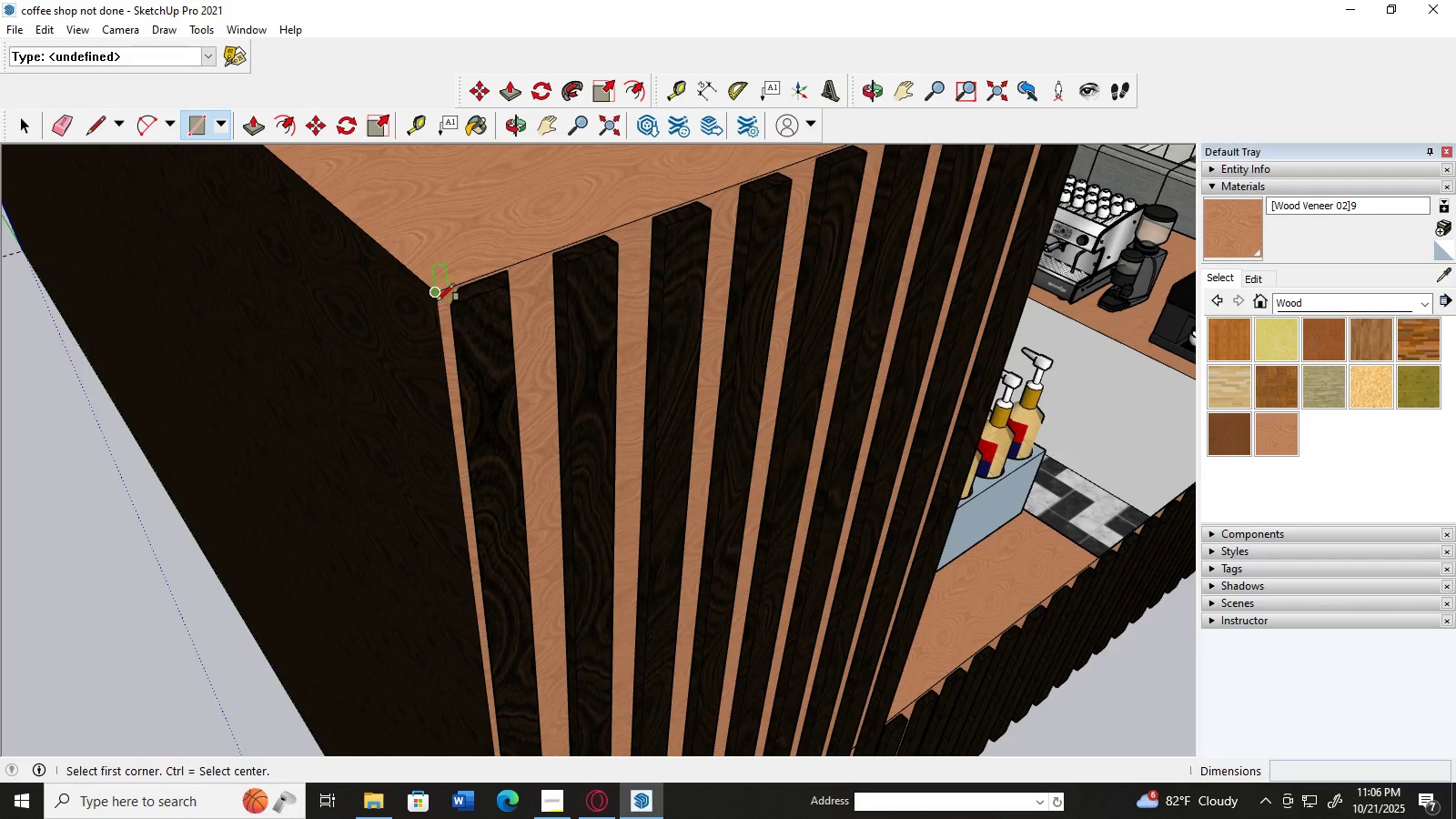 
left_click([437, 298])
 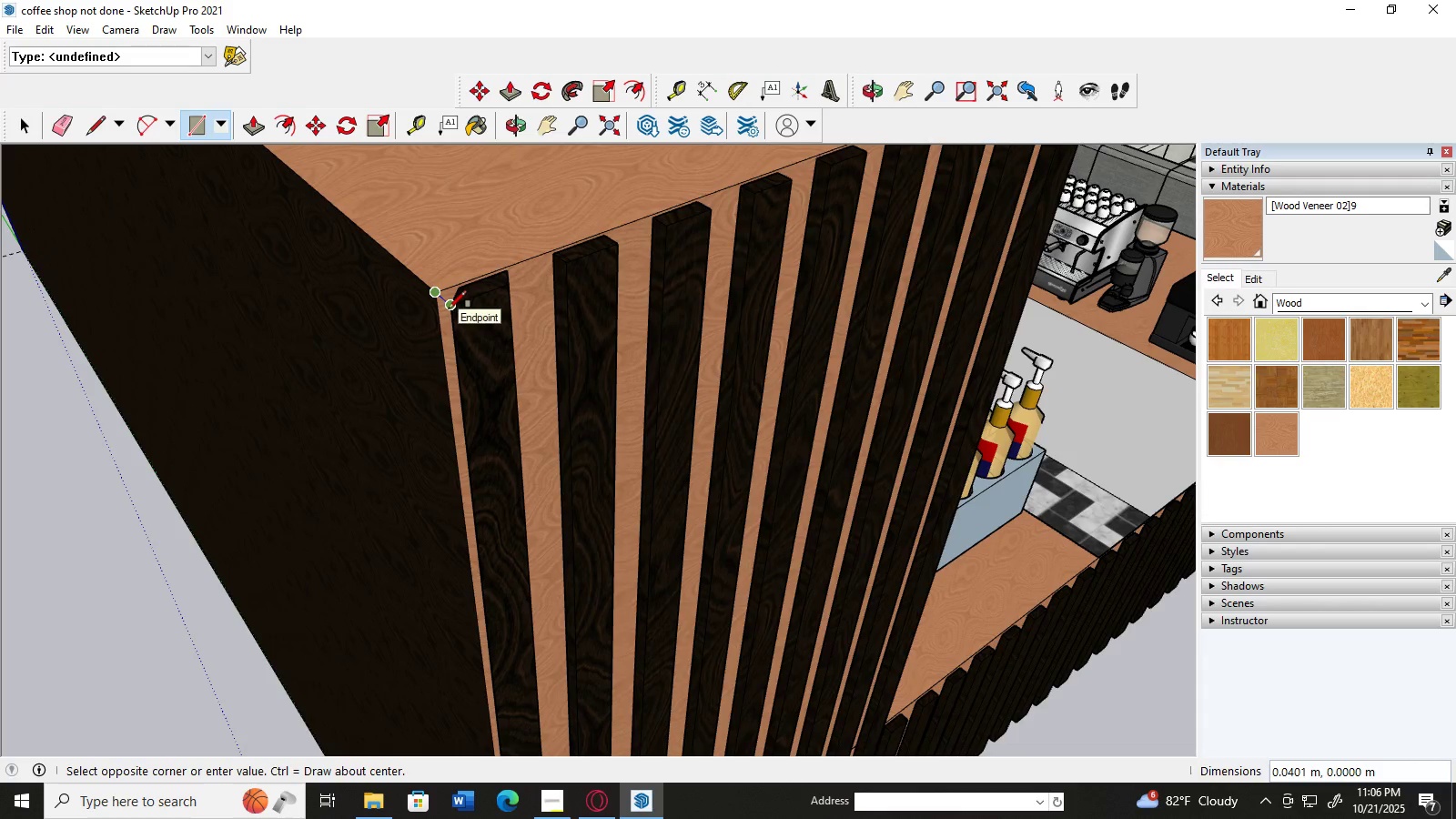 
left_click([449, 308])
 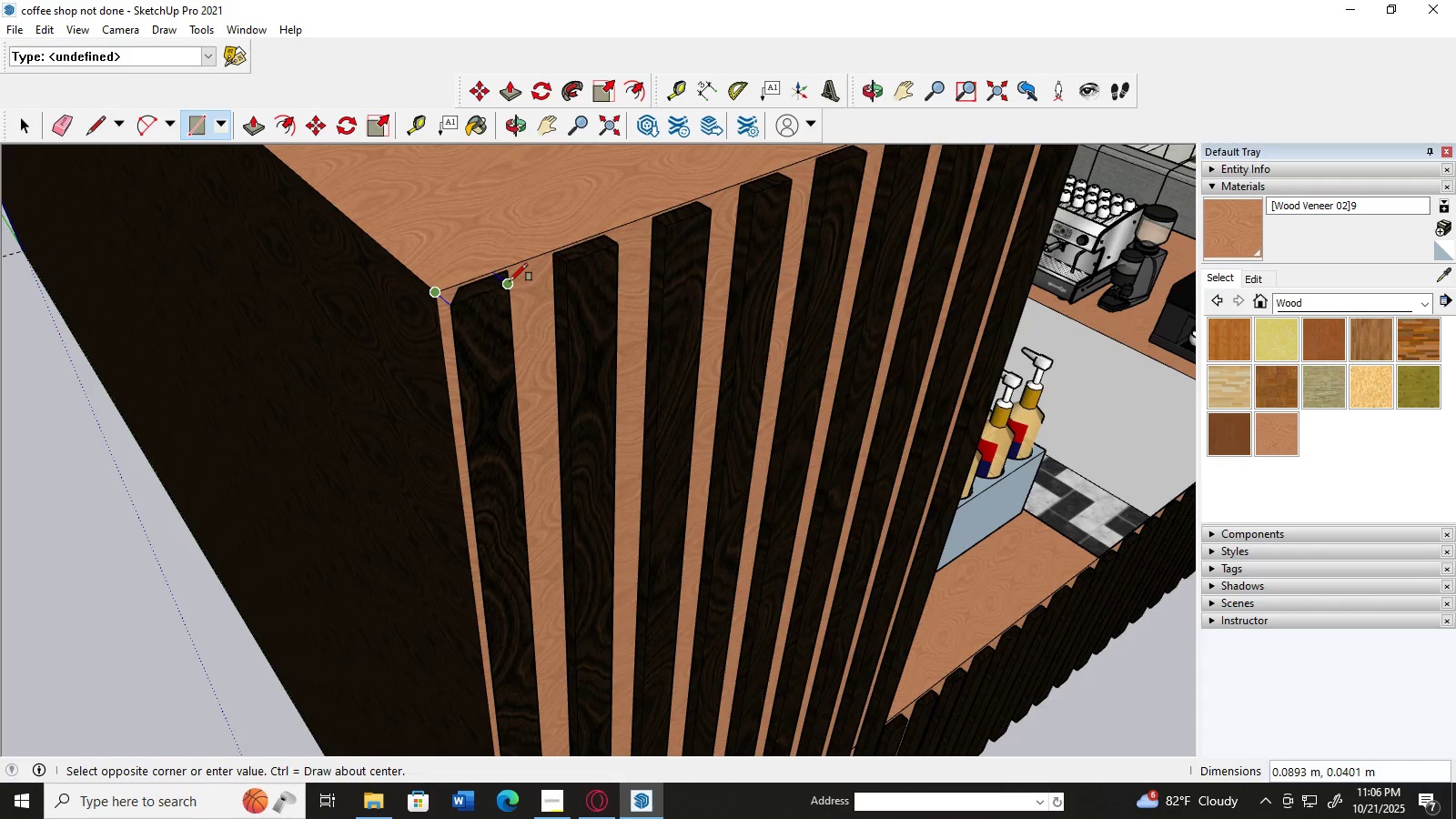 
left_click([510, 281])
 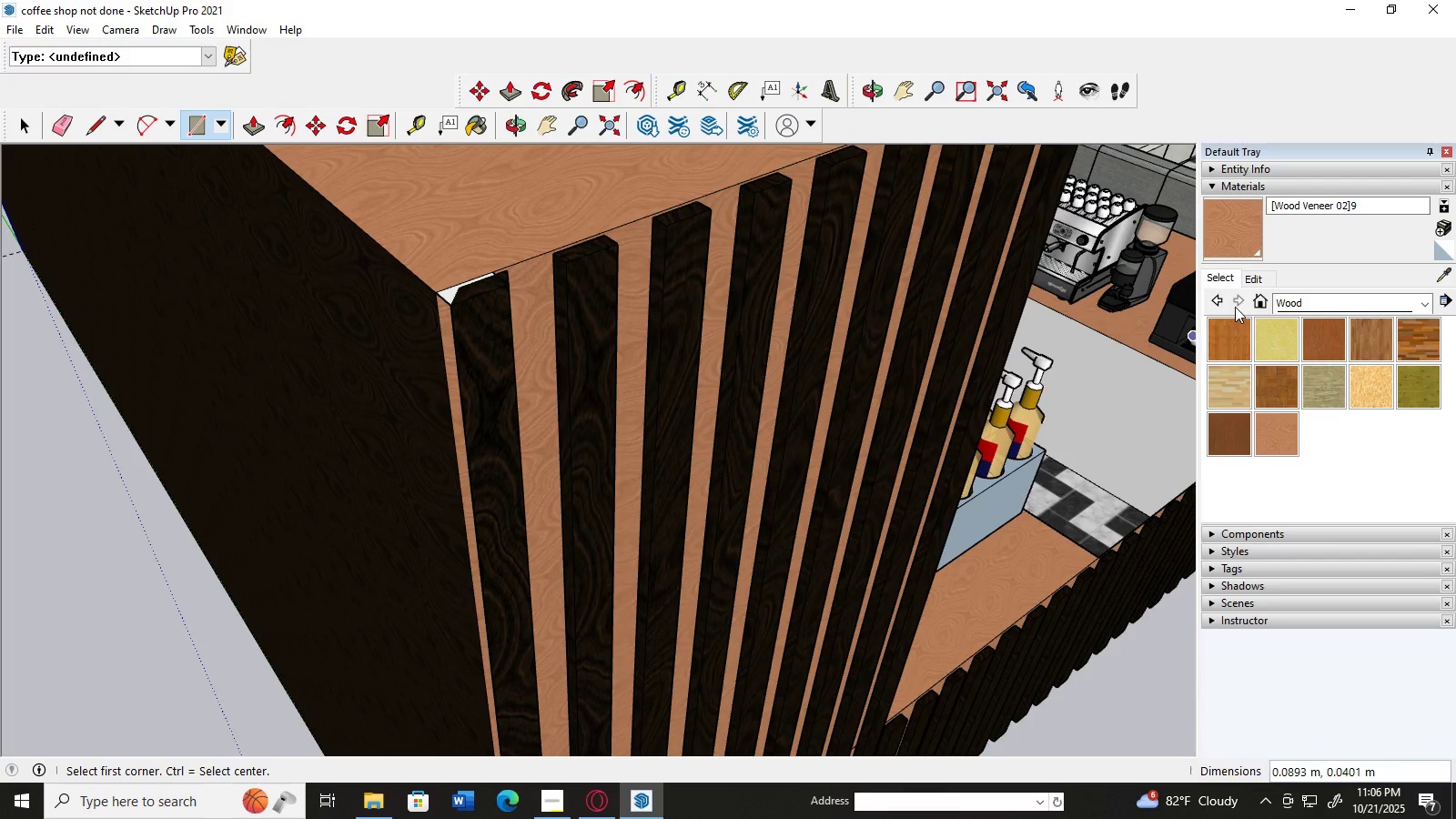 
left_click([1234, 239])
 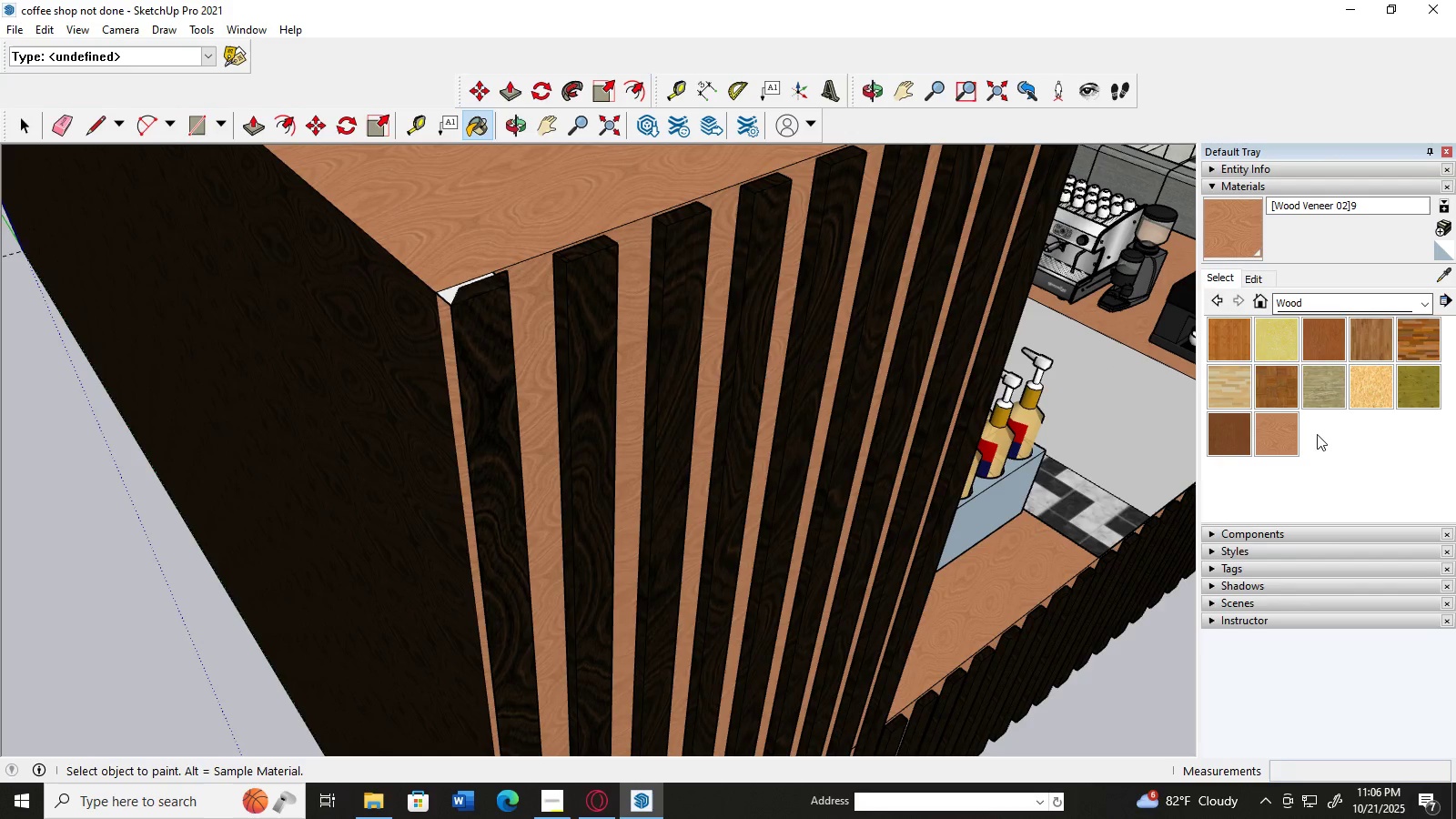 
left_click([1292, 446])
 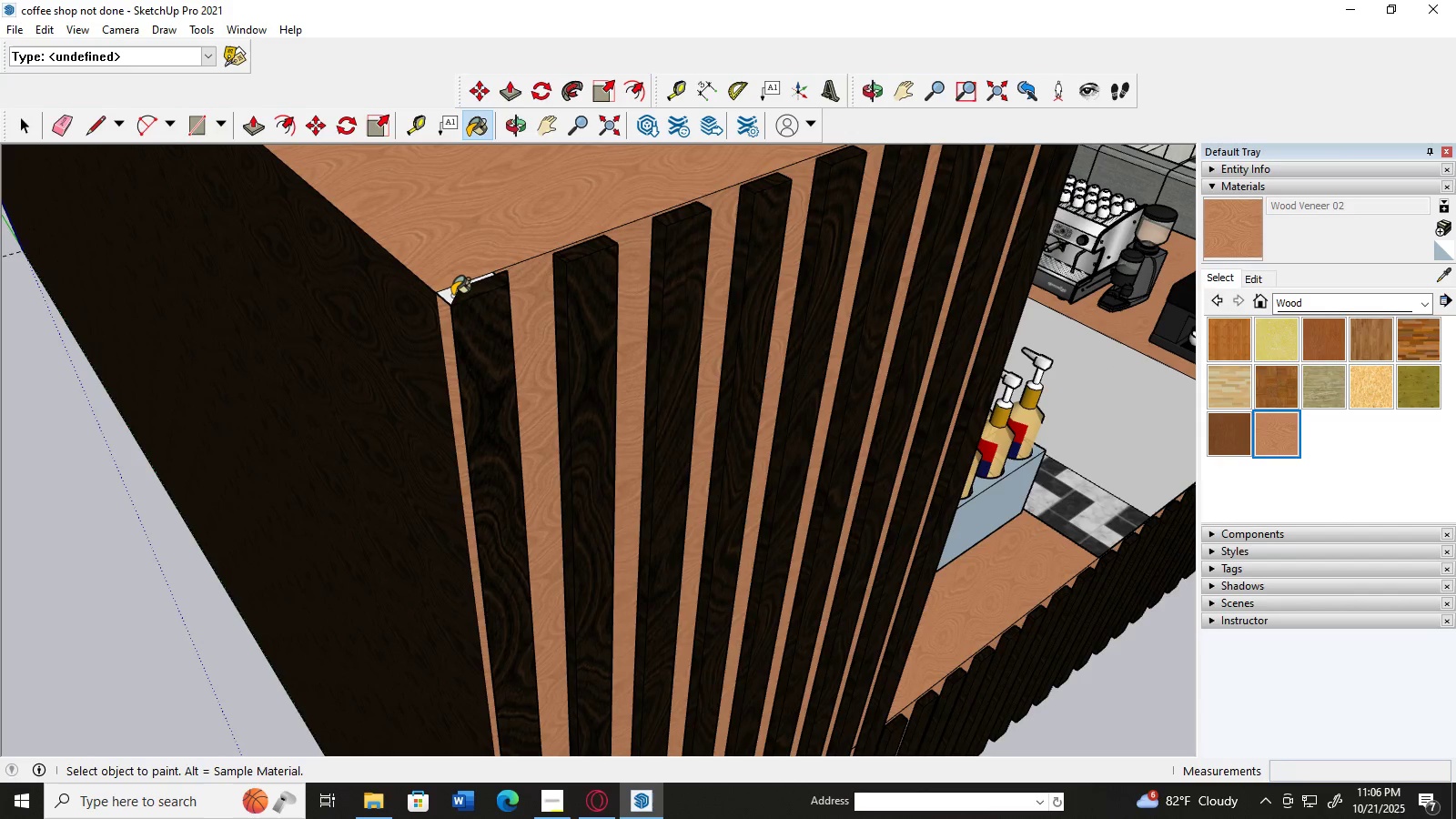 
left_click([448, 296])
 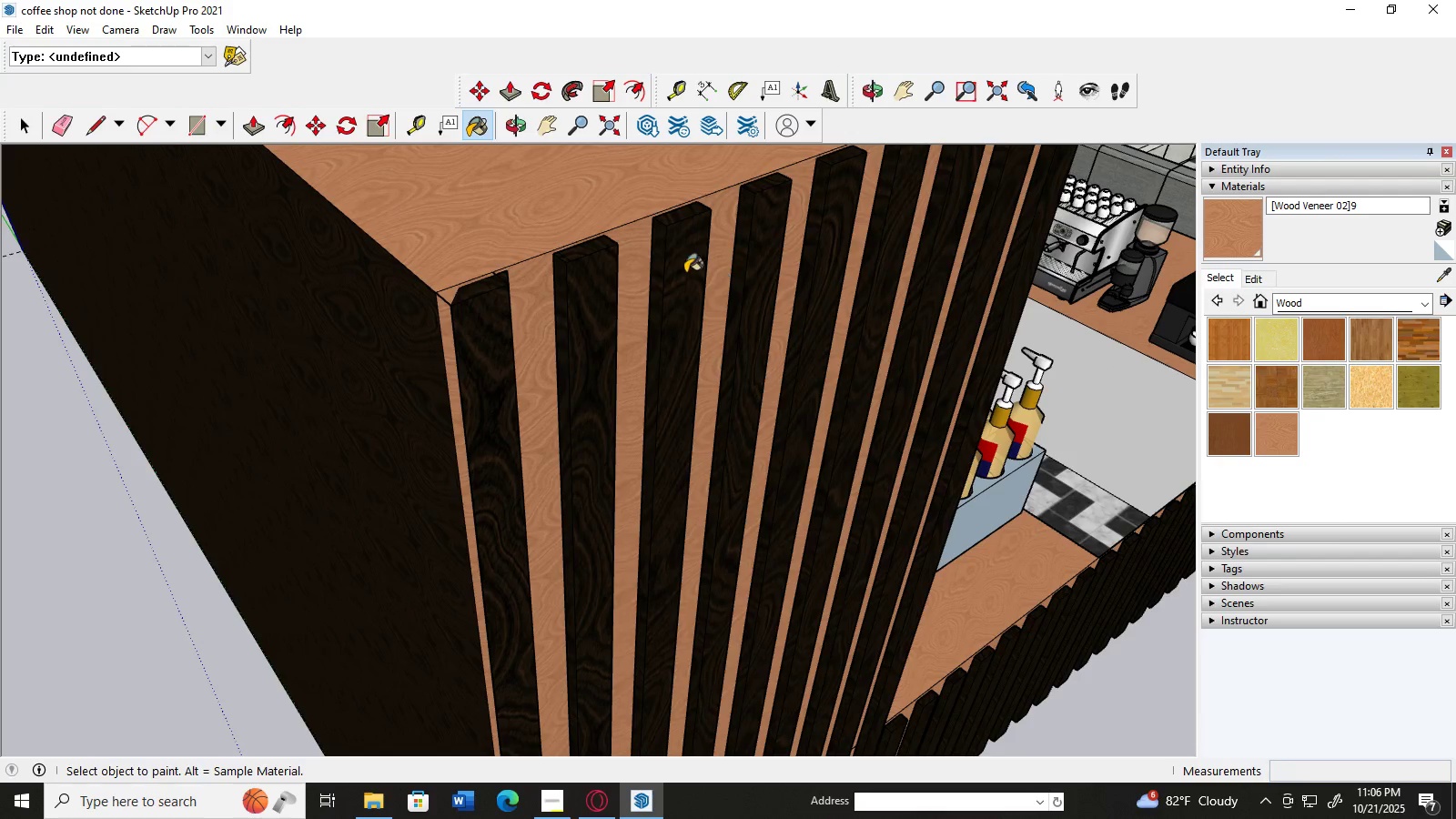 
left_click([1247, 233])
 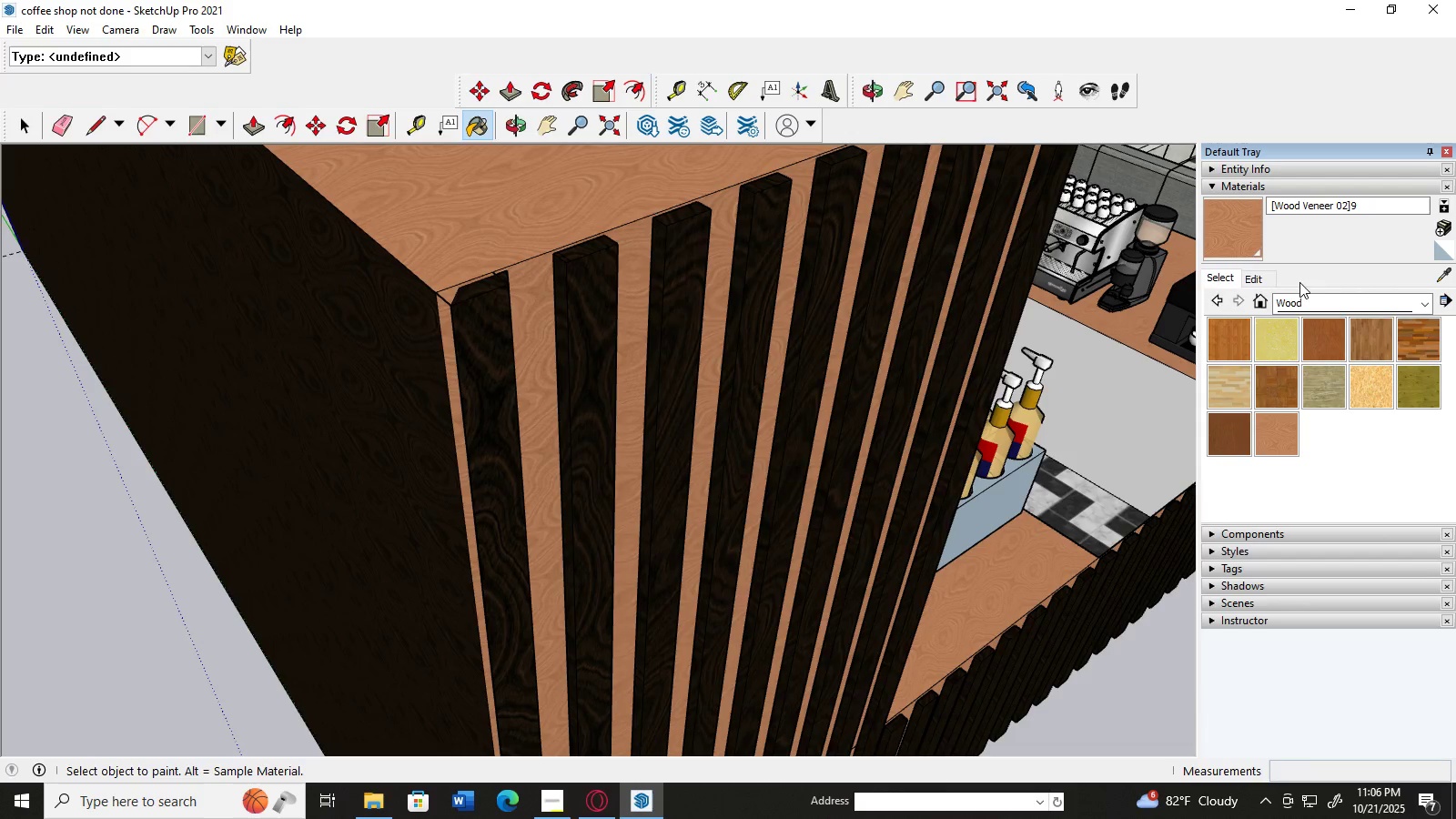 
left_click([1251, 280])
 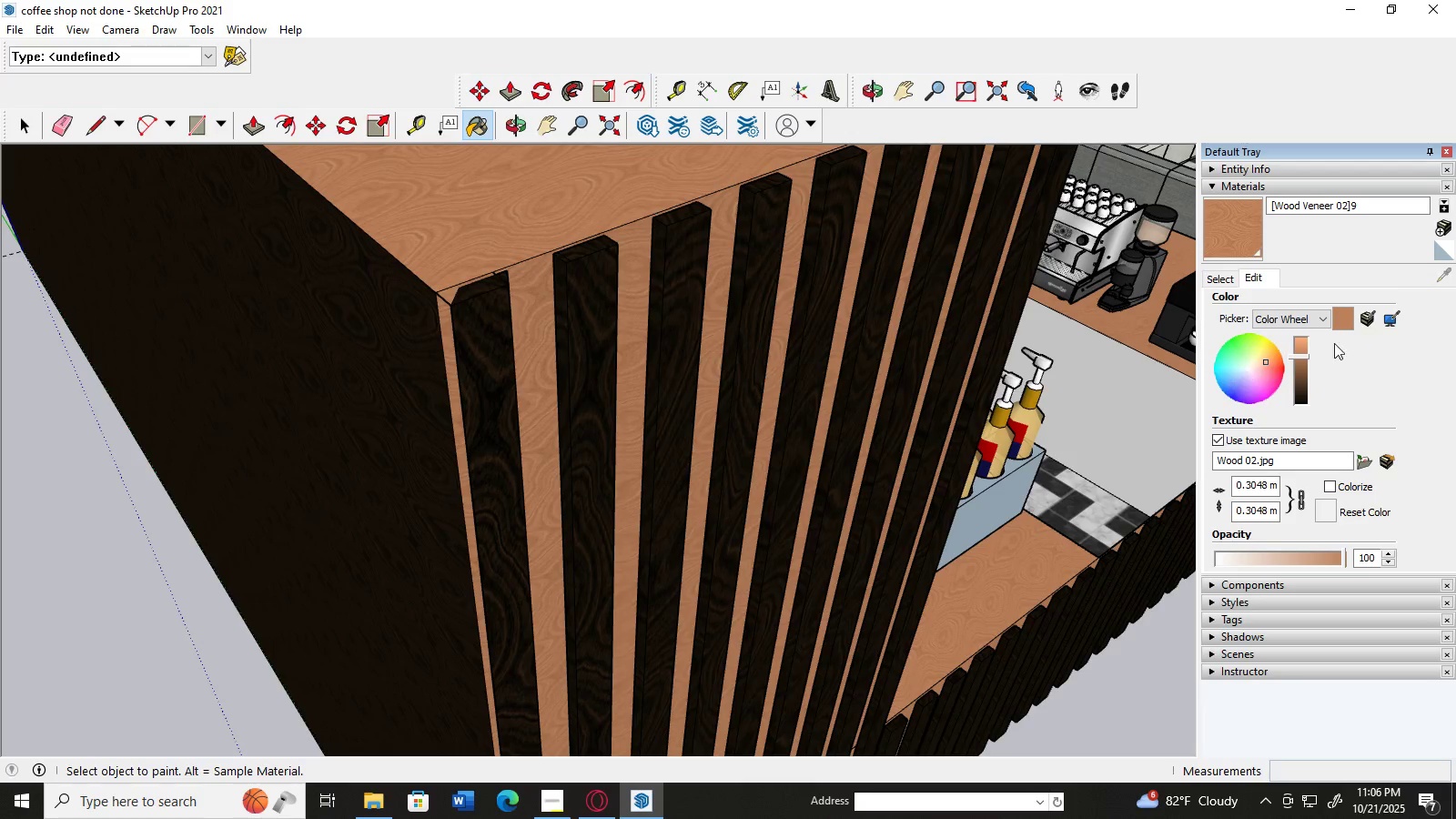 
left_click([1394, 318])
 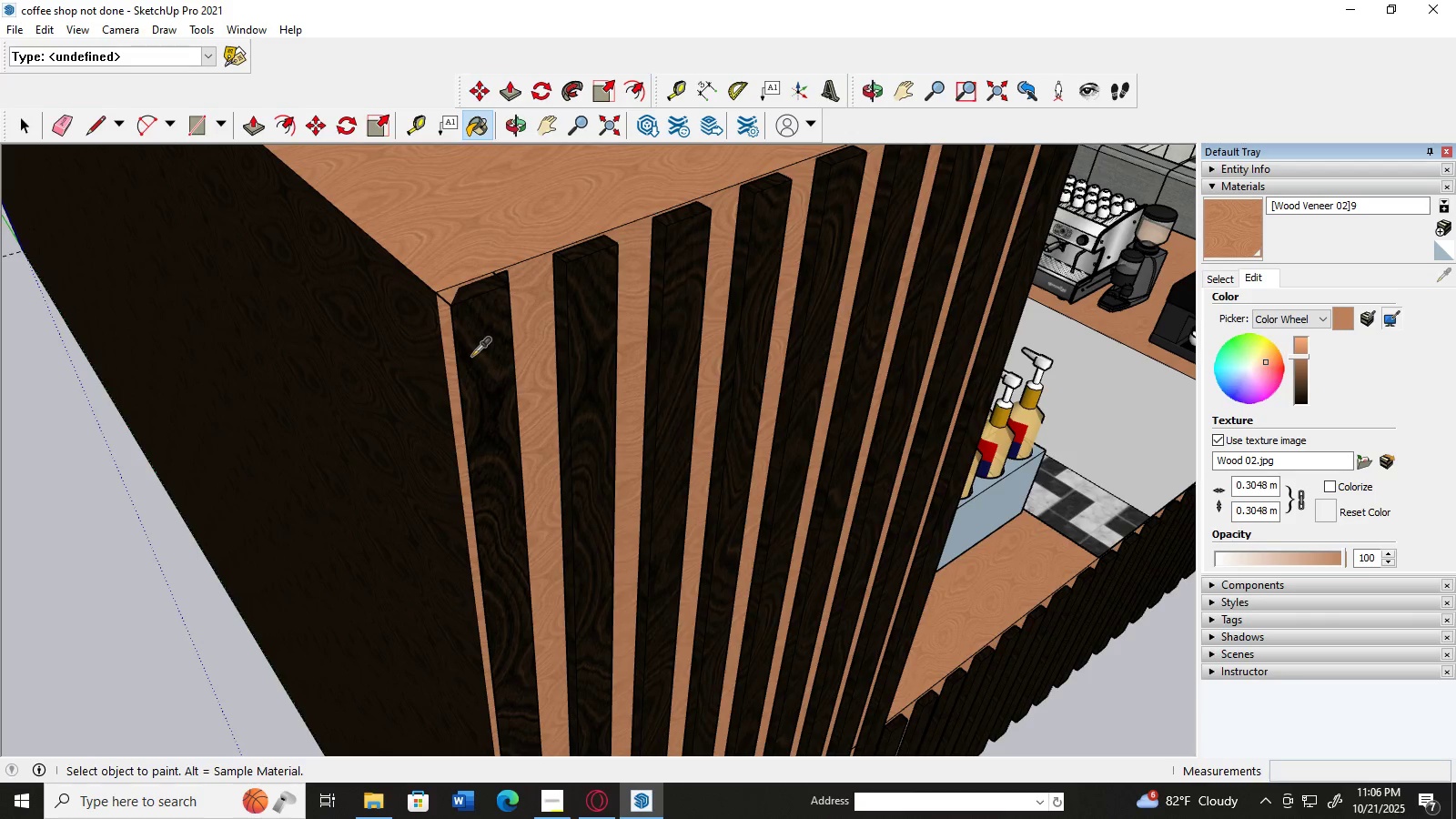 
left_click([471, 356])
 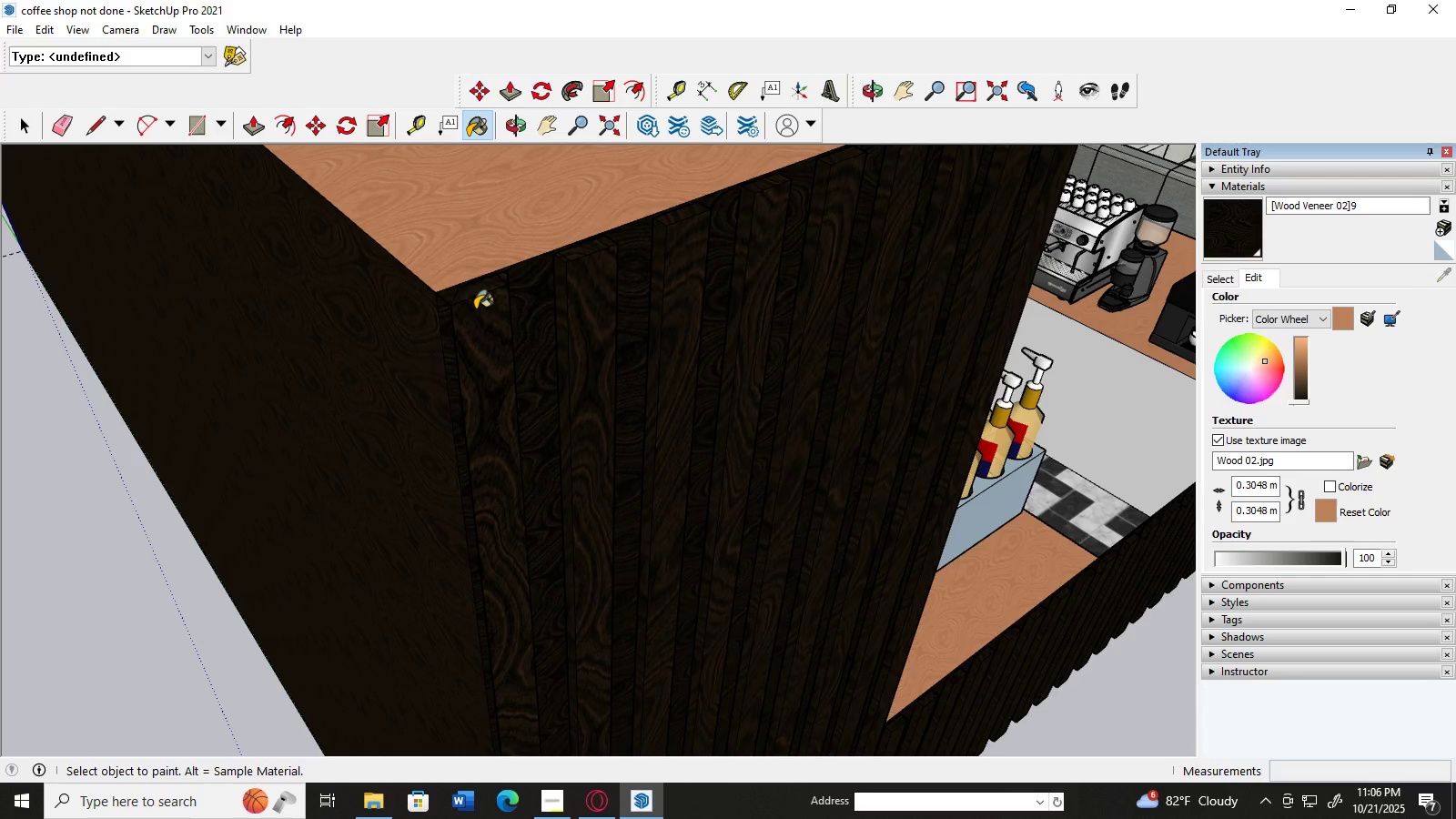 
scroll: coordinate [483, 293], scroll_direction: up, amount: 6.0
 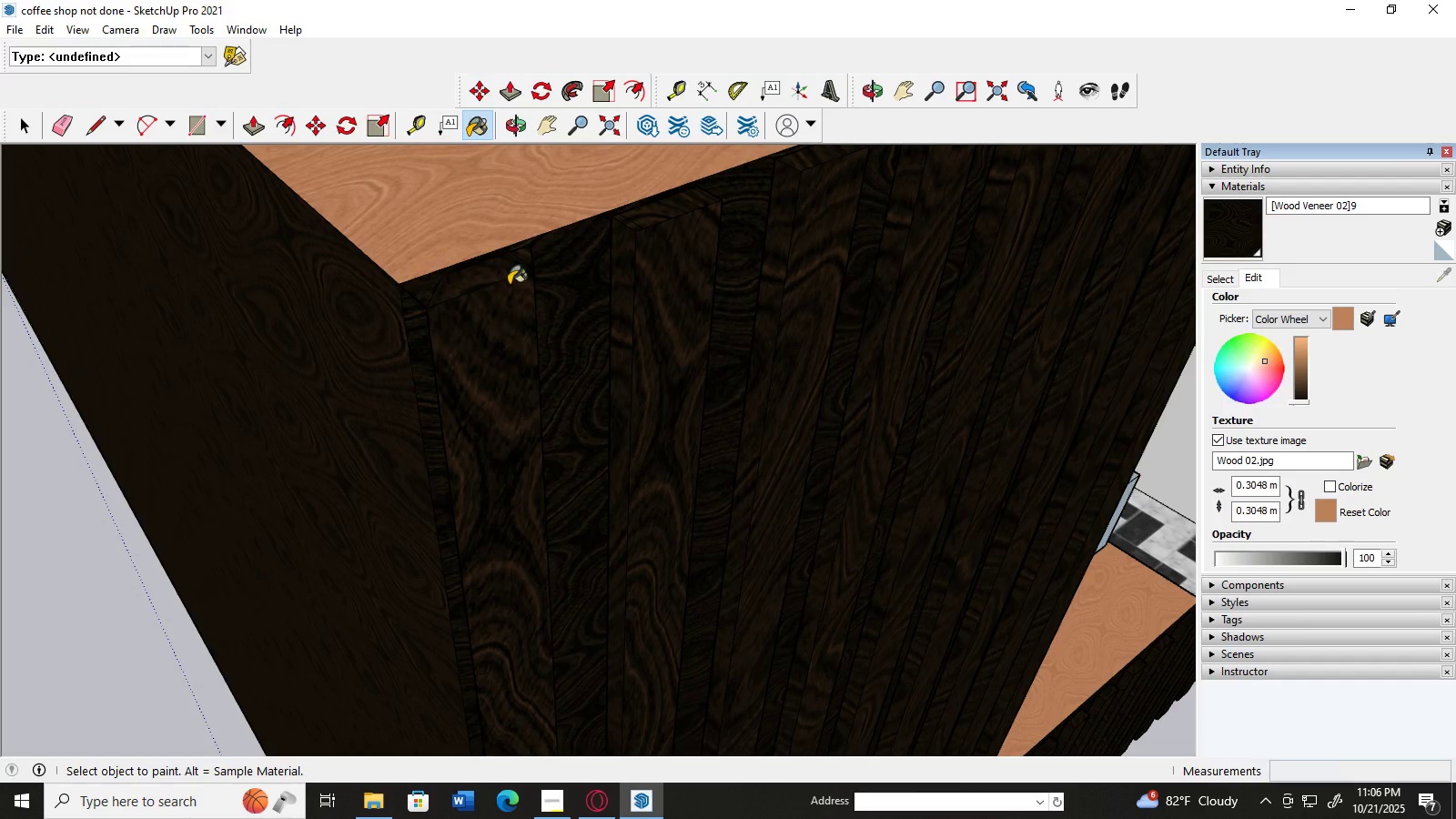 
key(Control+Z)
 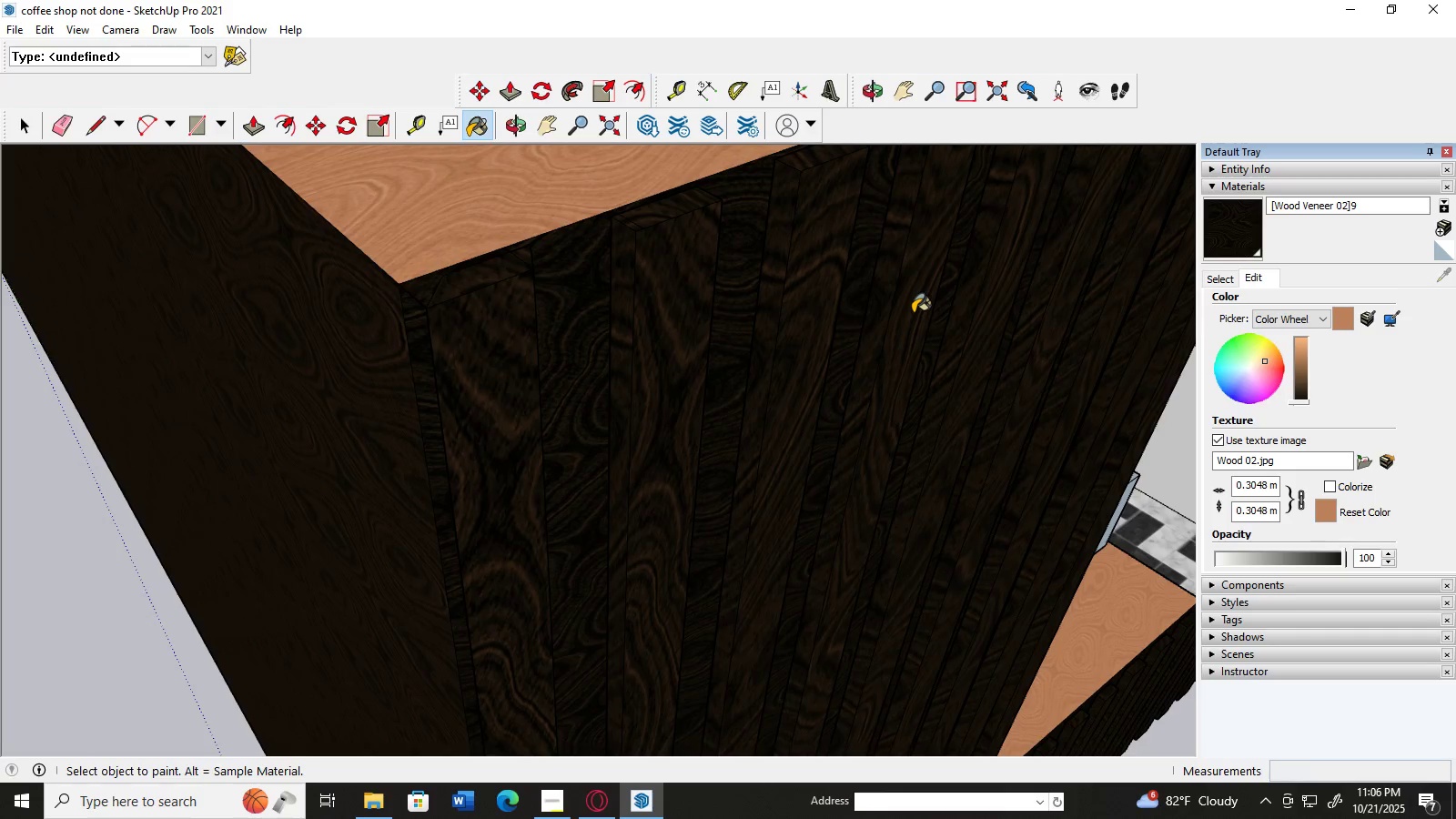 
key(Control+Z)
 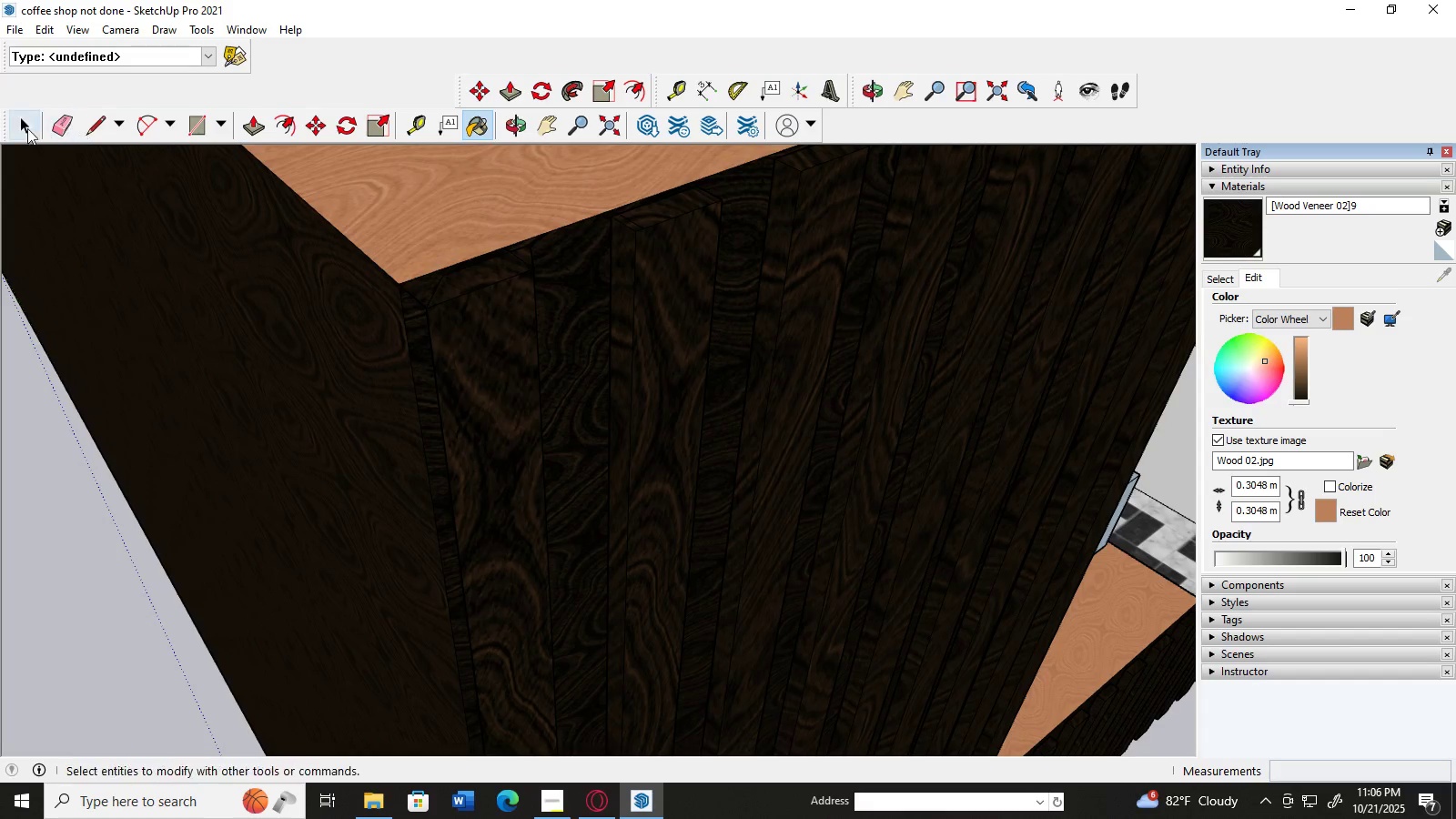 
left_click([15, 126])
 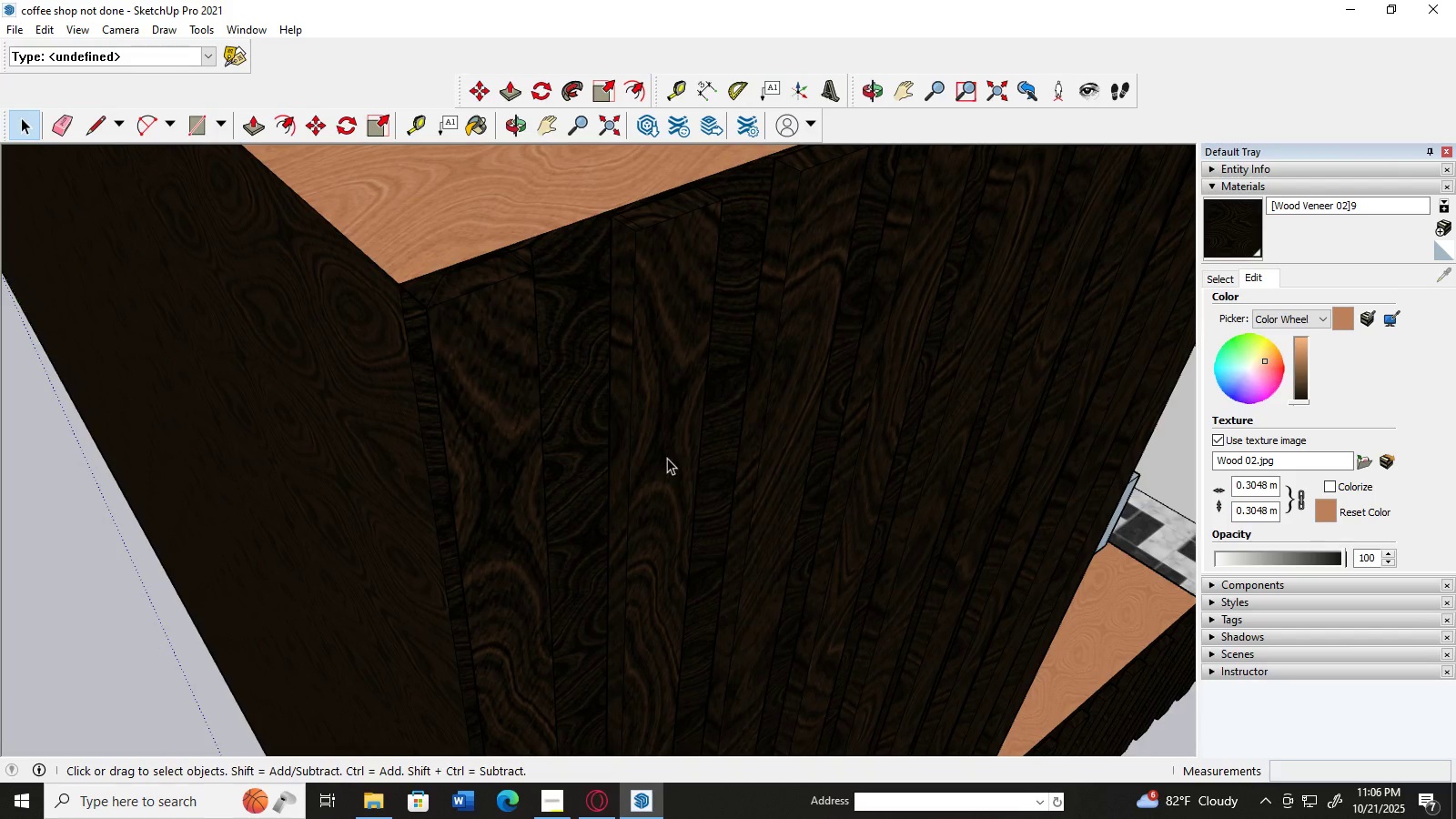 
left_click([580, 397])
 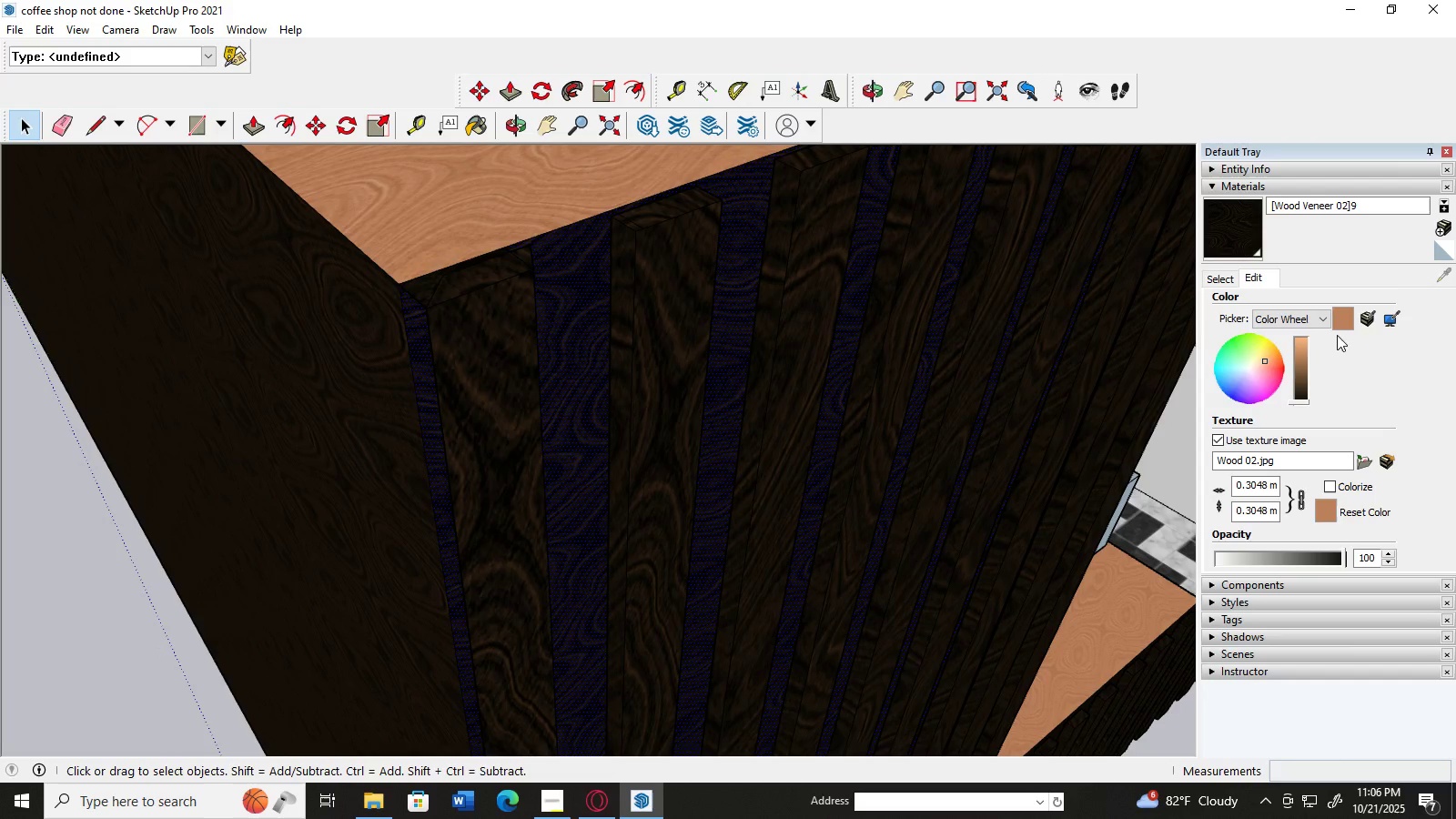 
left_click([1341, 318])
 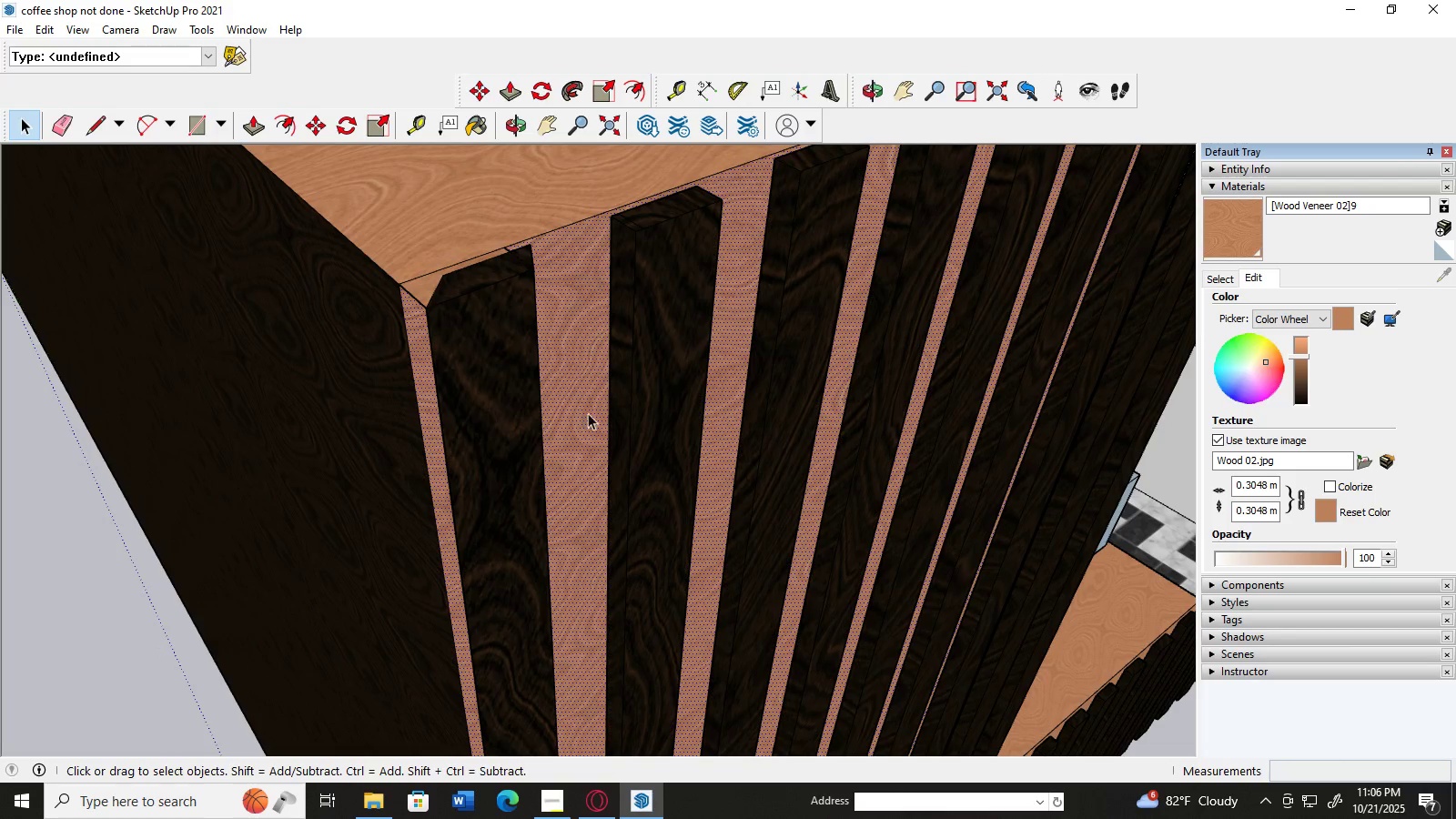 
scroll: coordinate [587, 420], scroll_direction: down, amount: 2.0
 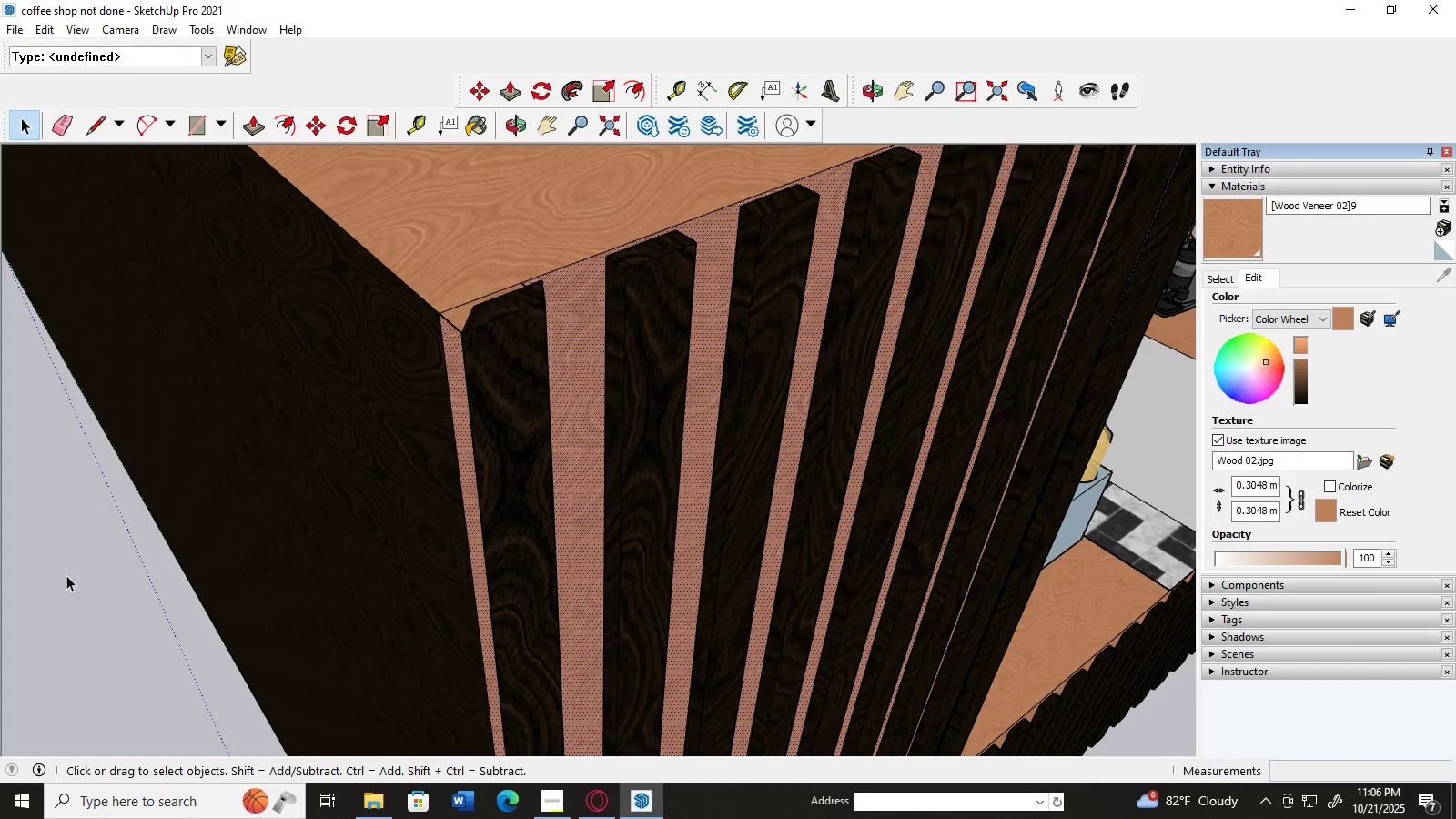 
left_click([66, 575])
 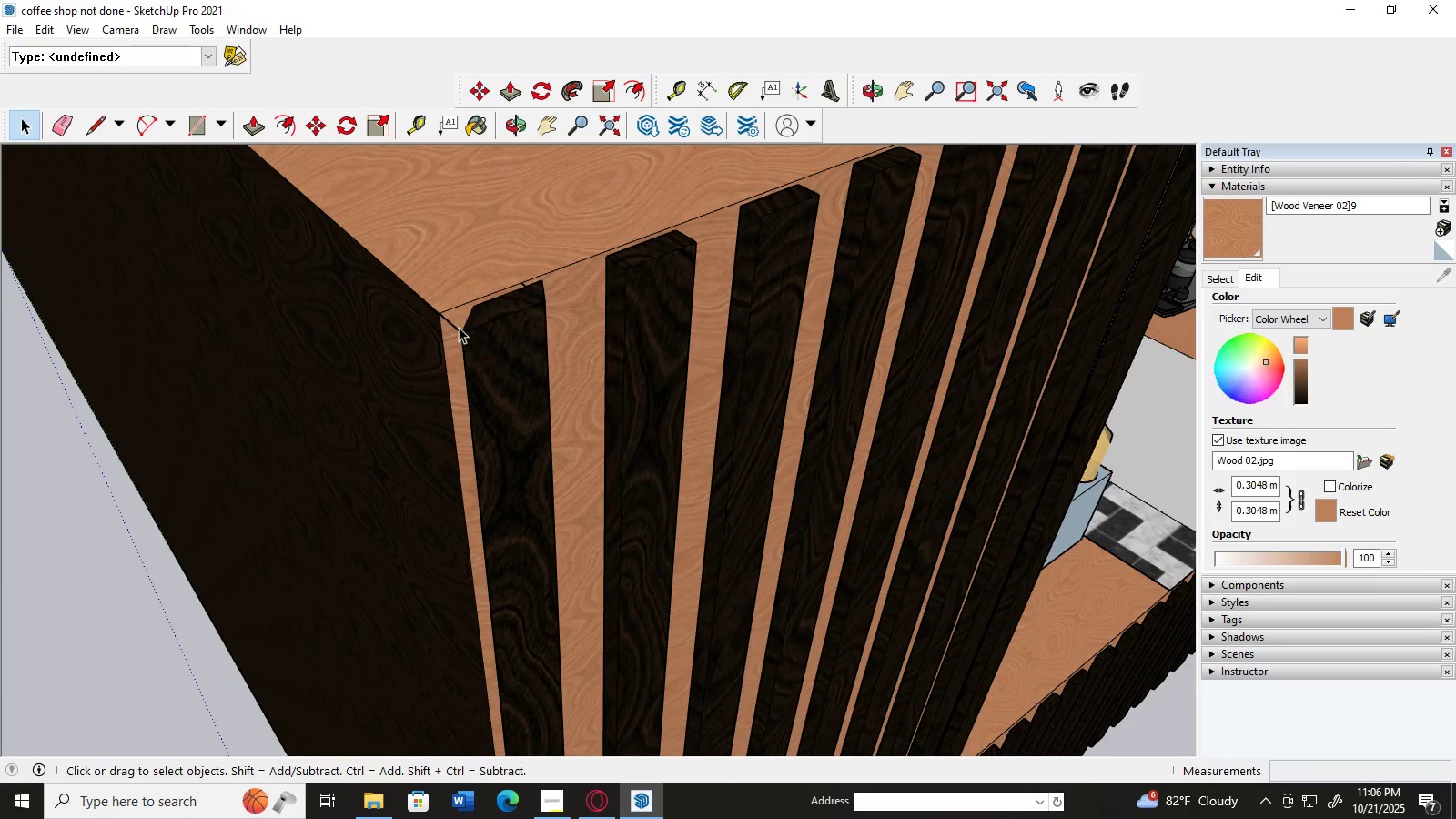 
left_click([459, 322])
 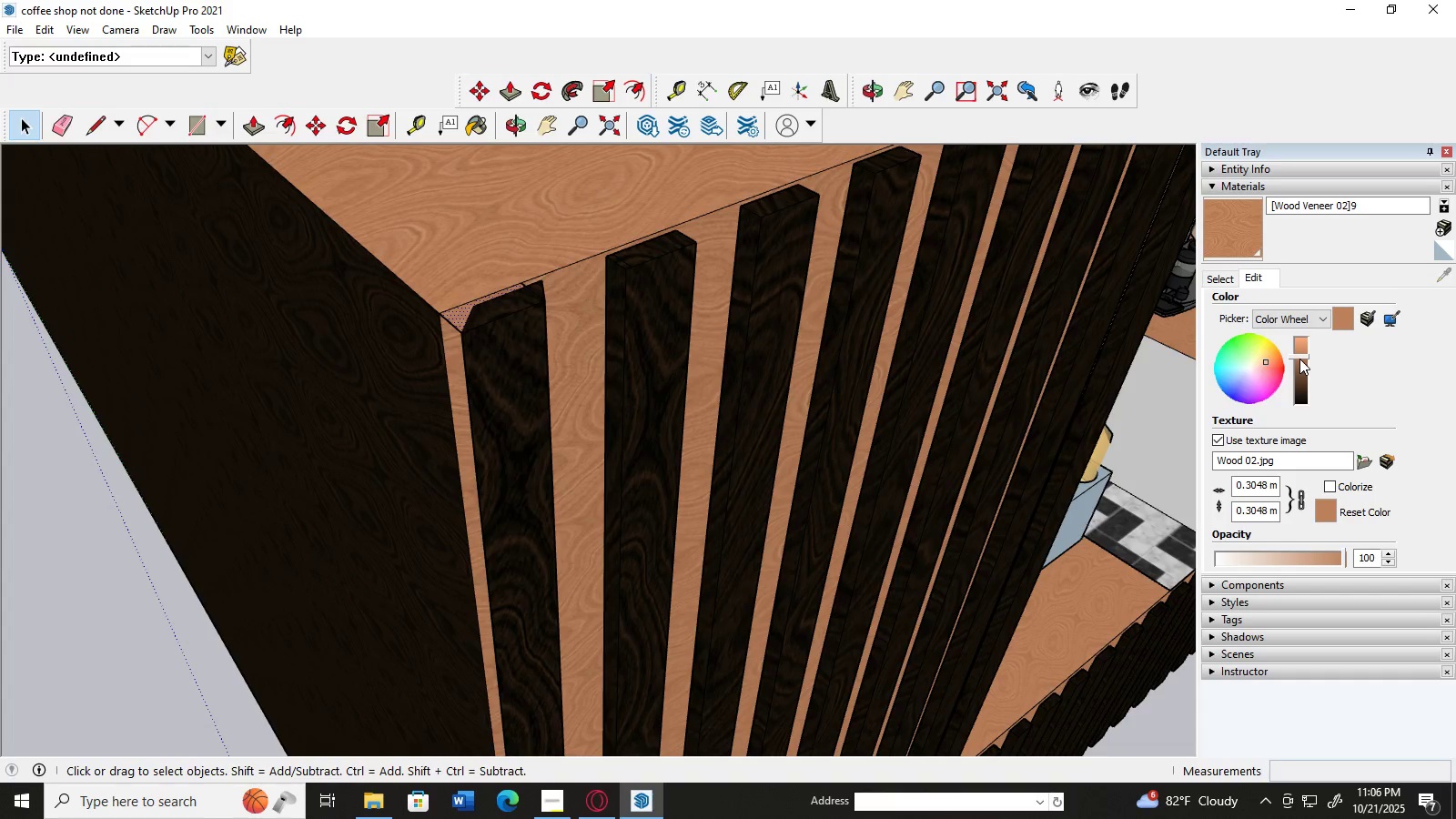 
left_click_drag(start_coordinate=[1299, 354], to_coordinate=[1310, 398])
 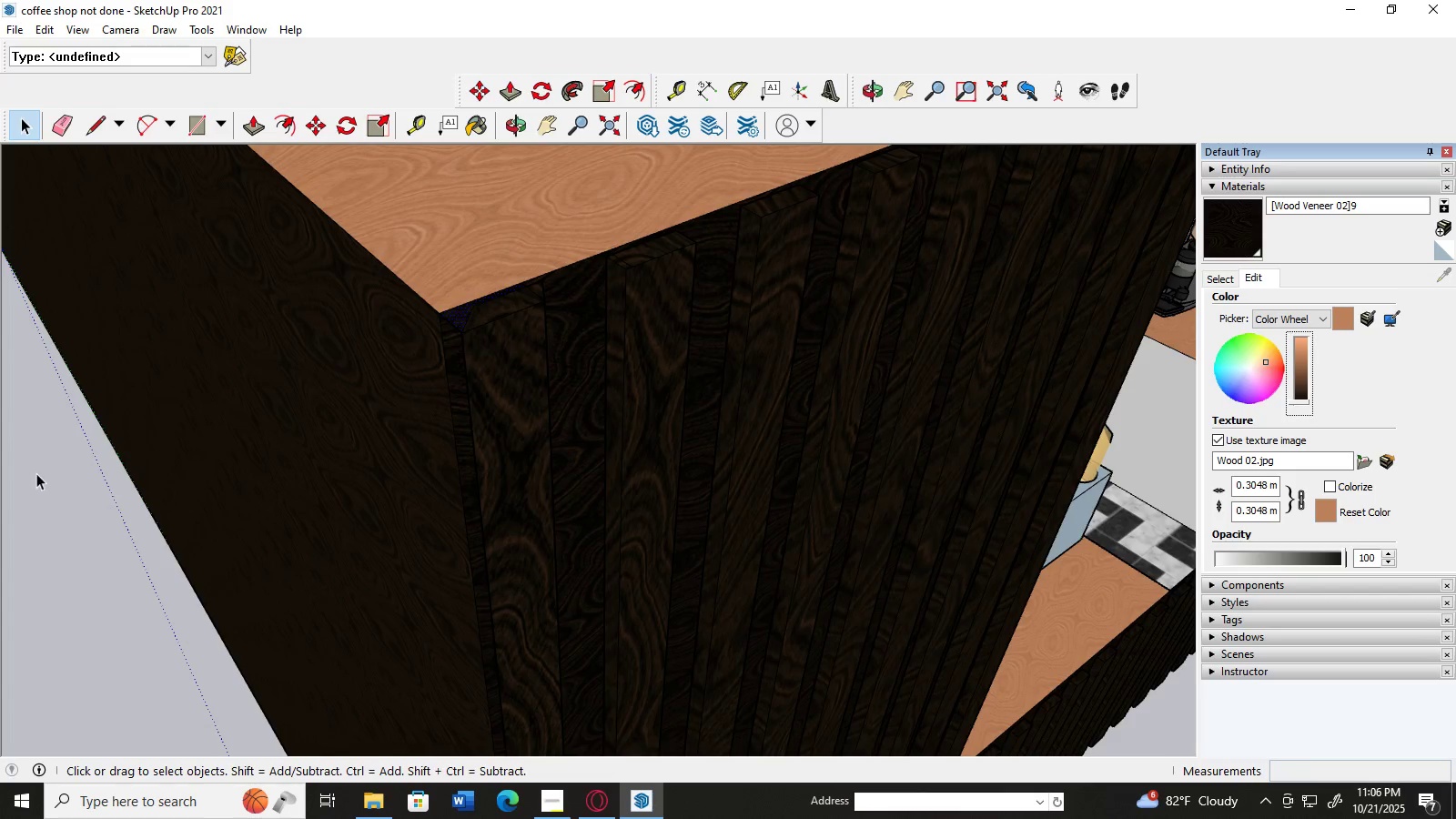 
left_click([84, 557])
 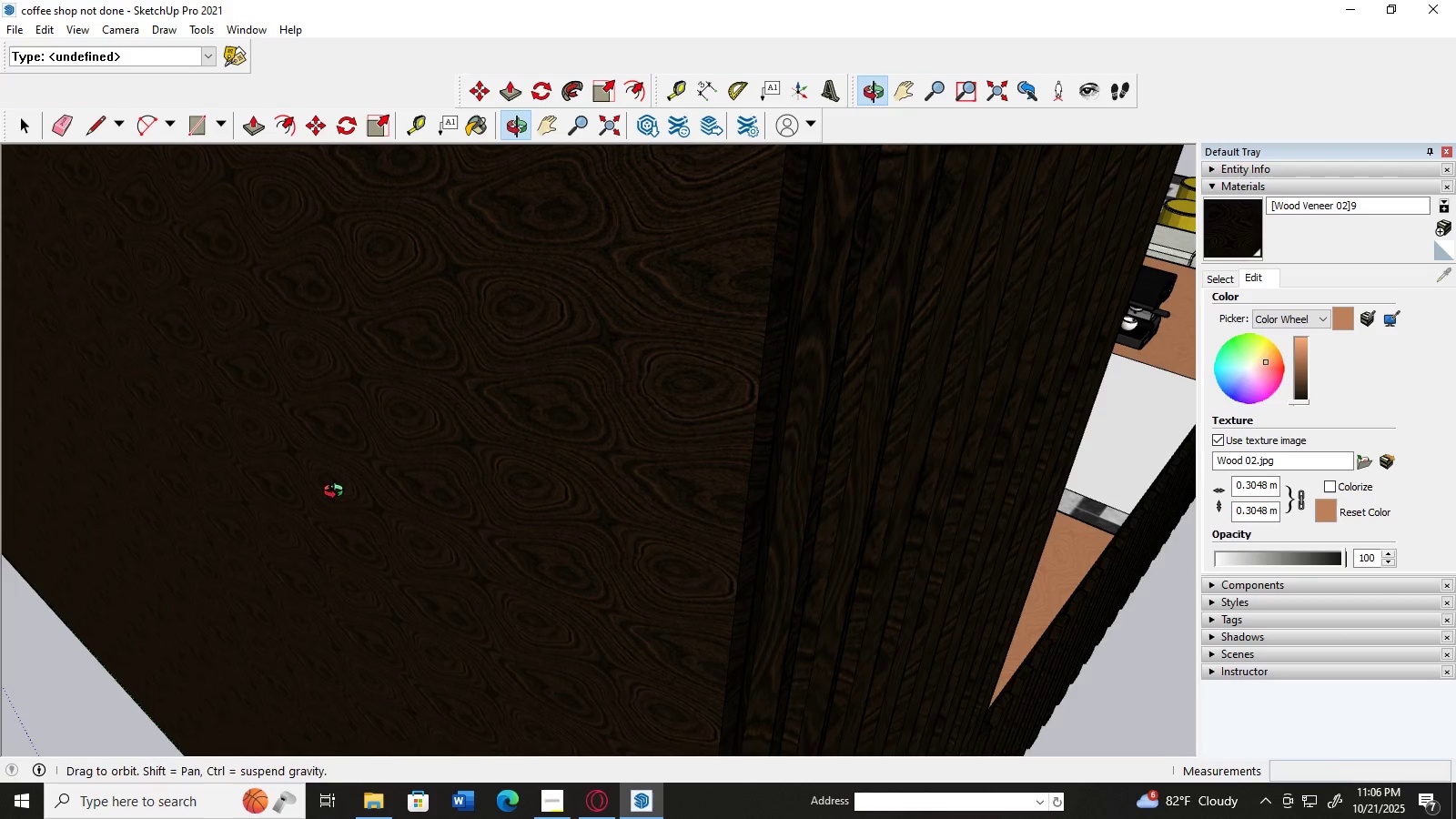 
scroll: coordinate [469, 432], scroll_direction: down, amount: 4.0
 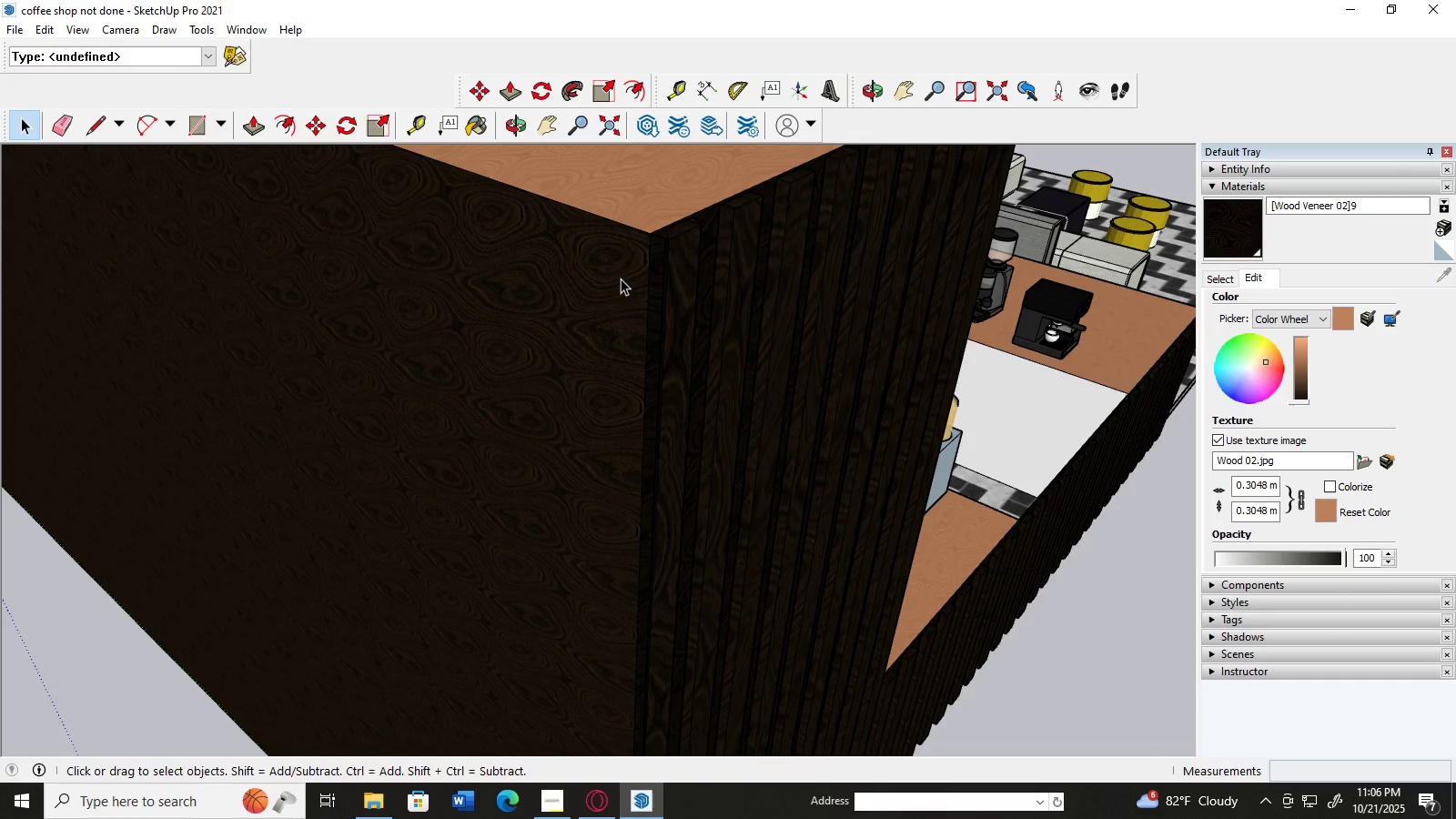 
scroll: coordinate [621, 278], scroll_direction: up, amount: 1.0
 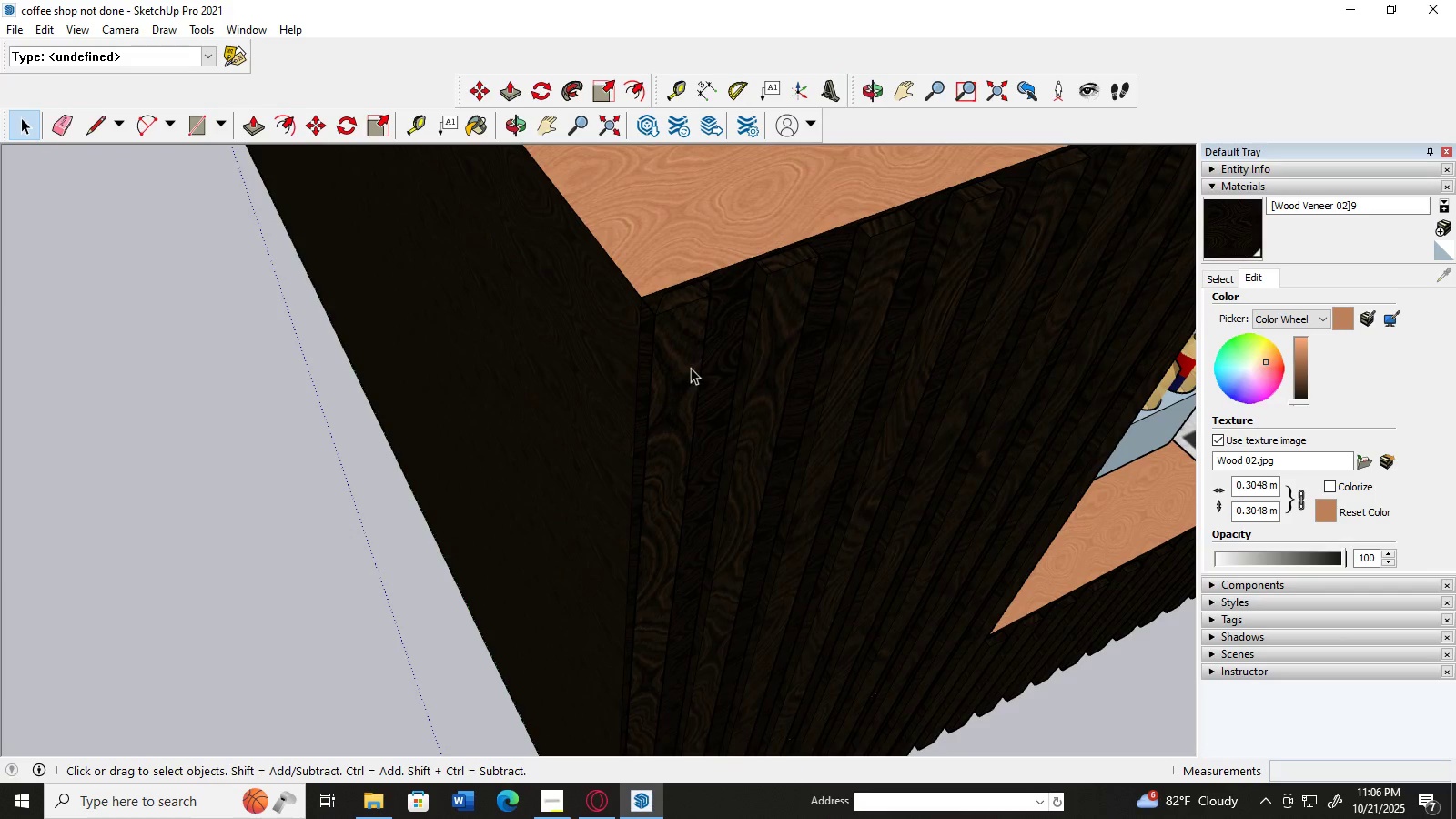 
left_click([722, 360])
 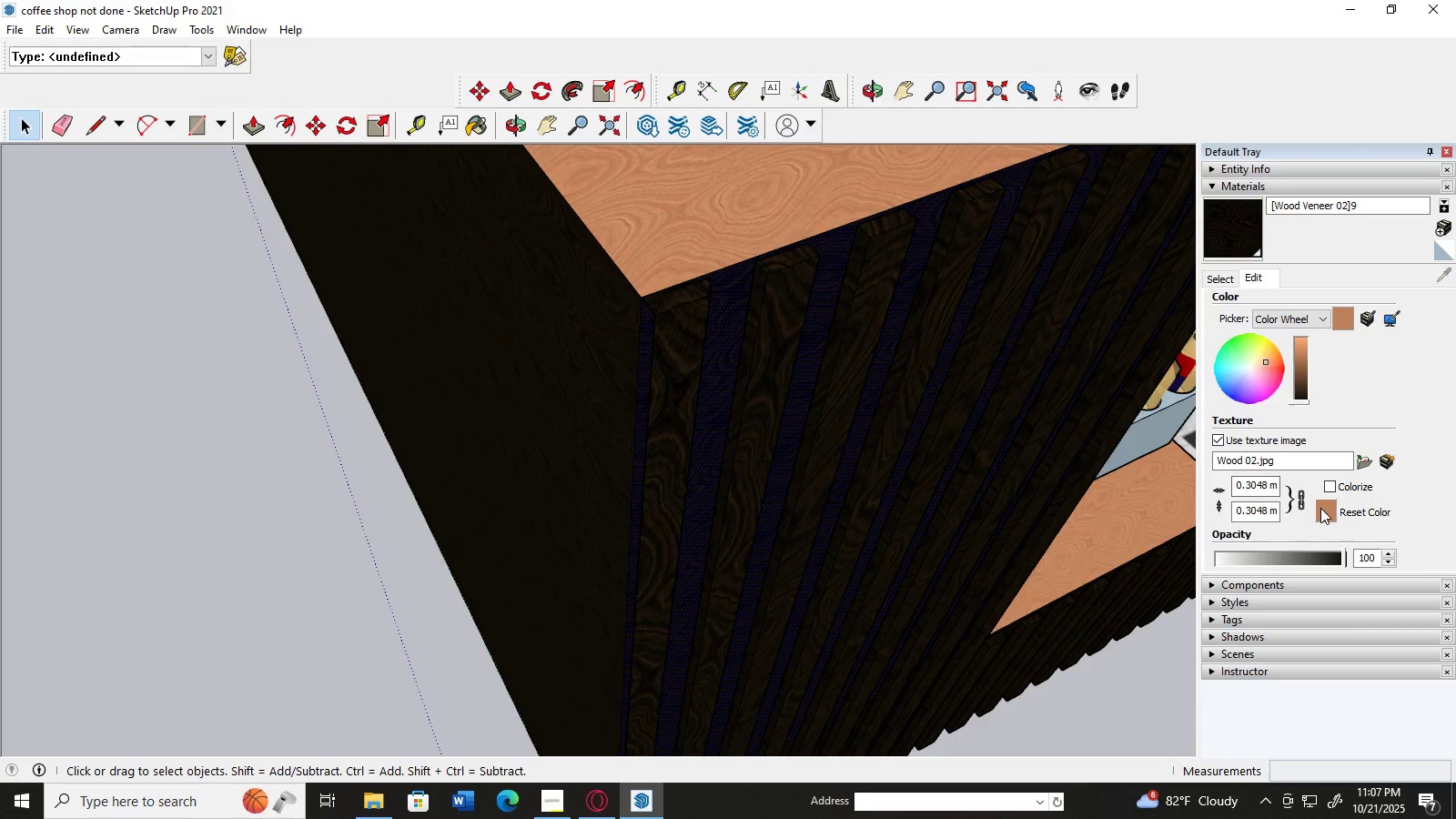 
left_click([1320, 508])
 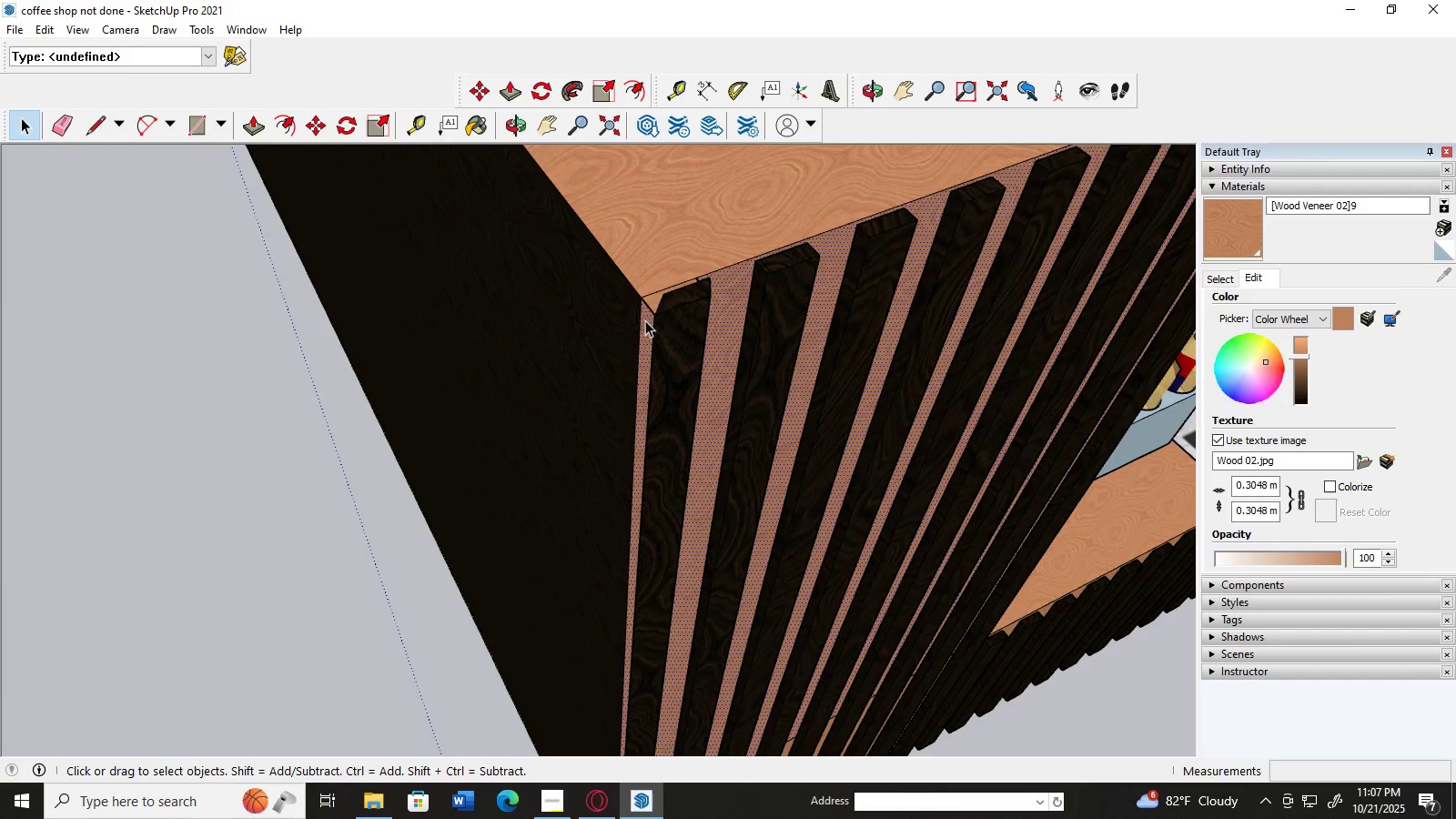 
left_click([653, 303])
 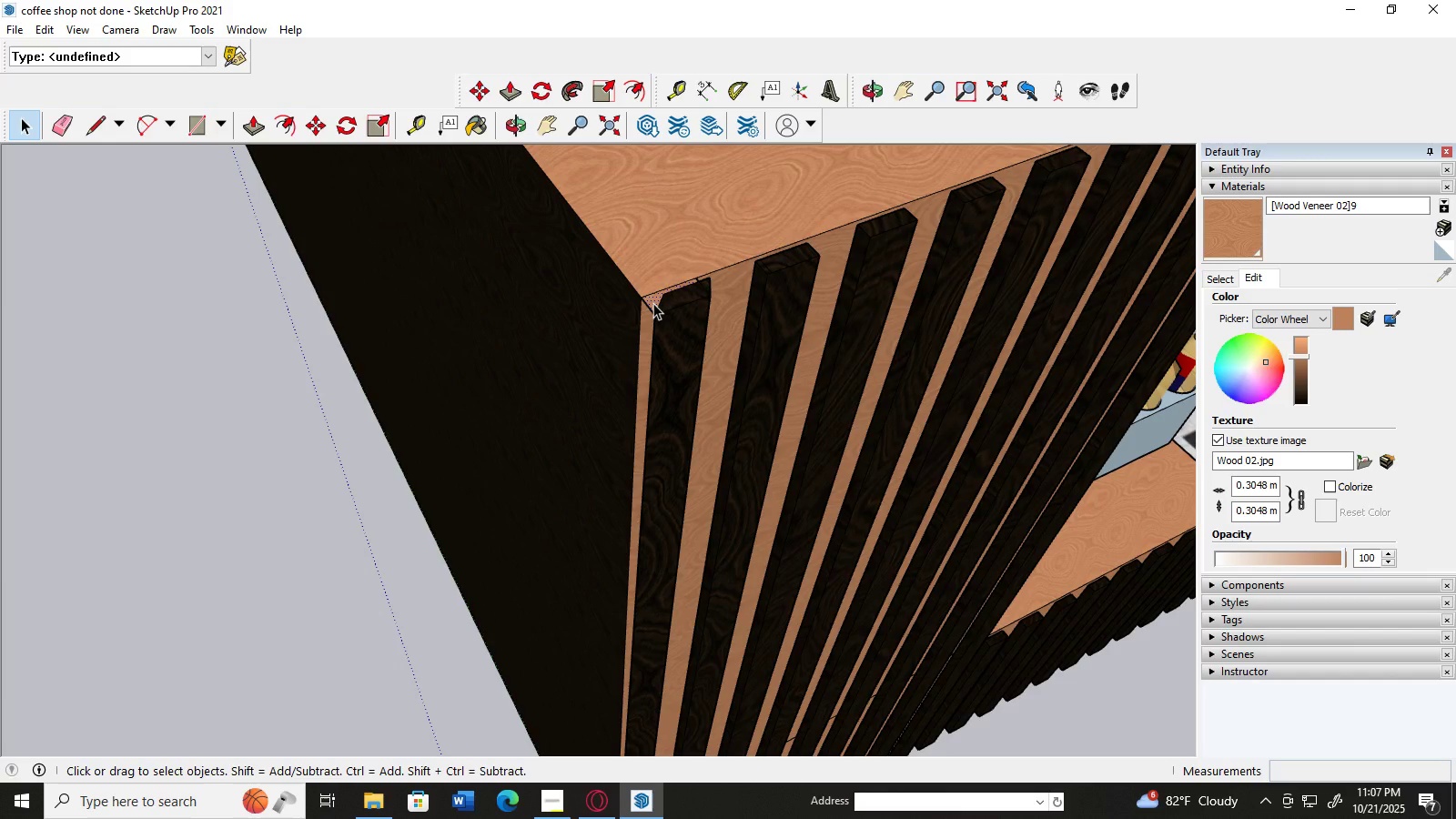 
key(Delete)
 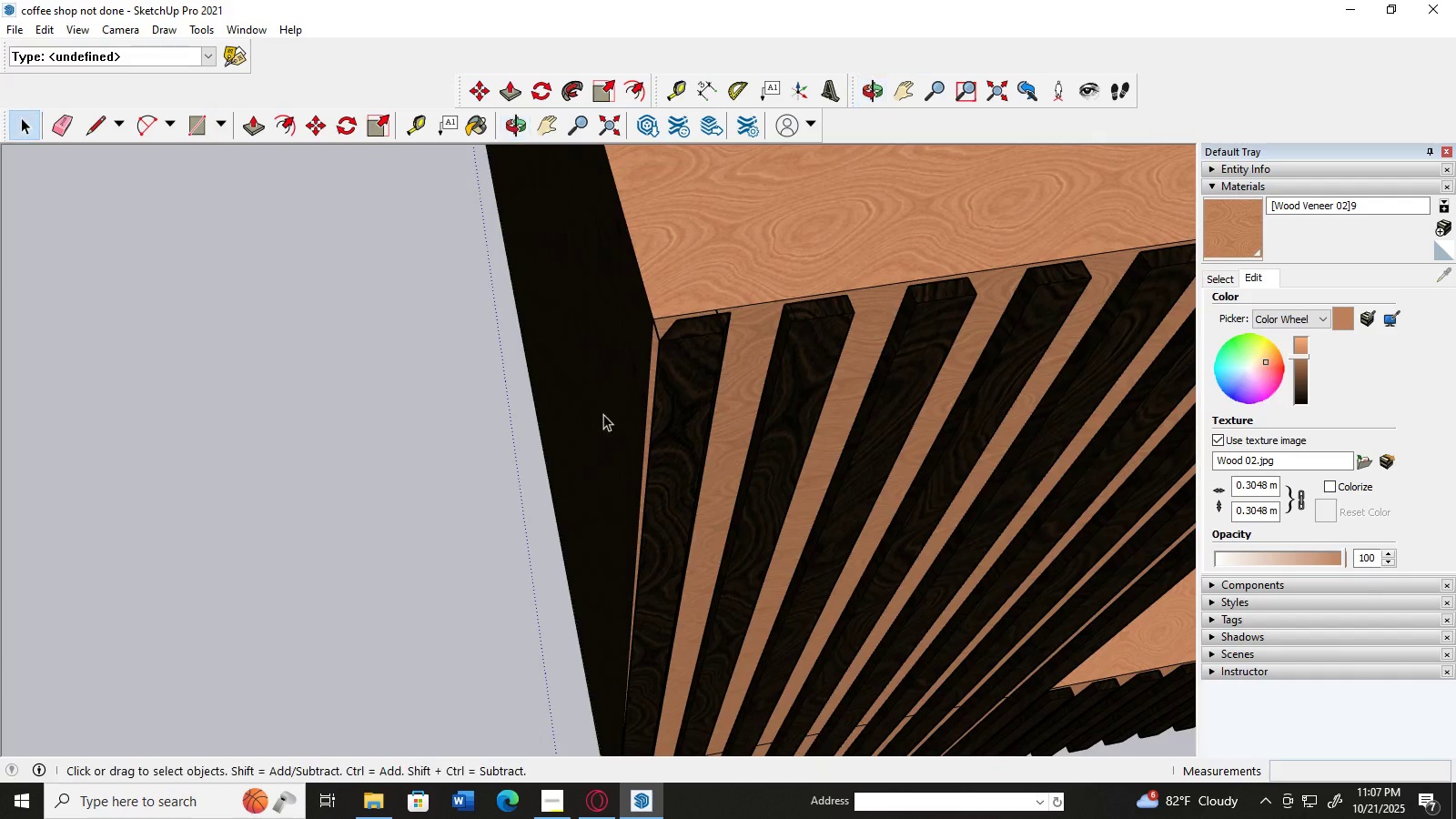 
left_click([678, 361])
 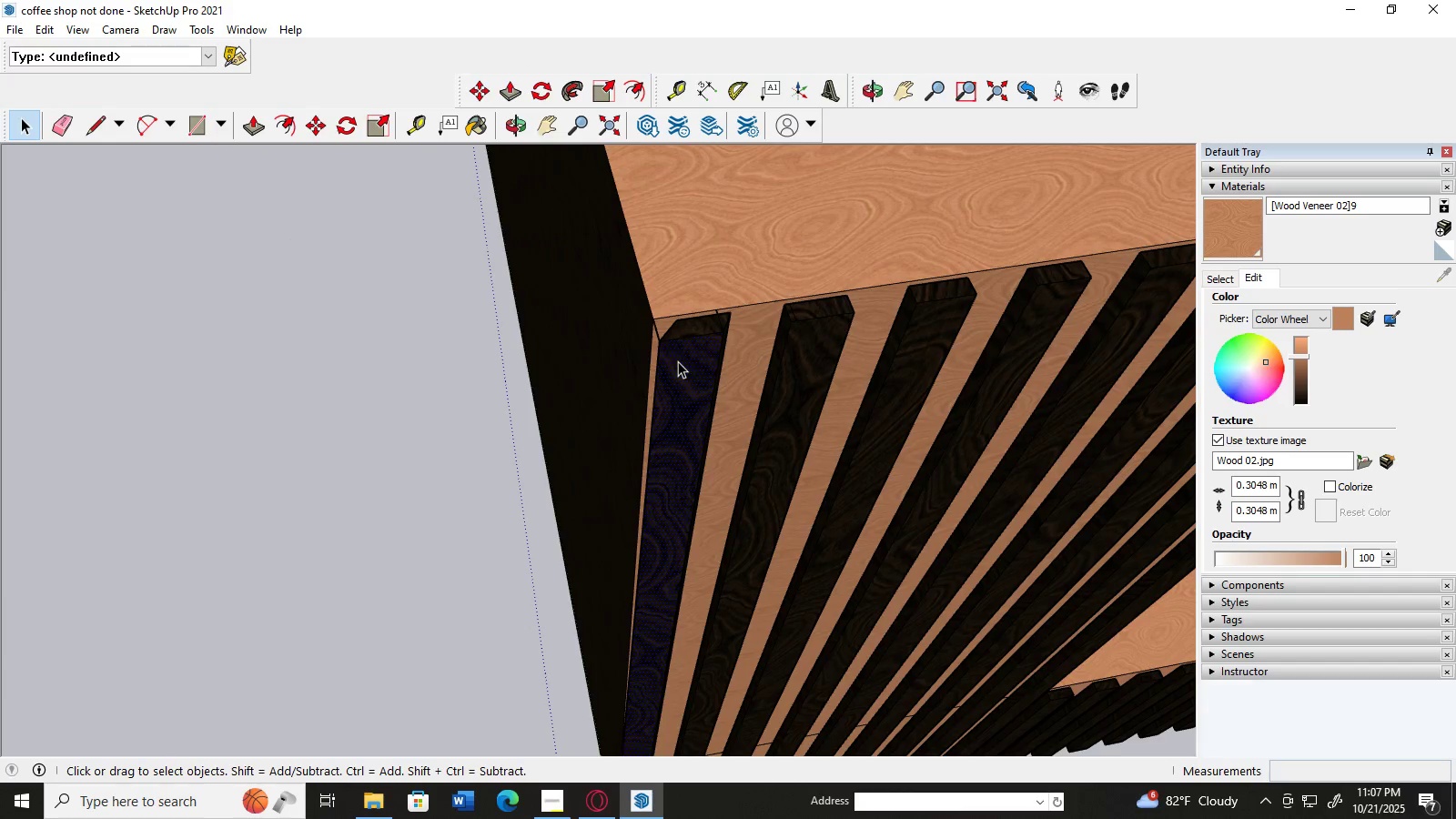 
key(Delete)
 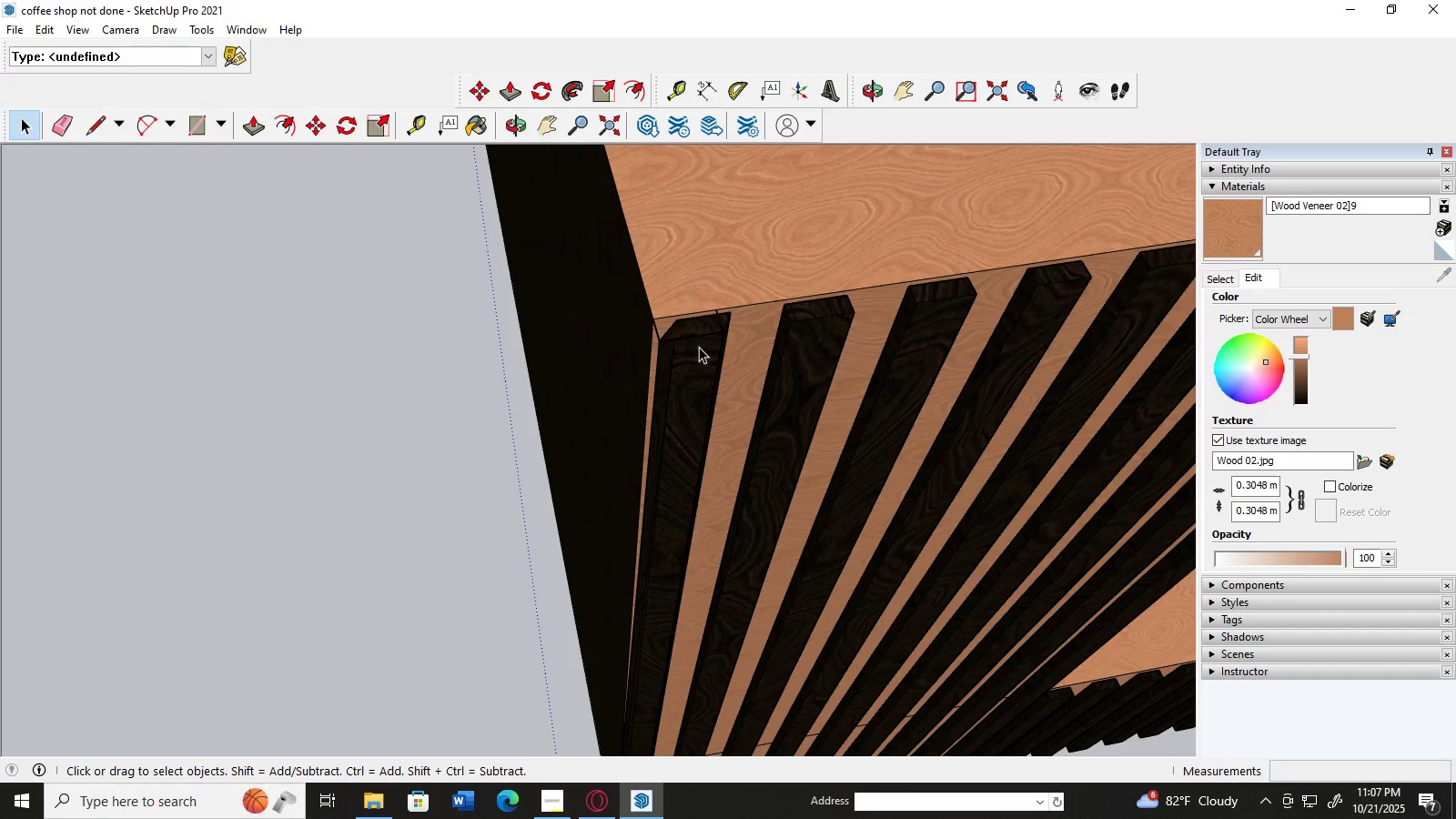 
left_click([699, 347])
 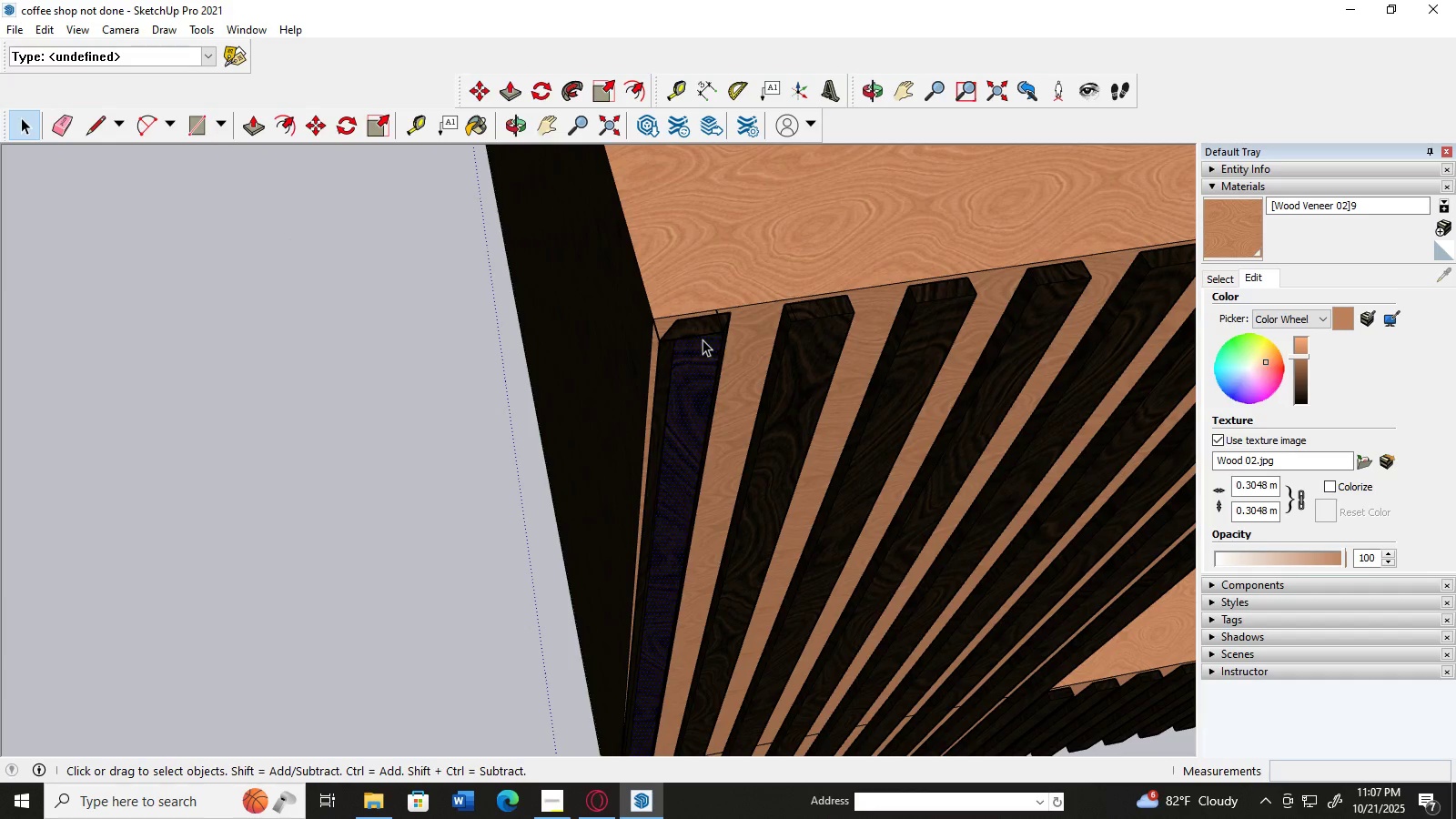 
key(Delete)
 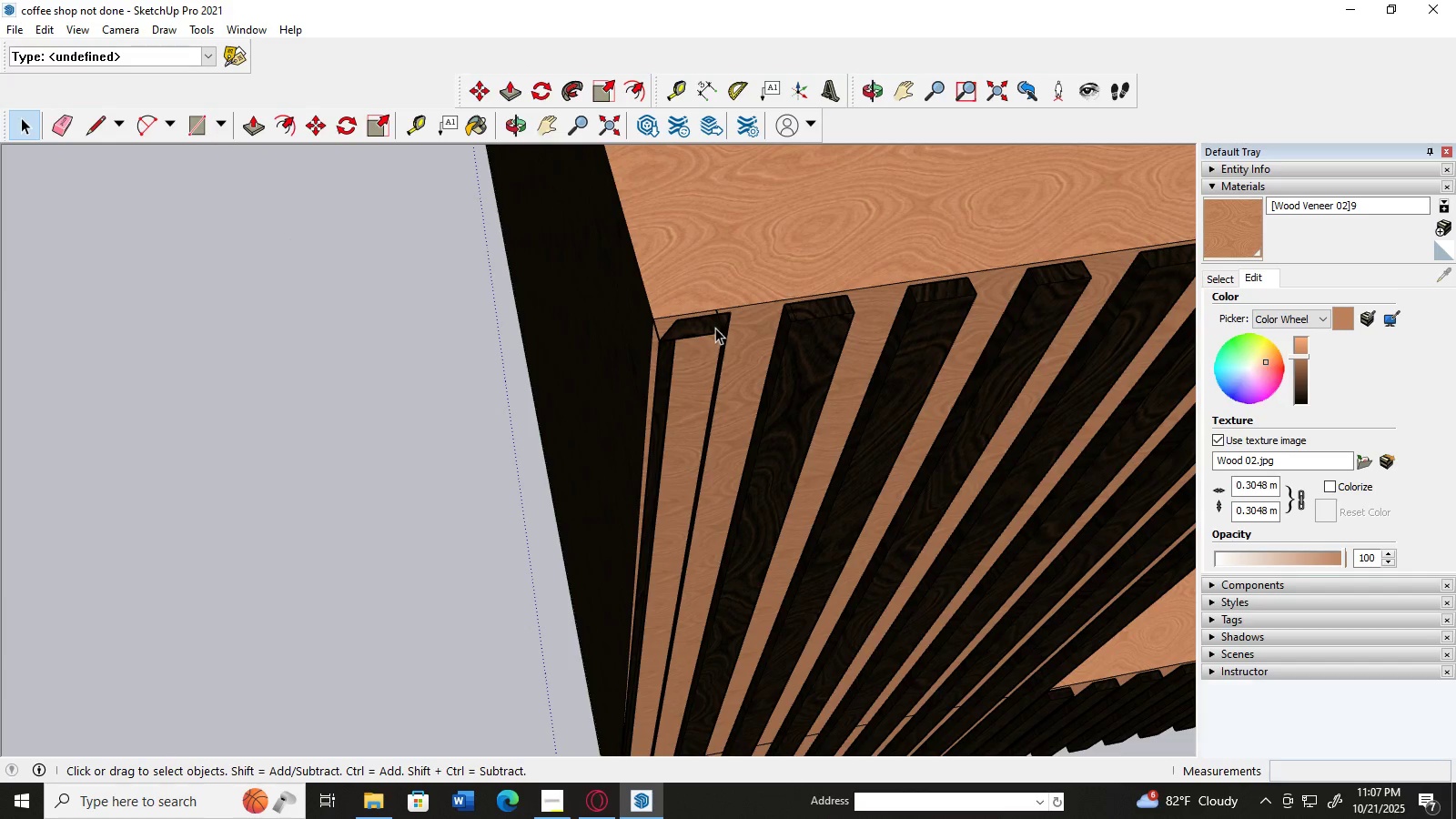 
left_click([715, 328])
 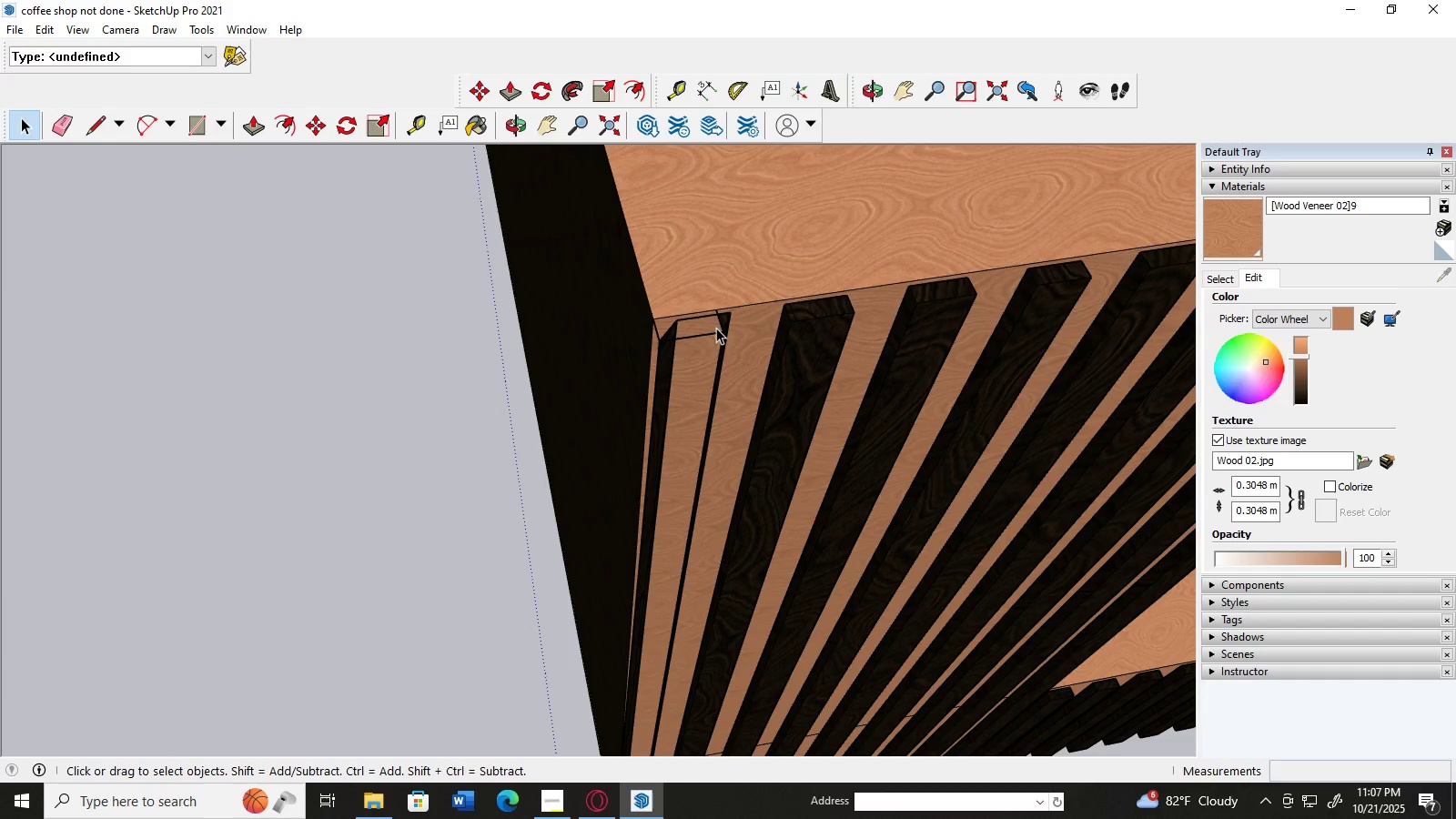 
key(Delete)
 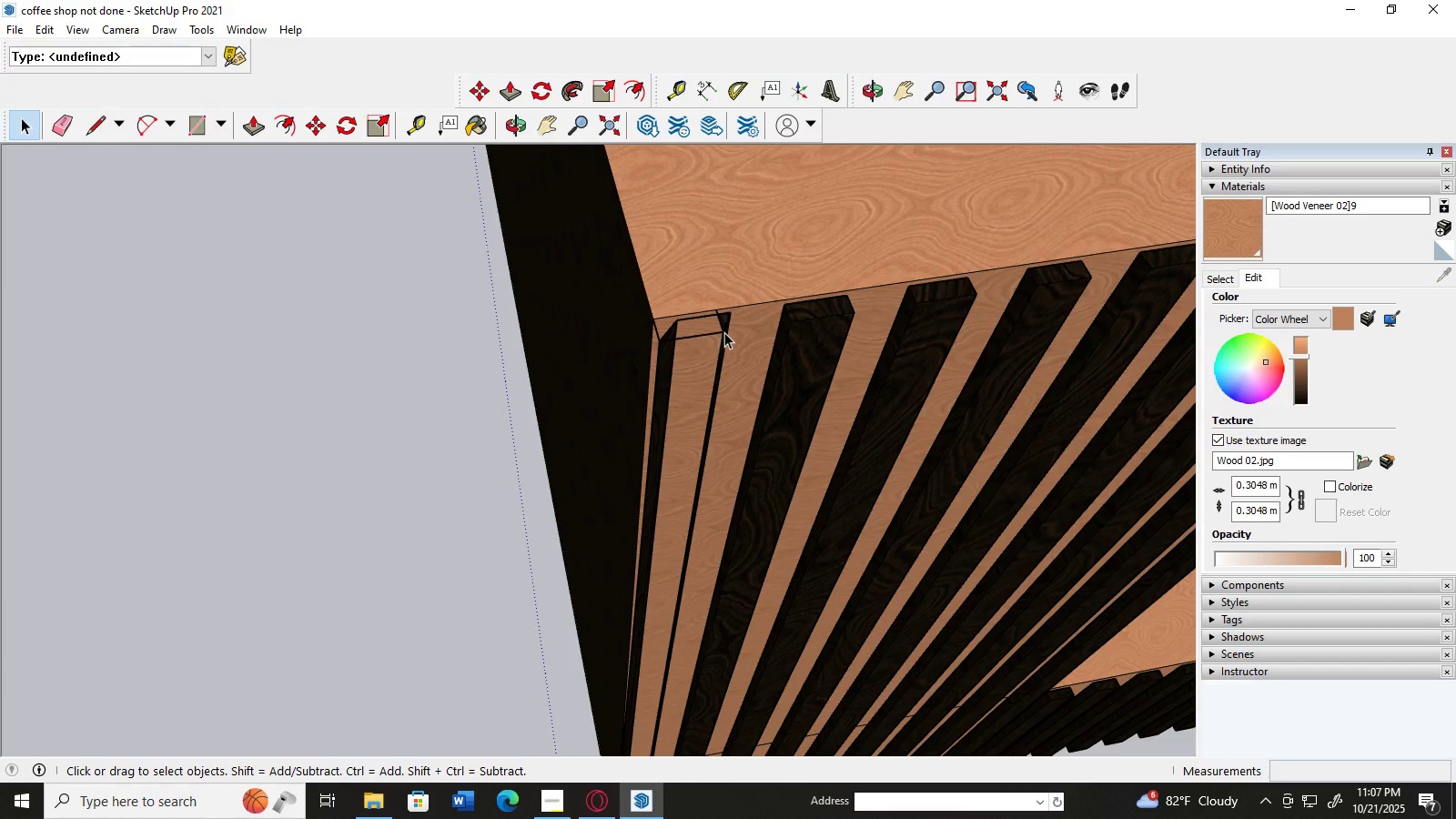 
left_click([724, 332])
 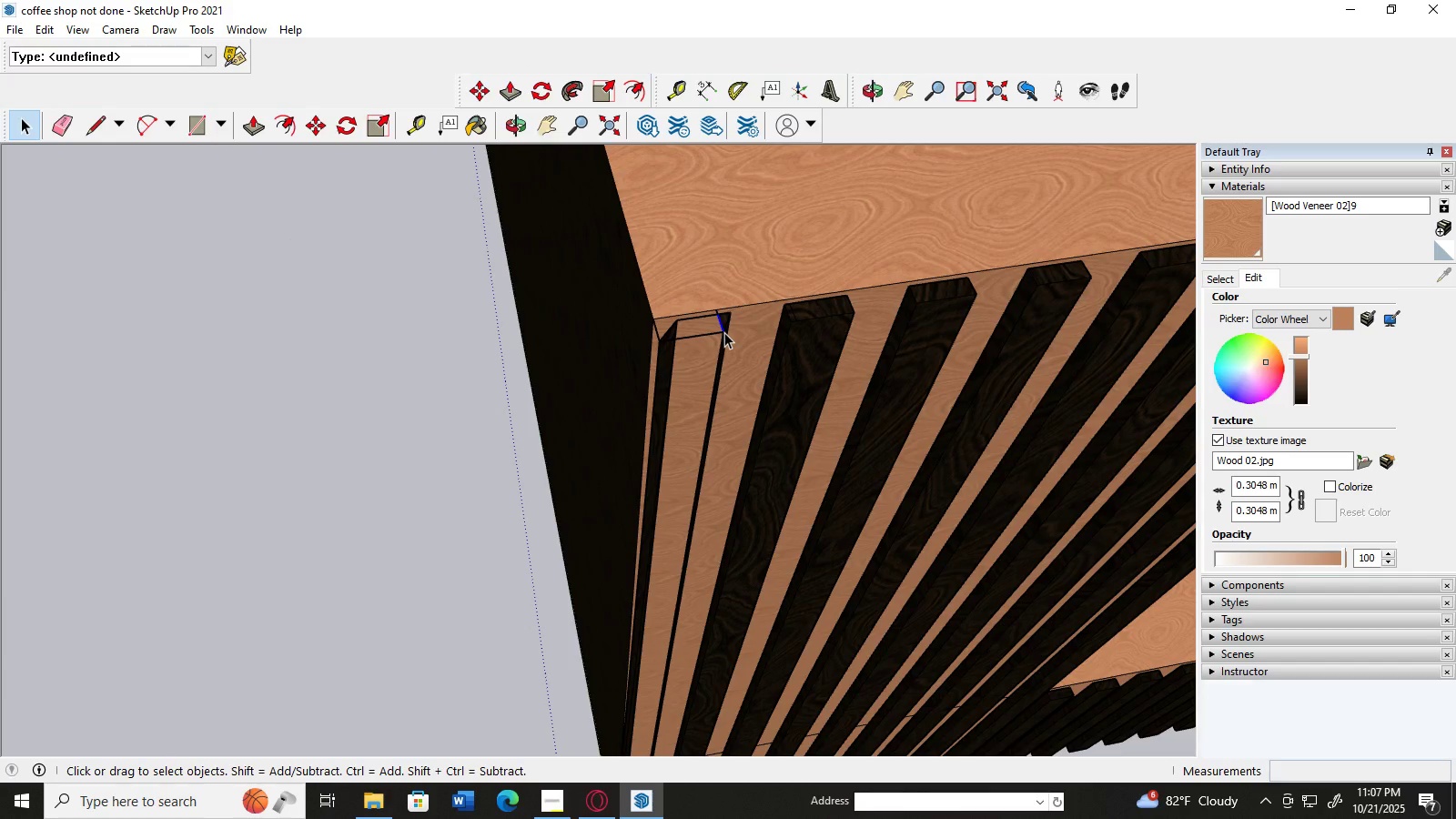 
key(Delete)
 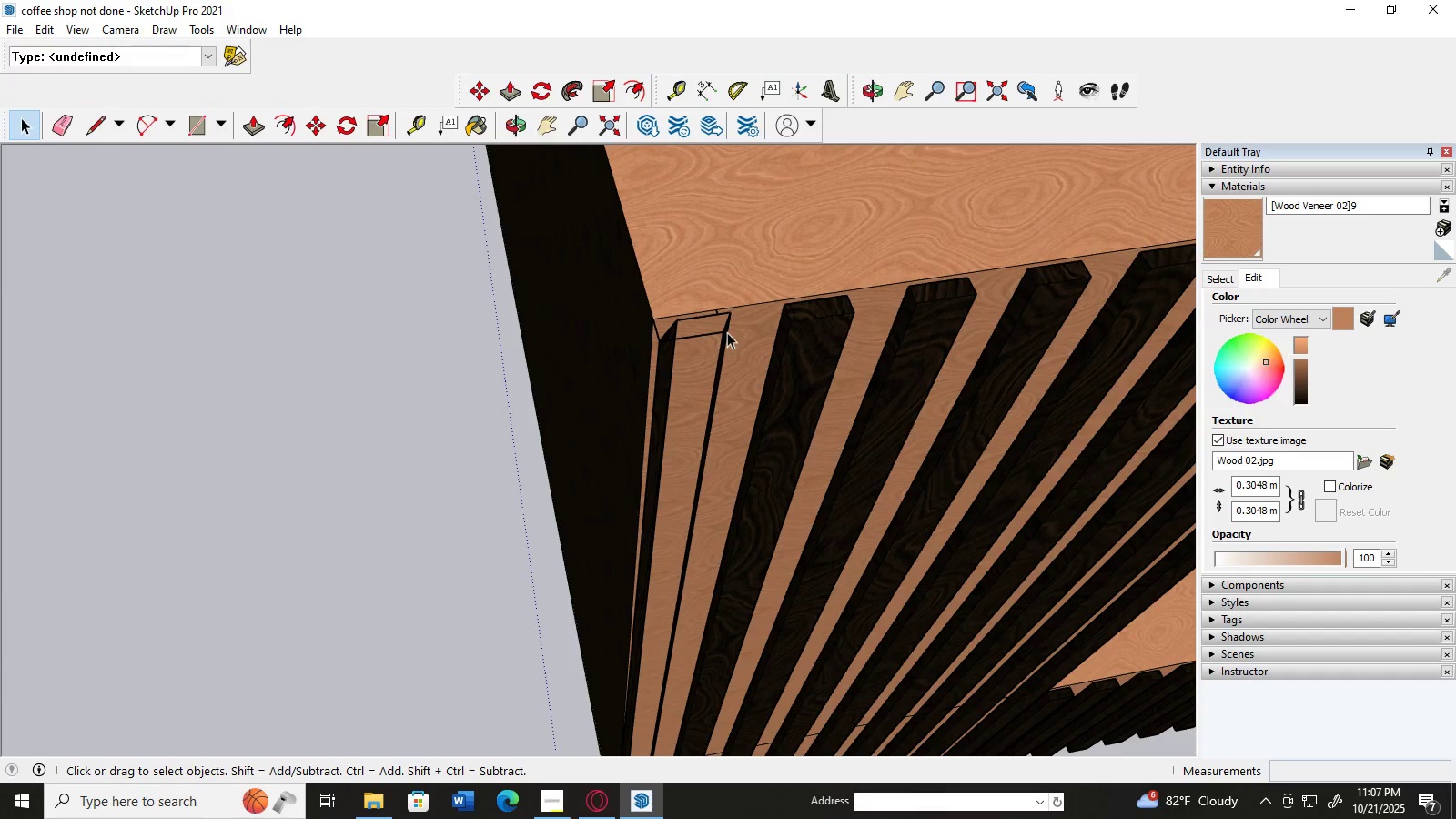 
left_click_drag(start_coordinate=[727, 332], to_coordinate=[657, 383])
 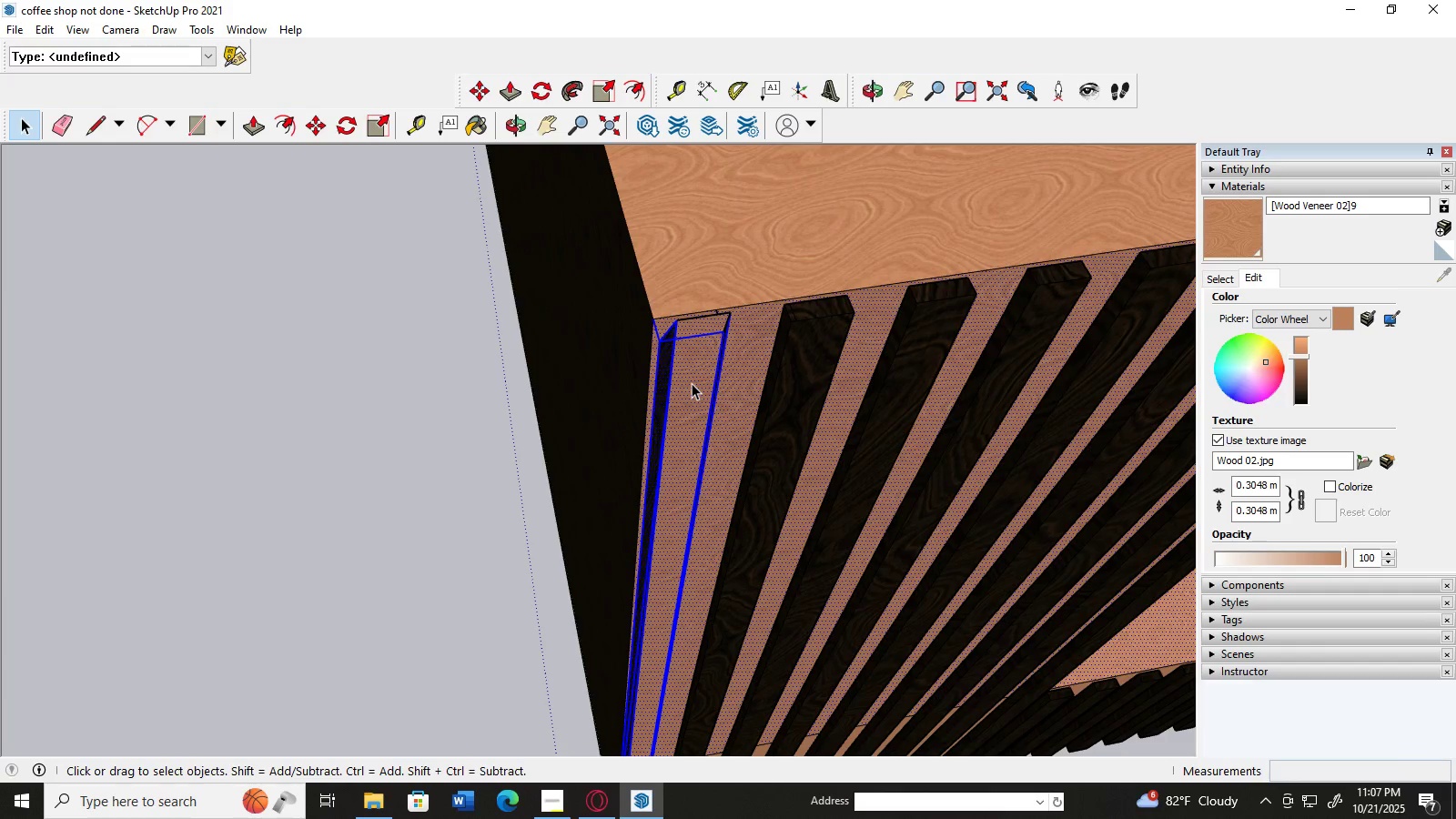 
key(Delete)
 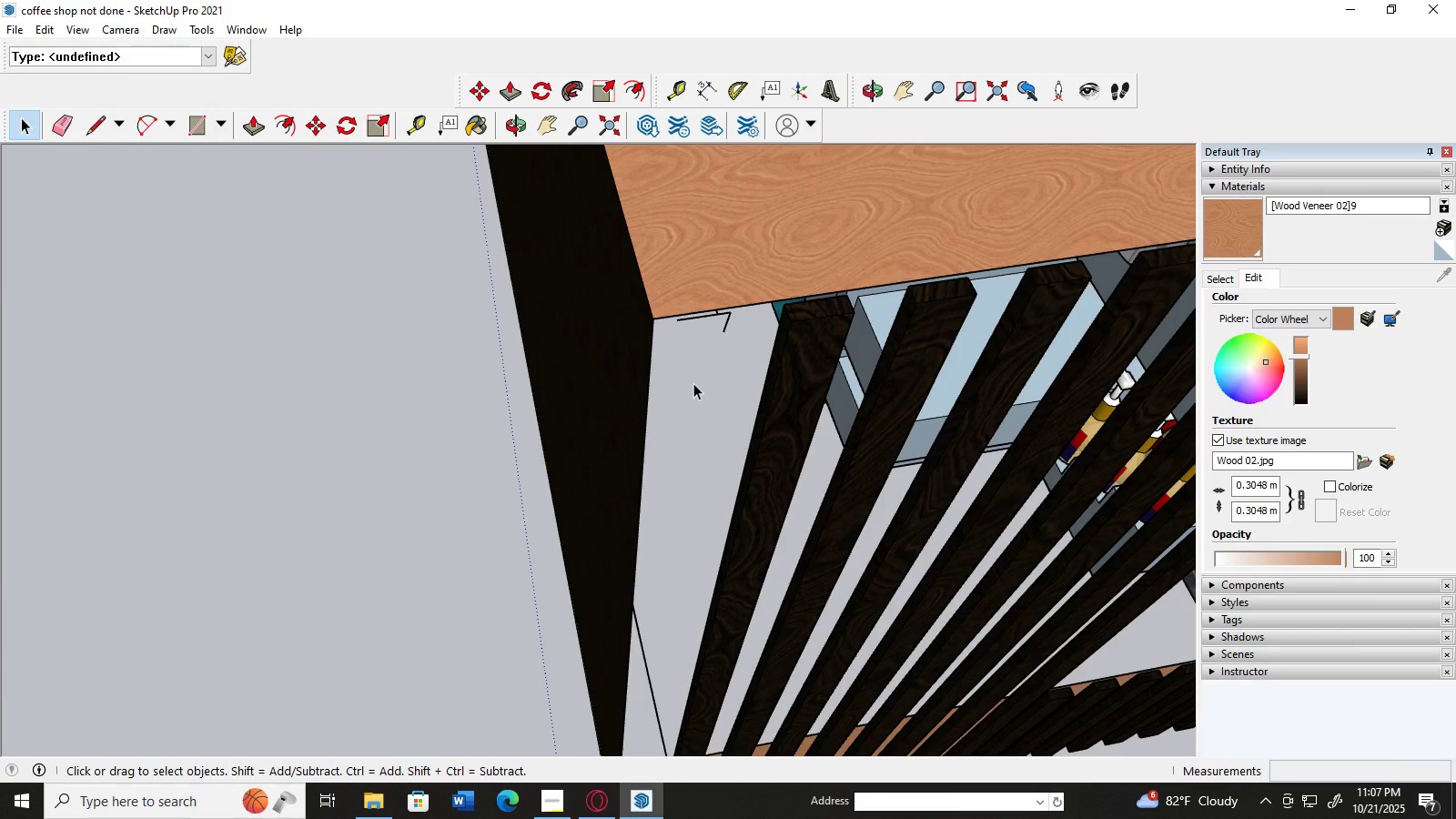 
key(Control+Z)
 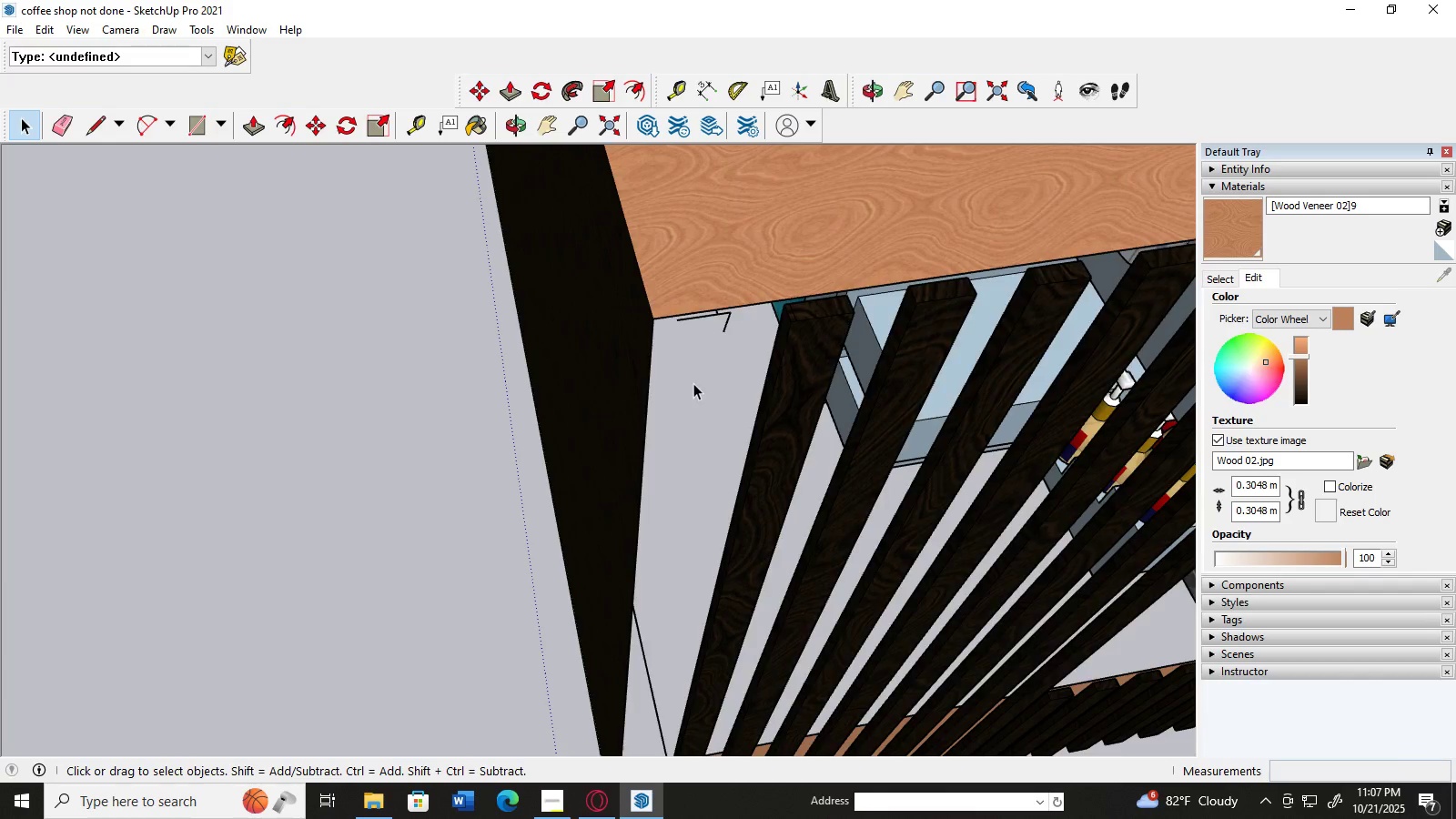 
key(Control+Z)
 